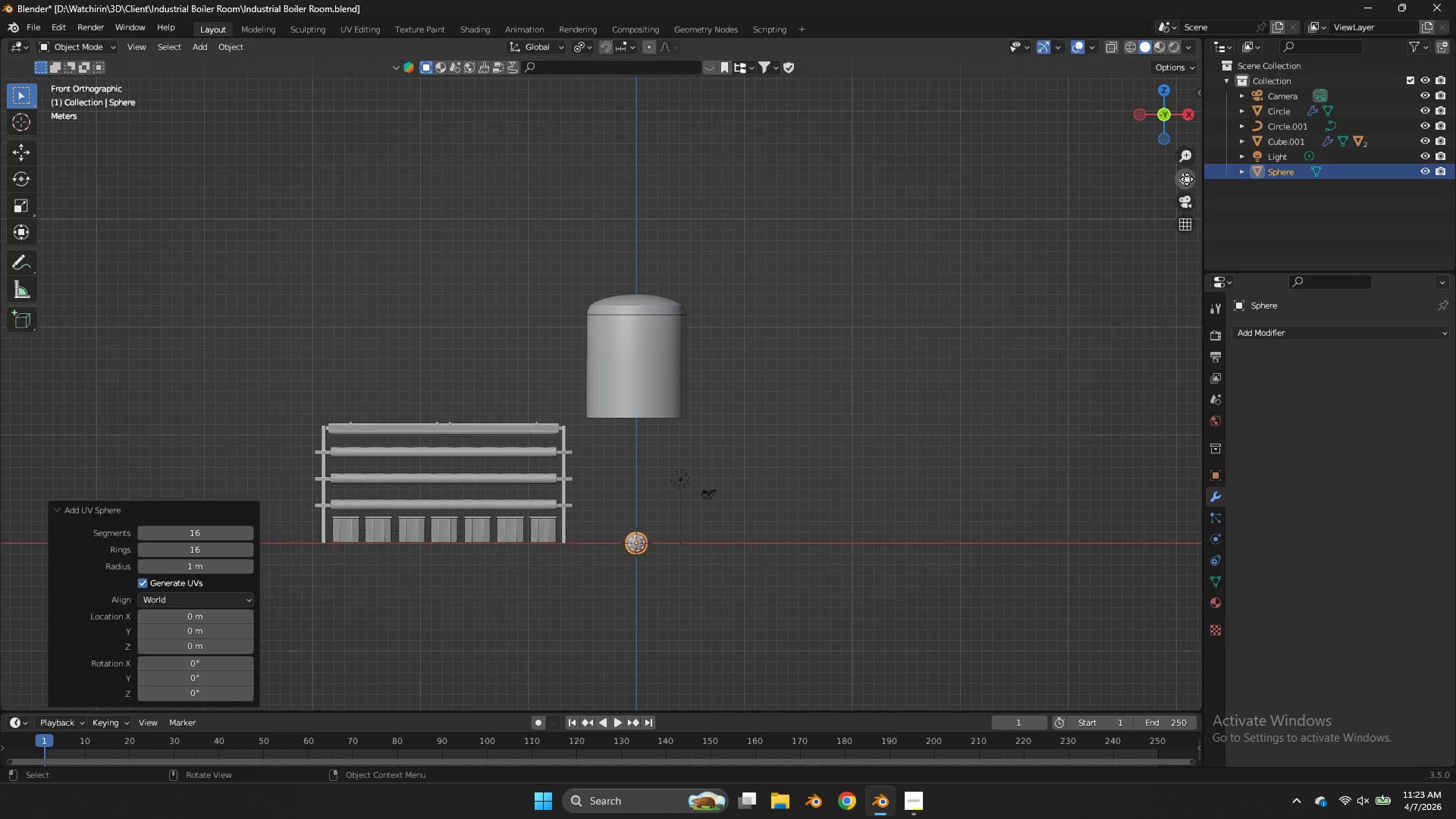 
left_click_drag(start_coordinate=[1187, 179], to_coordinate=[1132, 83])
 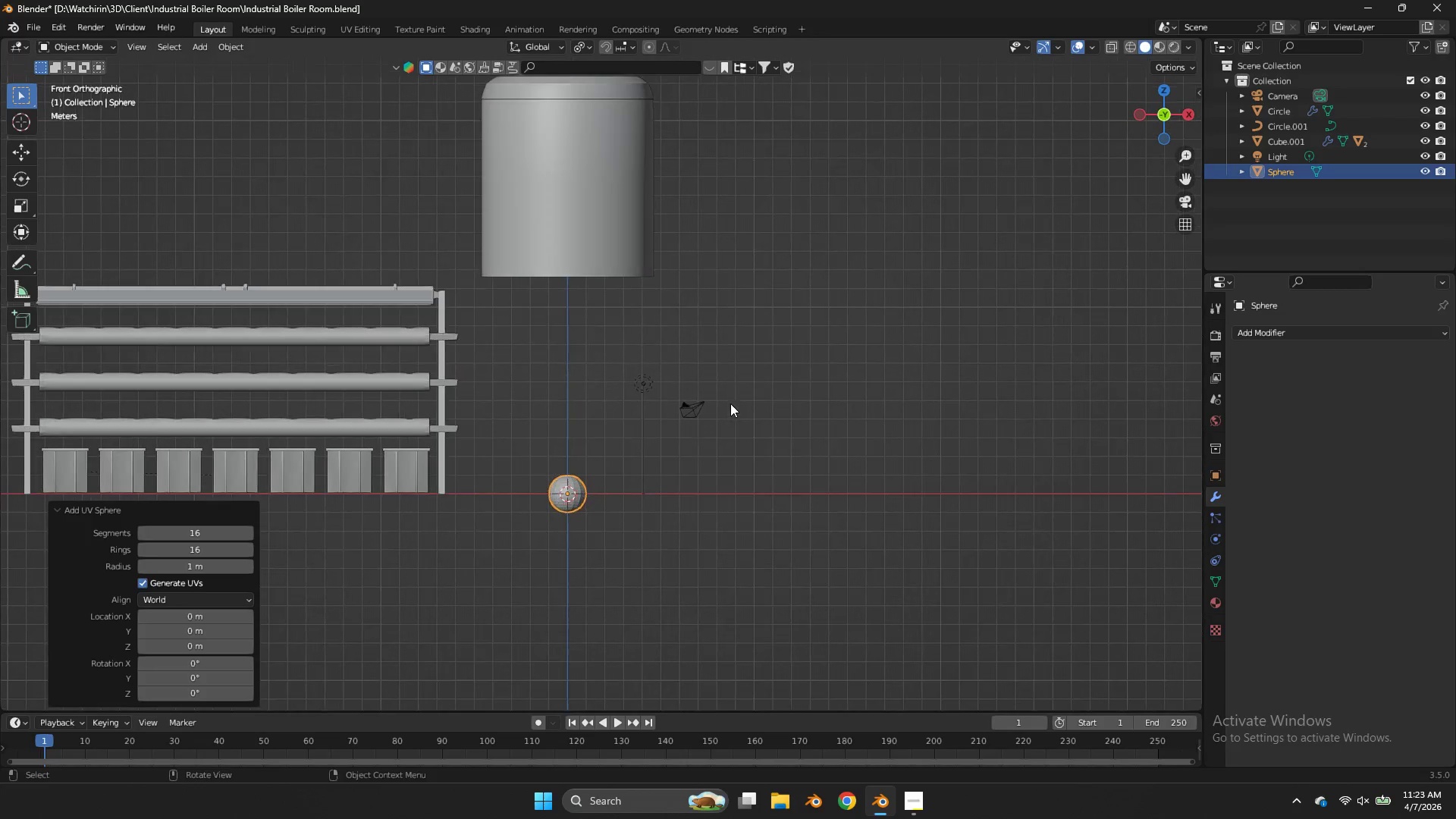 
key(Z)
 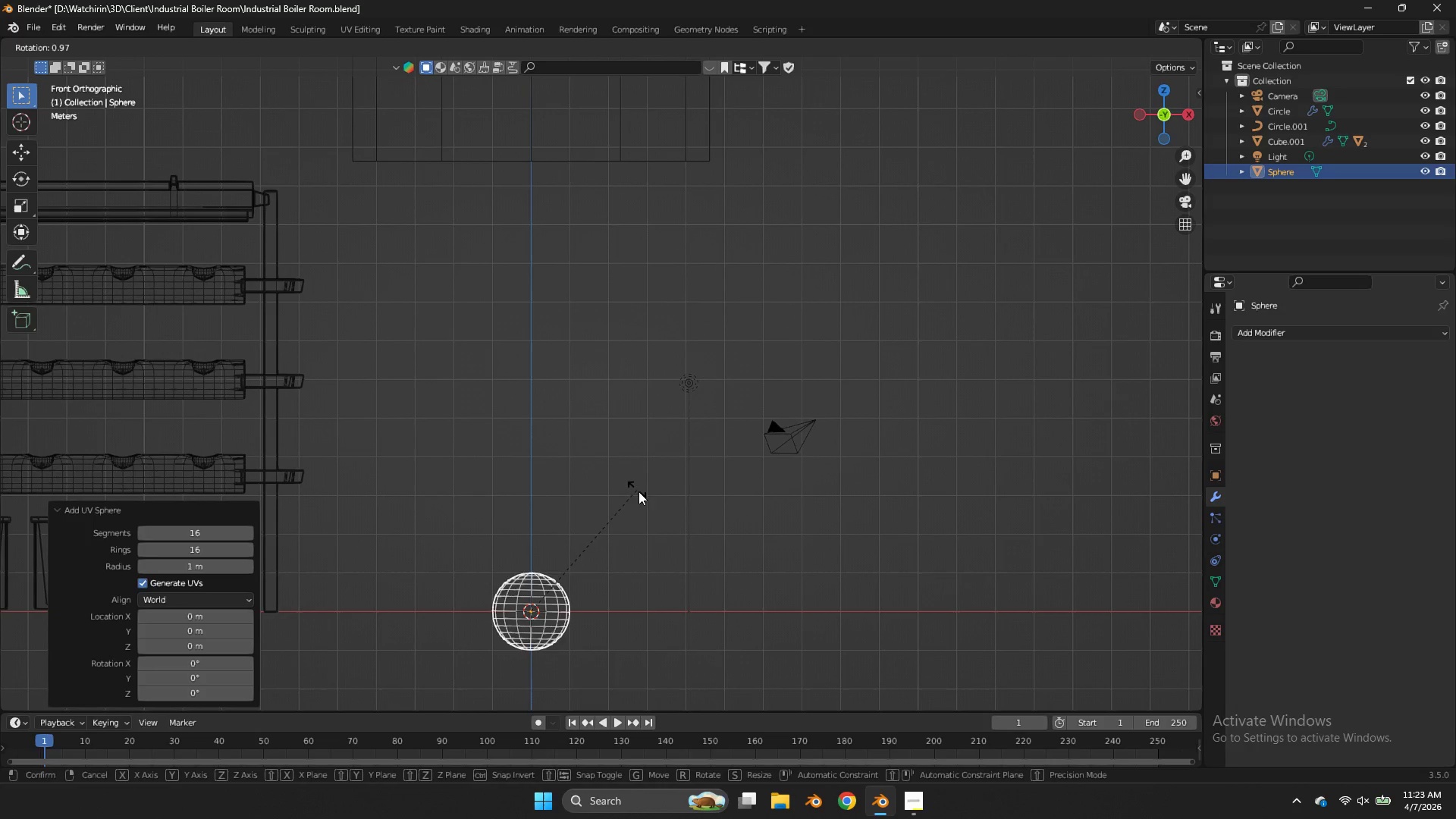 
scroll: coordinate [667, 467], scroll_direction: up, amount: 7.0
 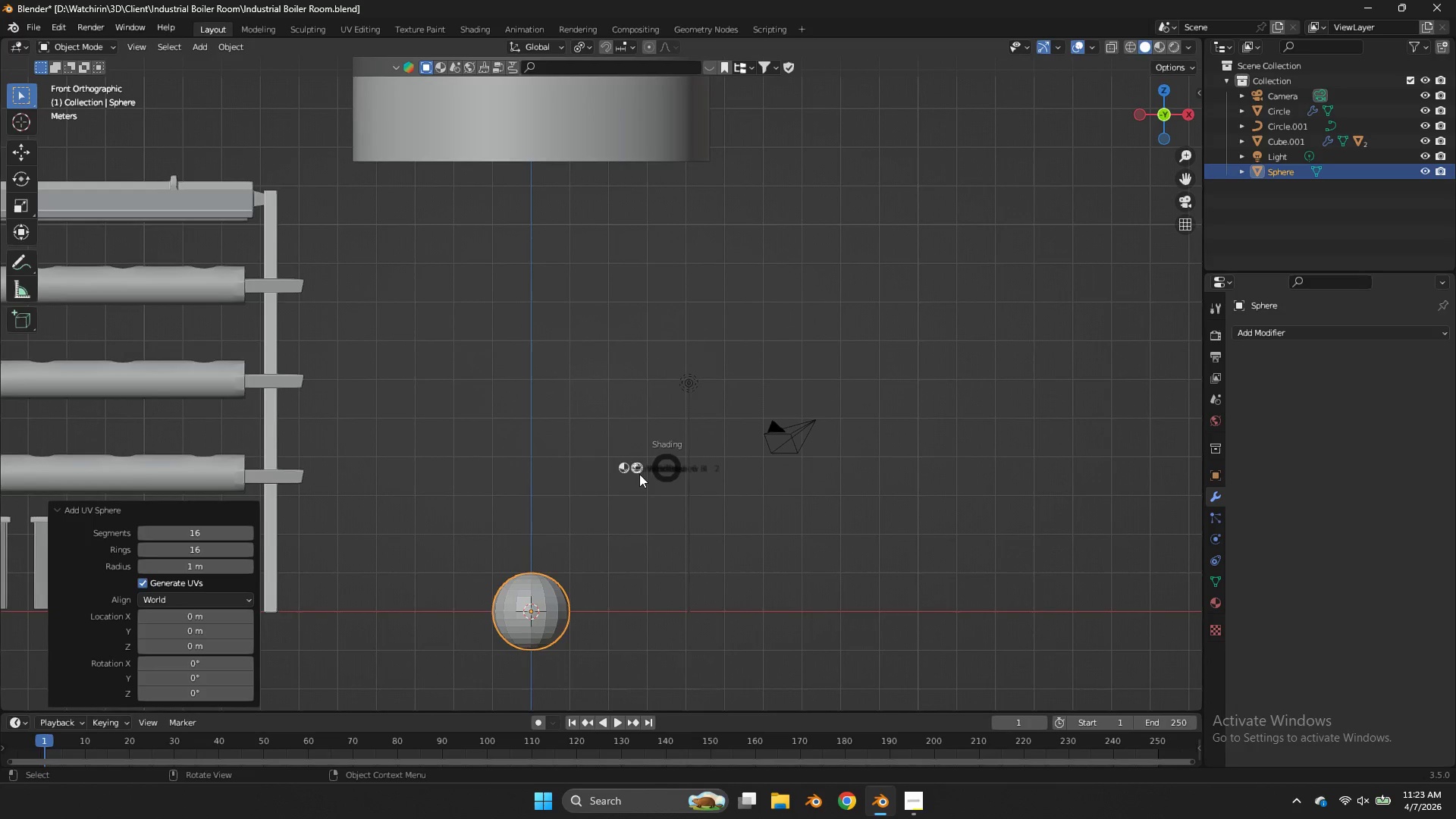 
key(R)
 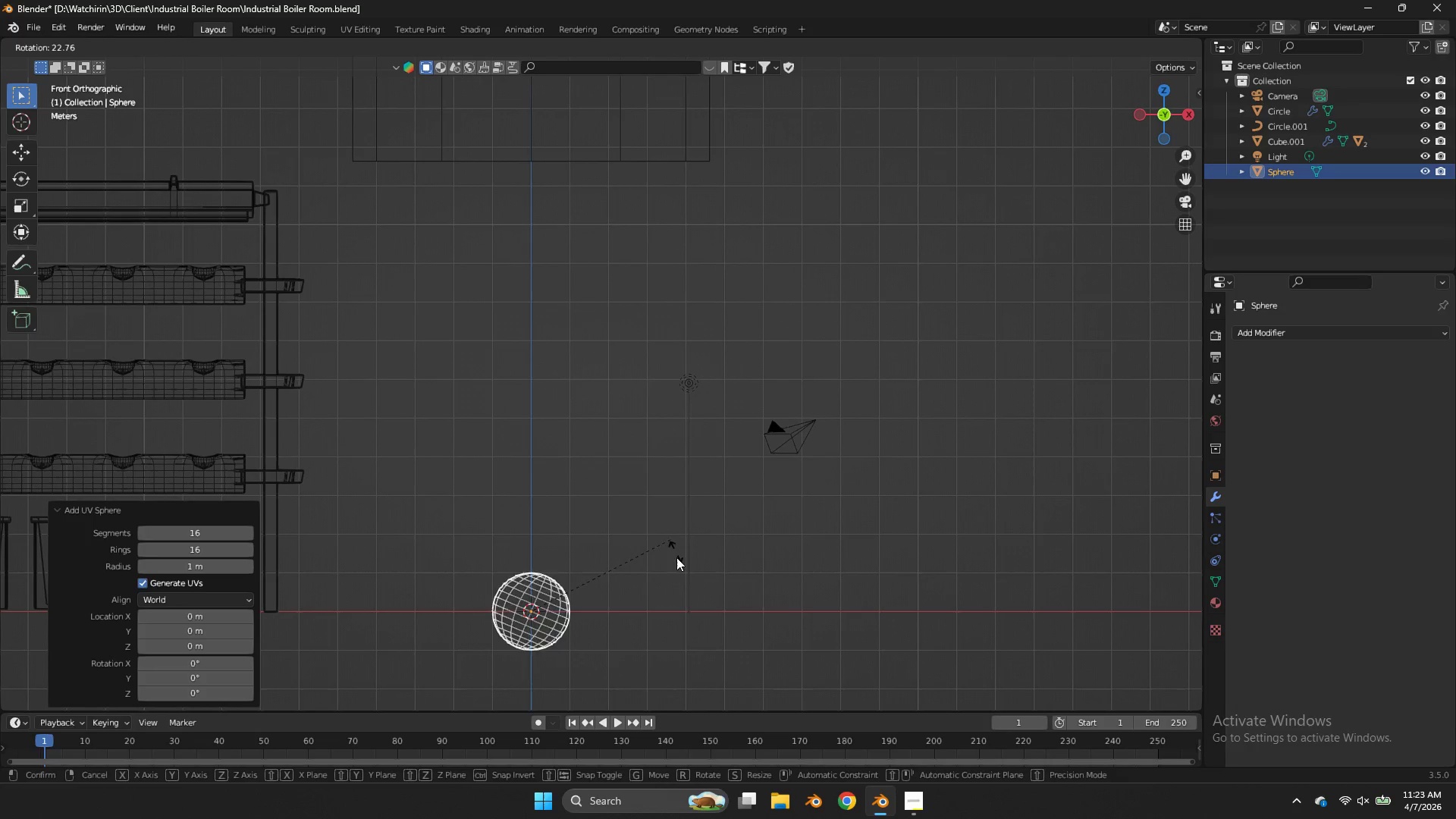 
hold_key(key=ControlLeft, duration=1.64)
left_click([639, 701])
 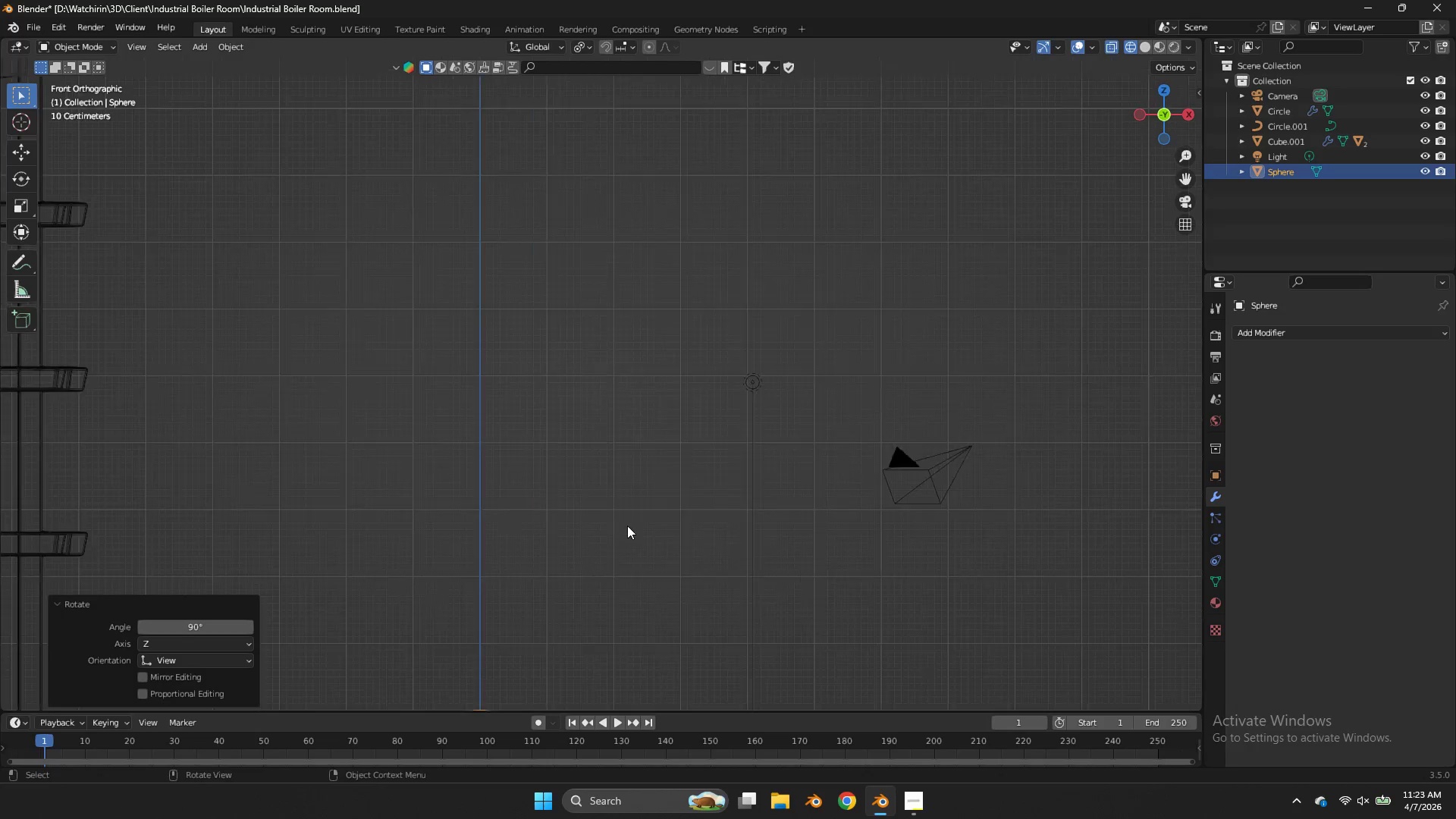 
key(G)
 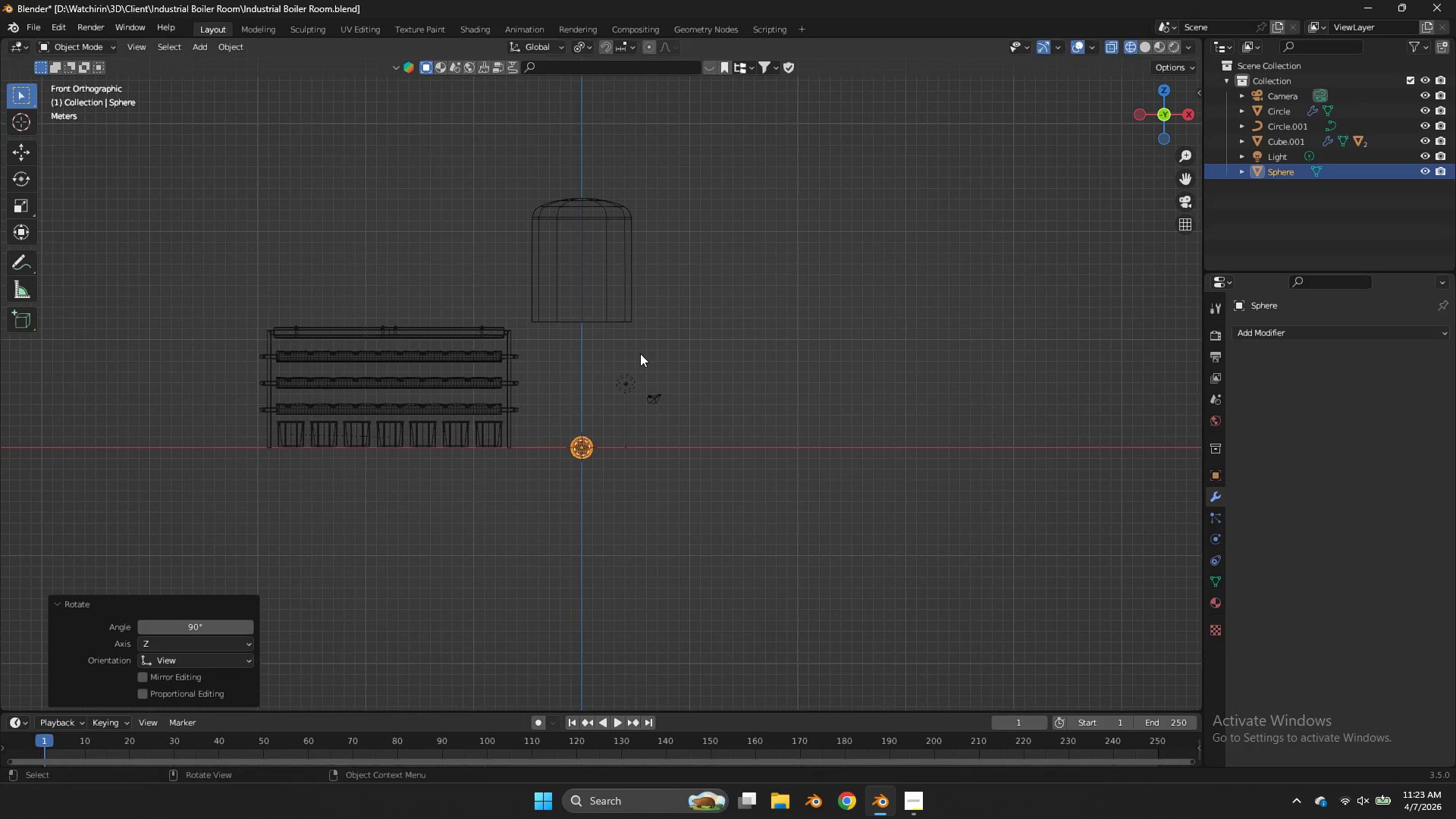 
scroll: coordinate [627, 526], scroll_direction: down, amount: 7.0
 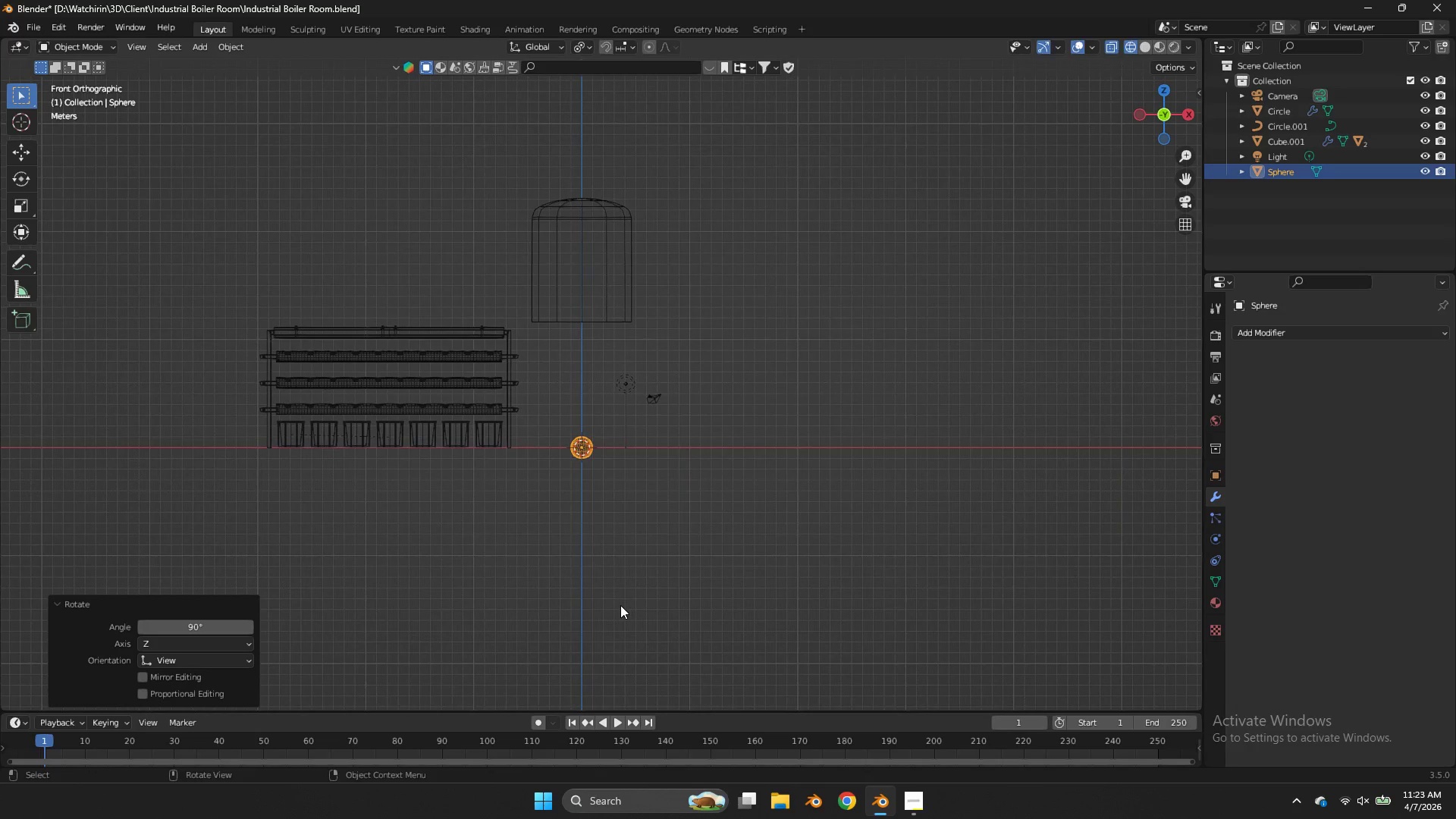 
type(gz)
 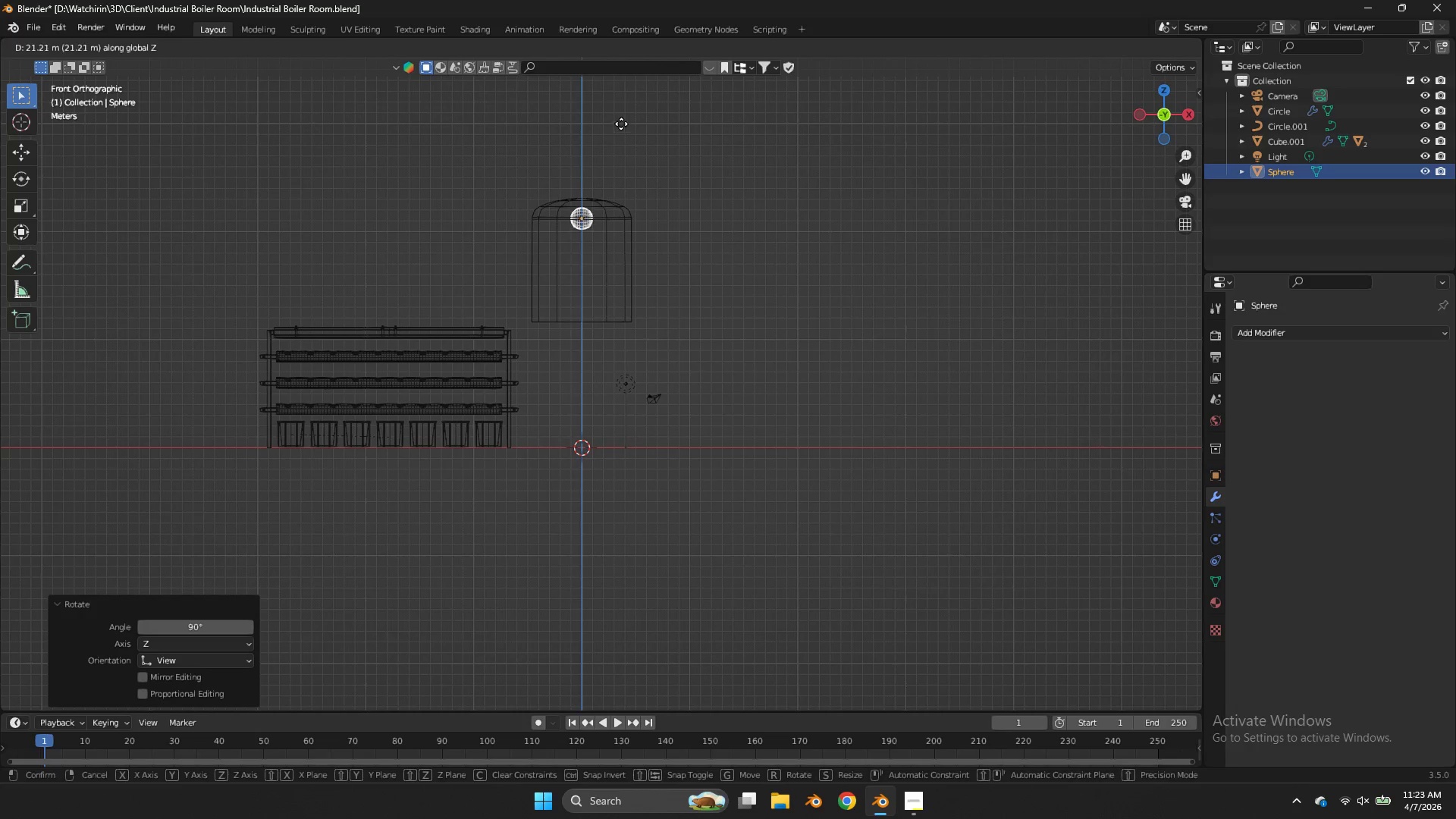 
left_click([620, 121])
 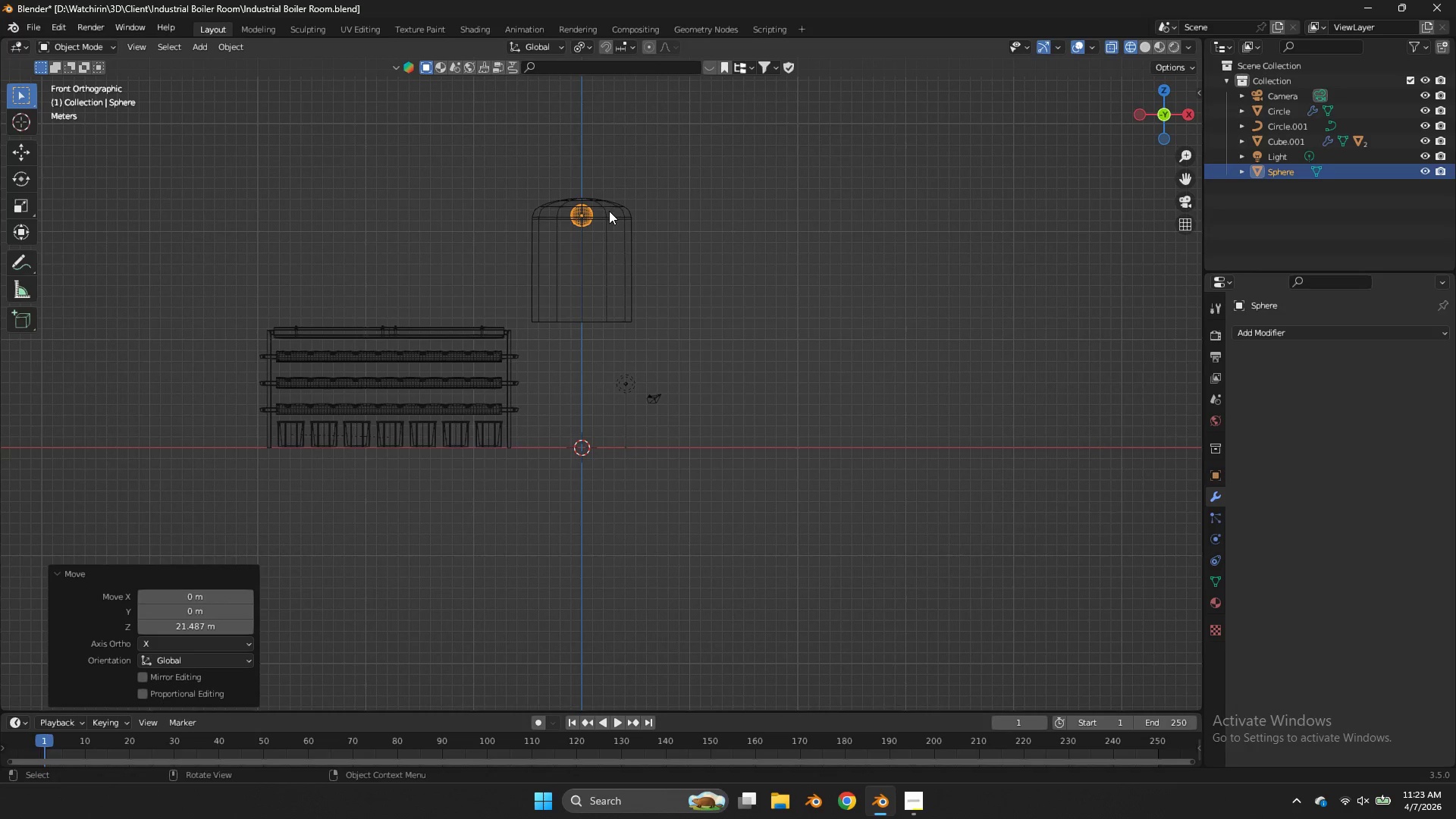 
left_click([611, 218])
 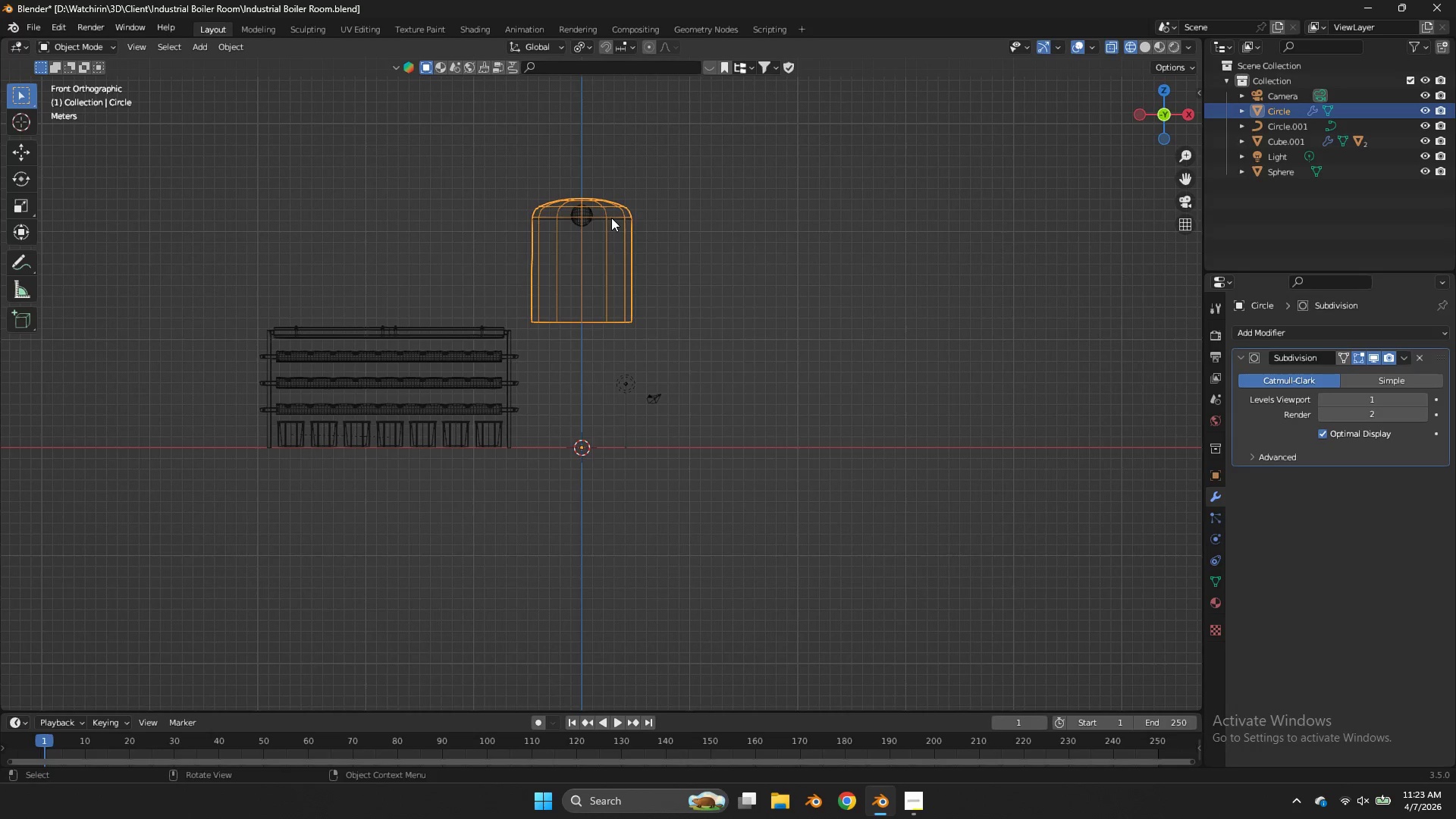 
key(Tab)
 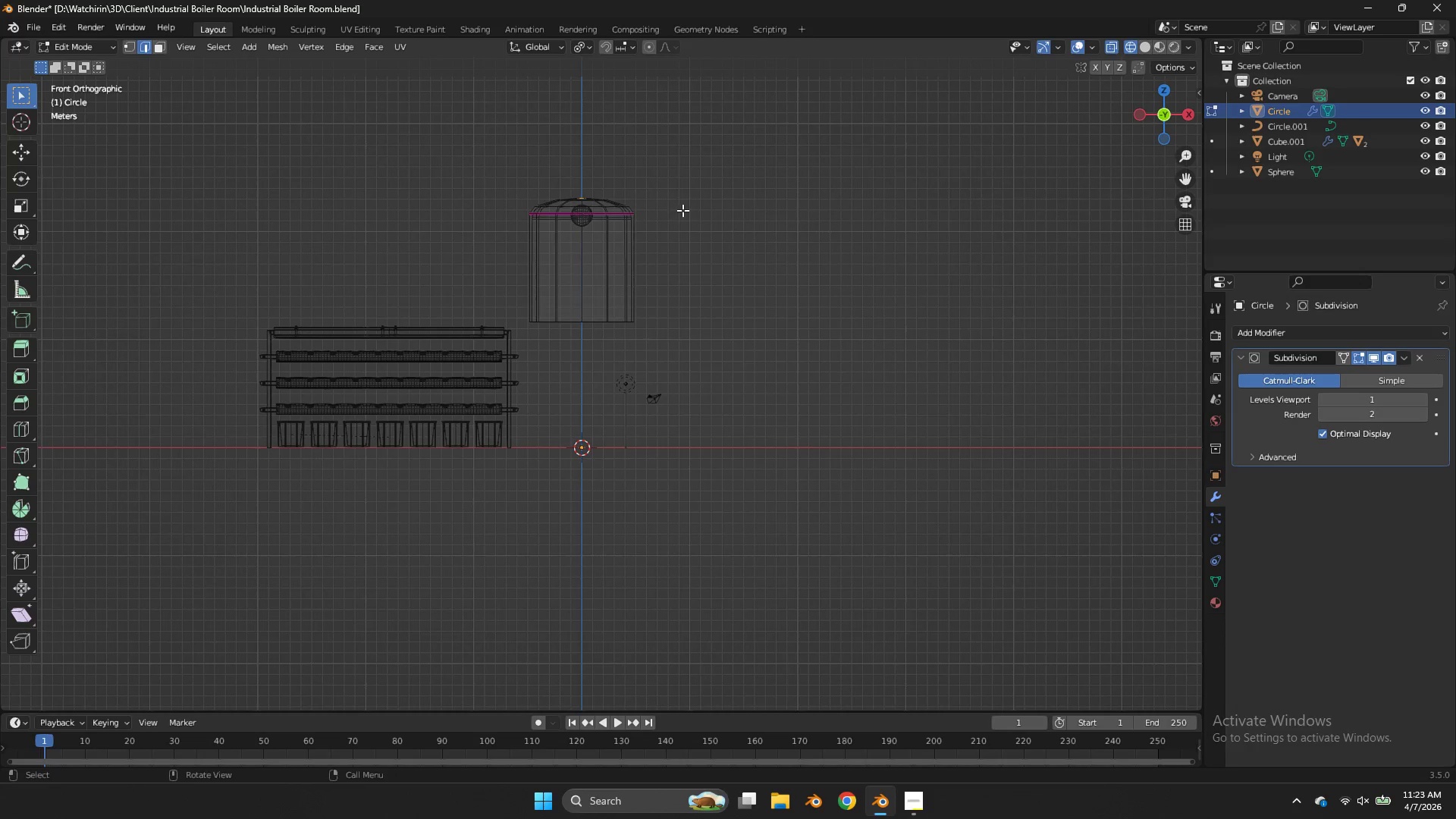 
type(agz)
 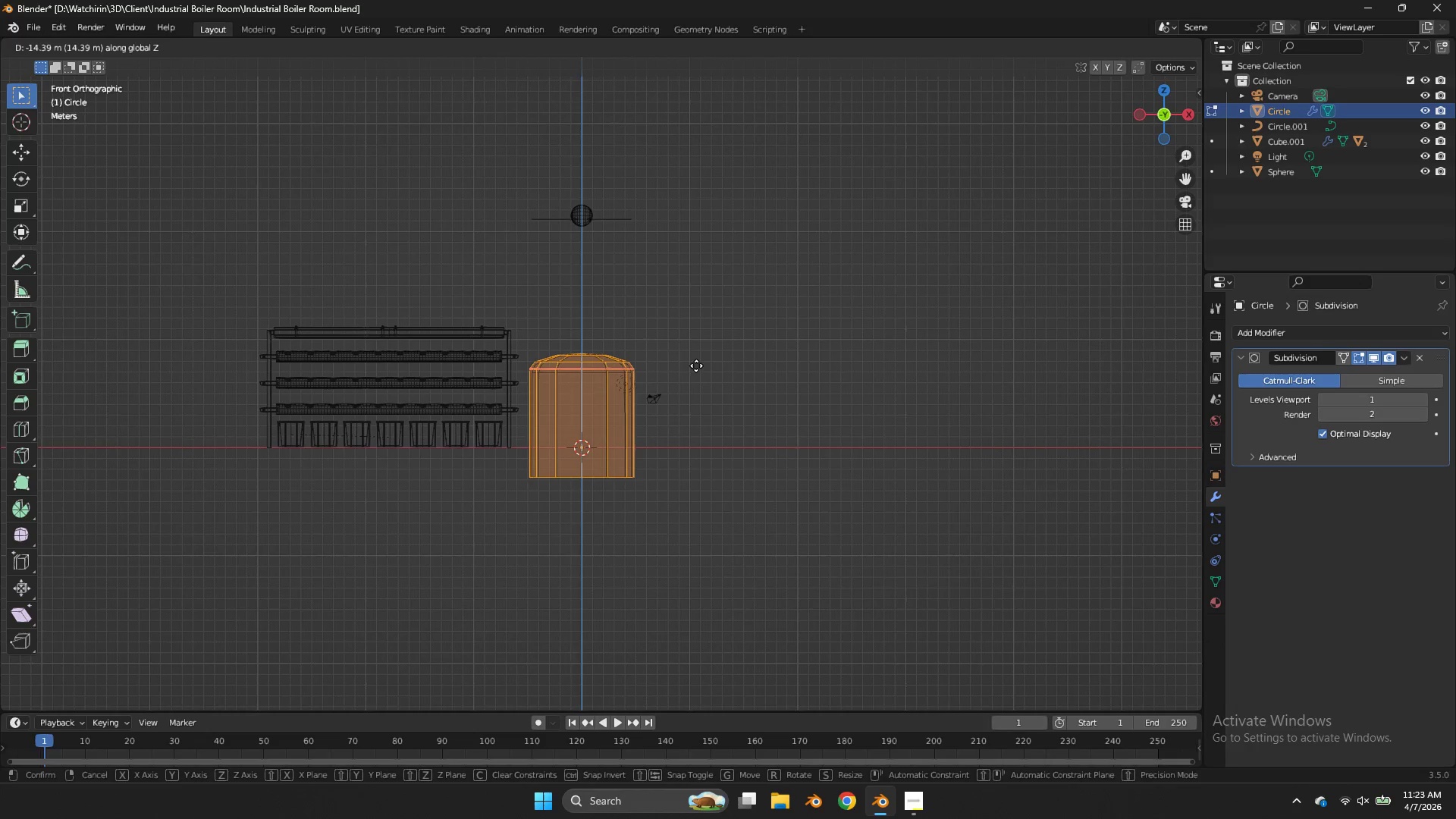 
left_click([697, 366])
 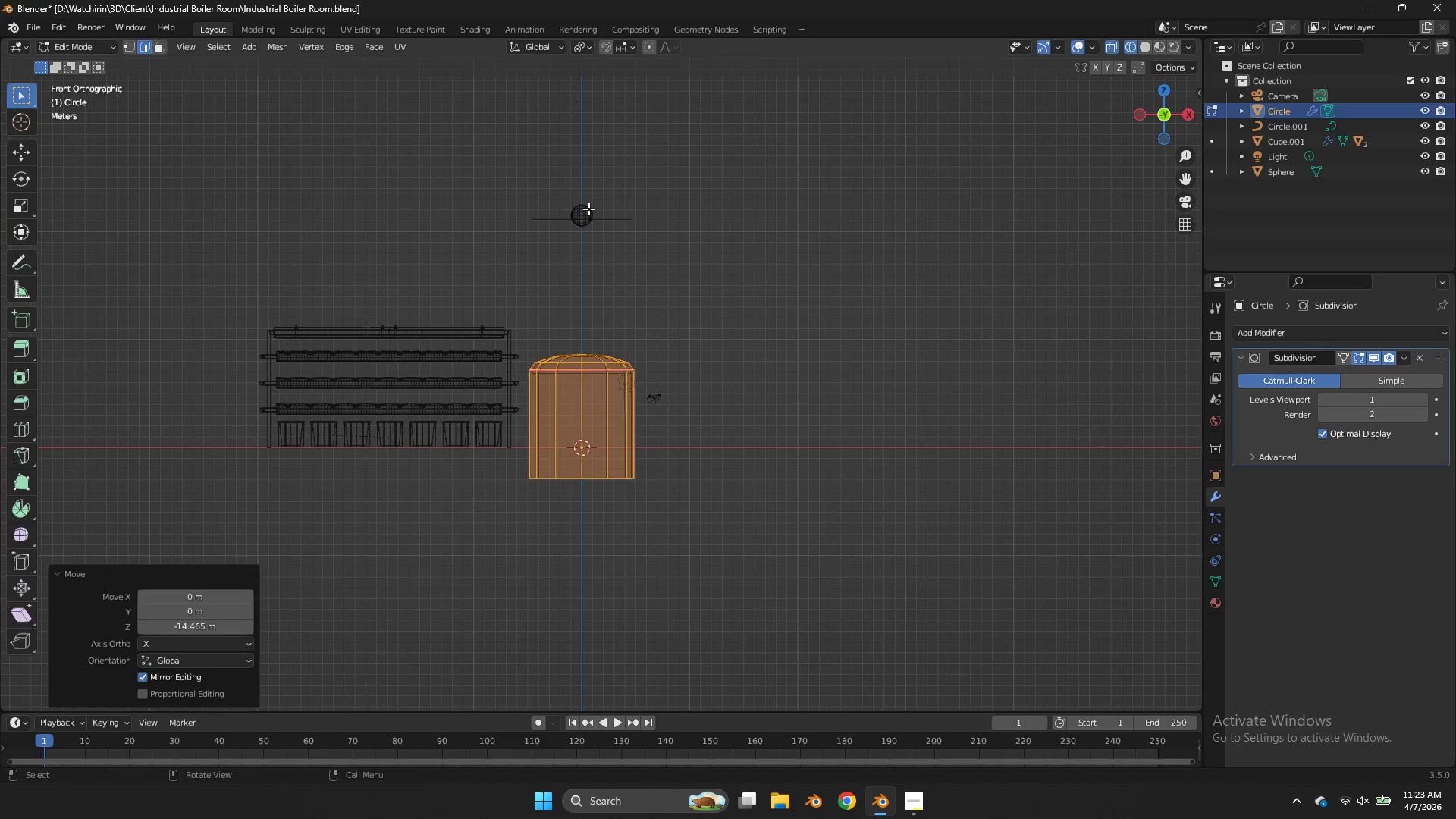 
key(Tab)
 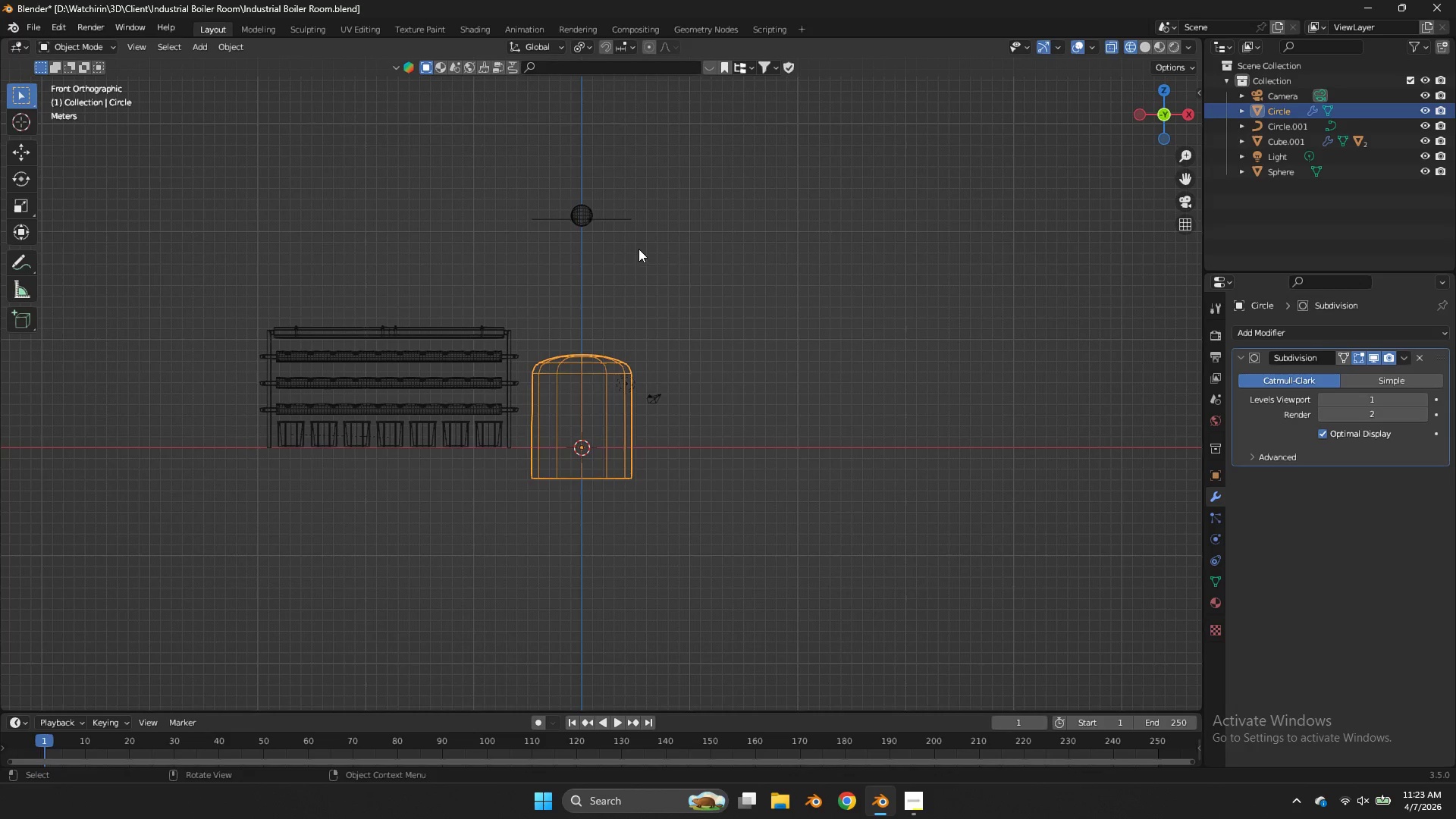 
key(Control+Z)
 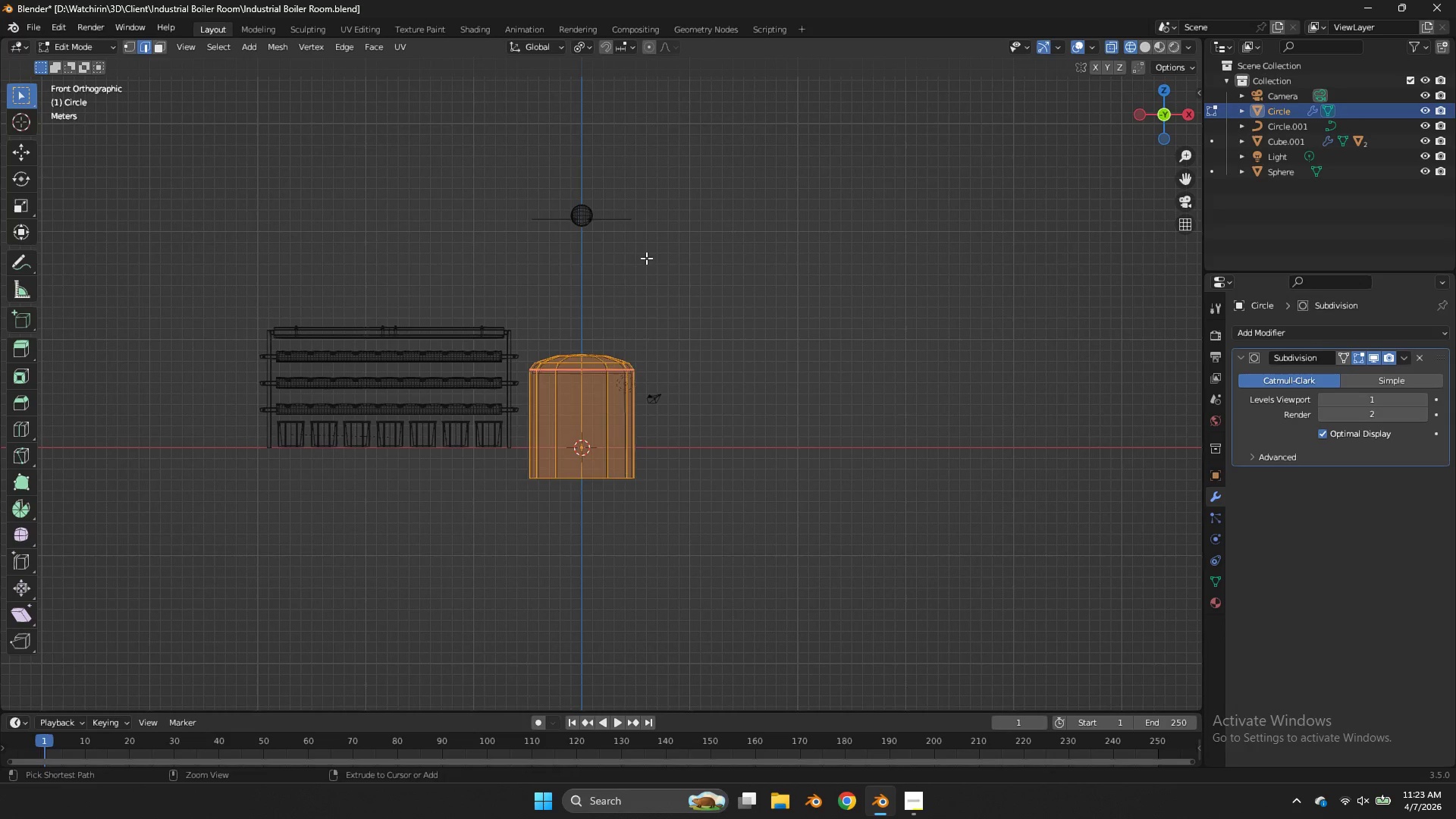 
key(Control+Z)
 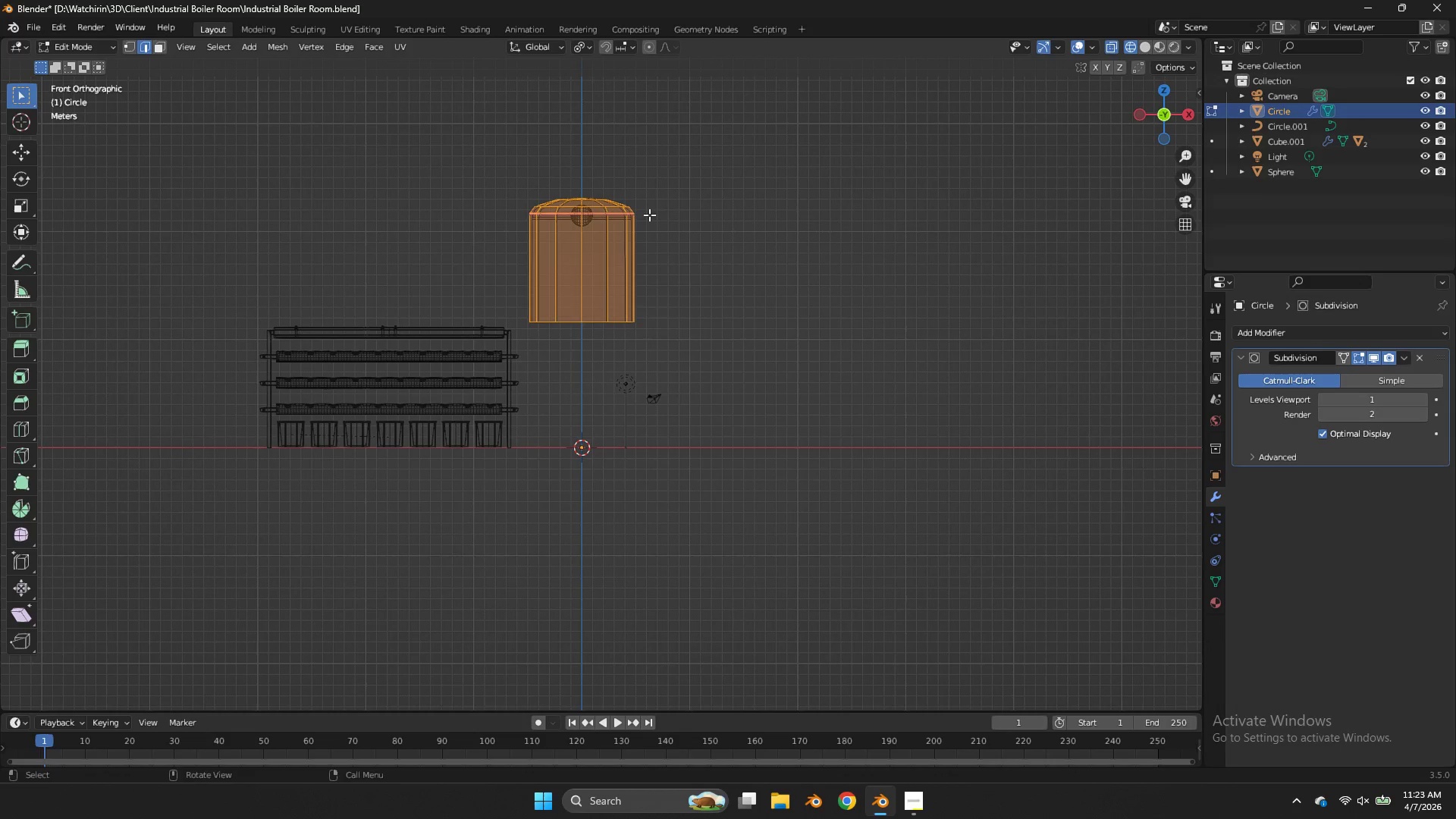 
key(A)
 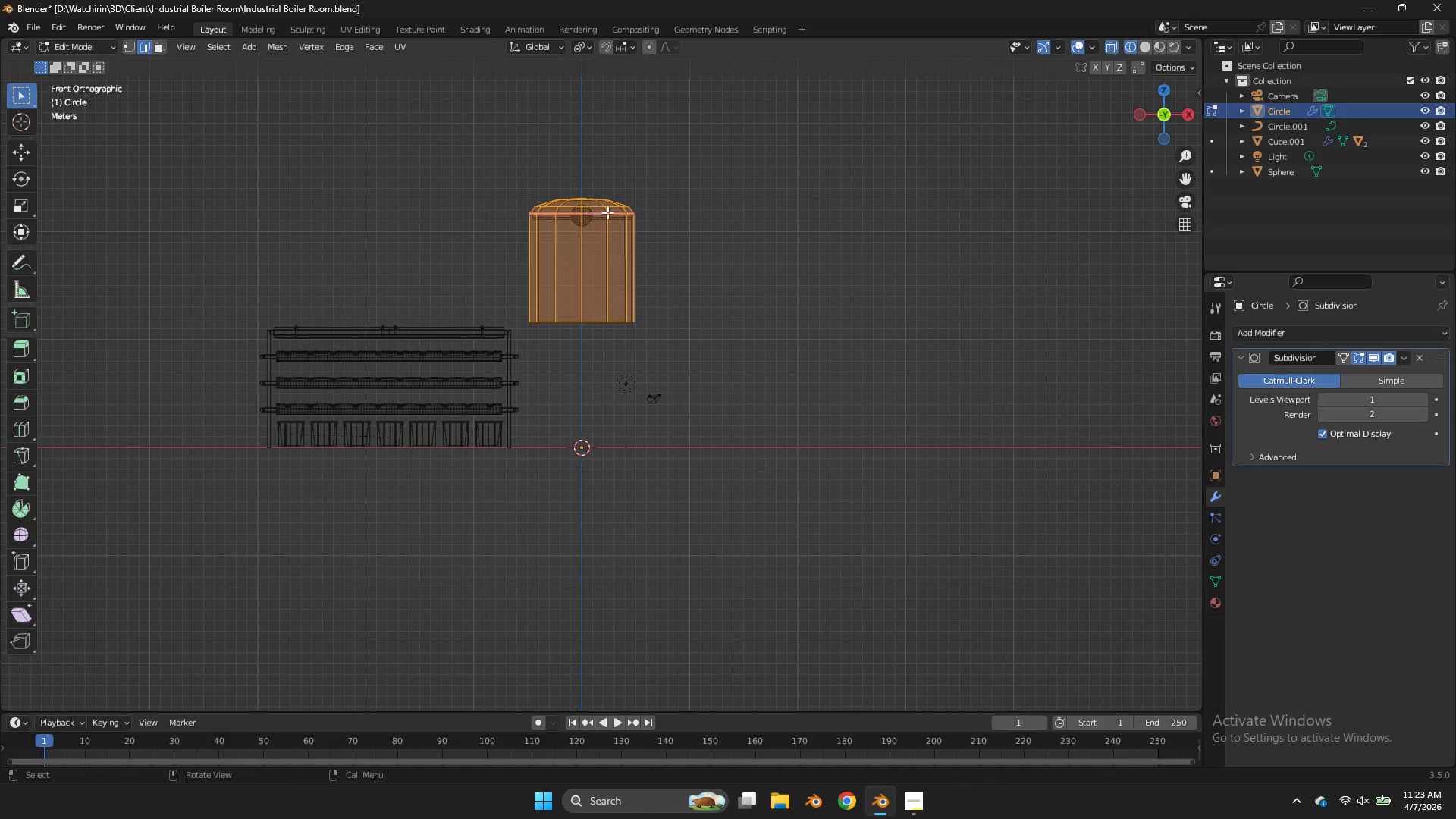 
key(Tab)
 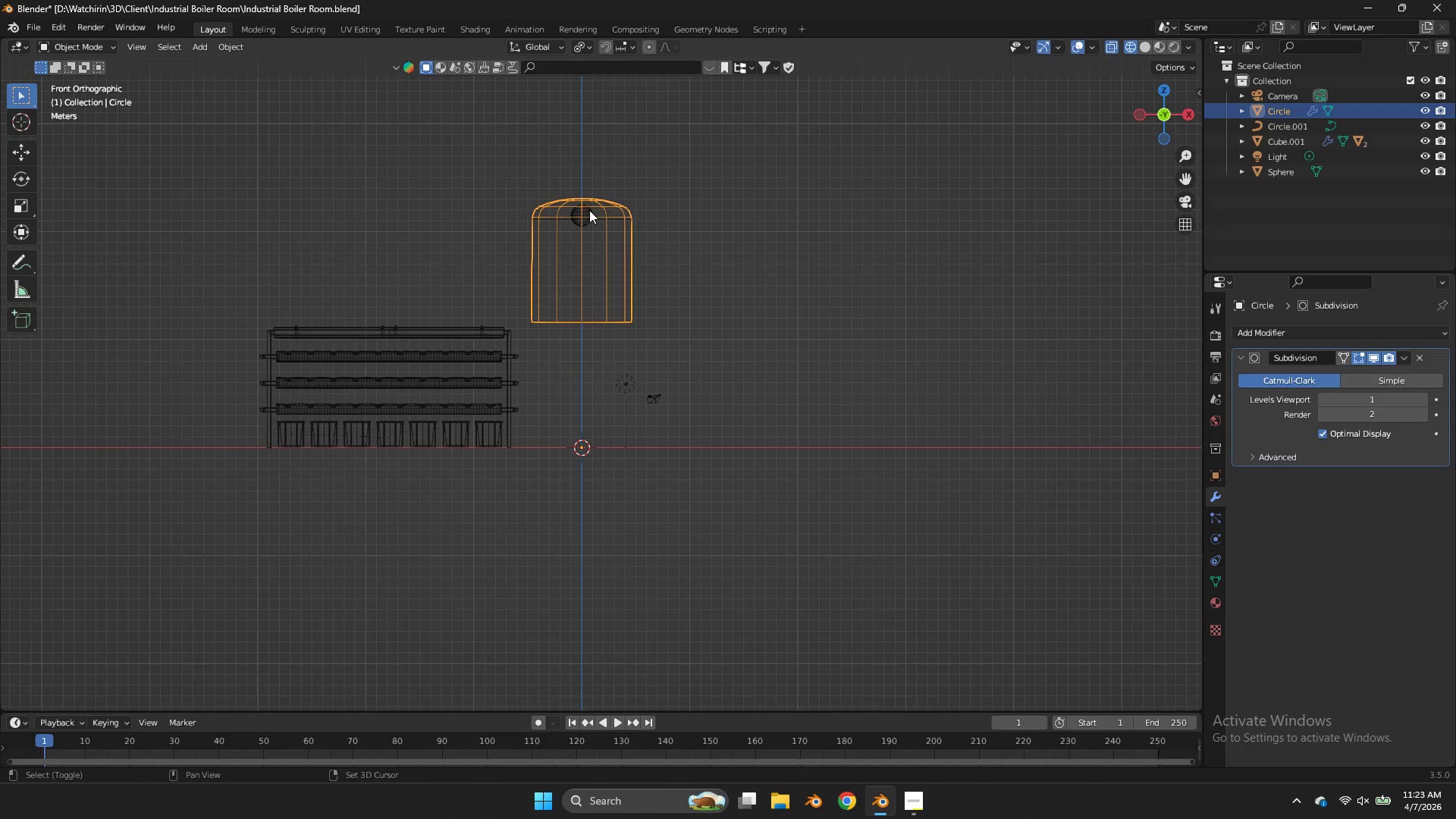 
hold_key(key=ShiftLeft, duration=0.42)
left_click([589, 210])
 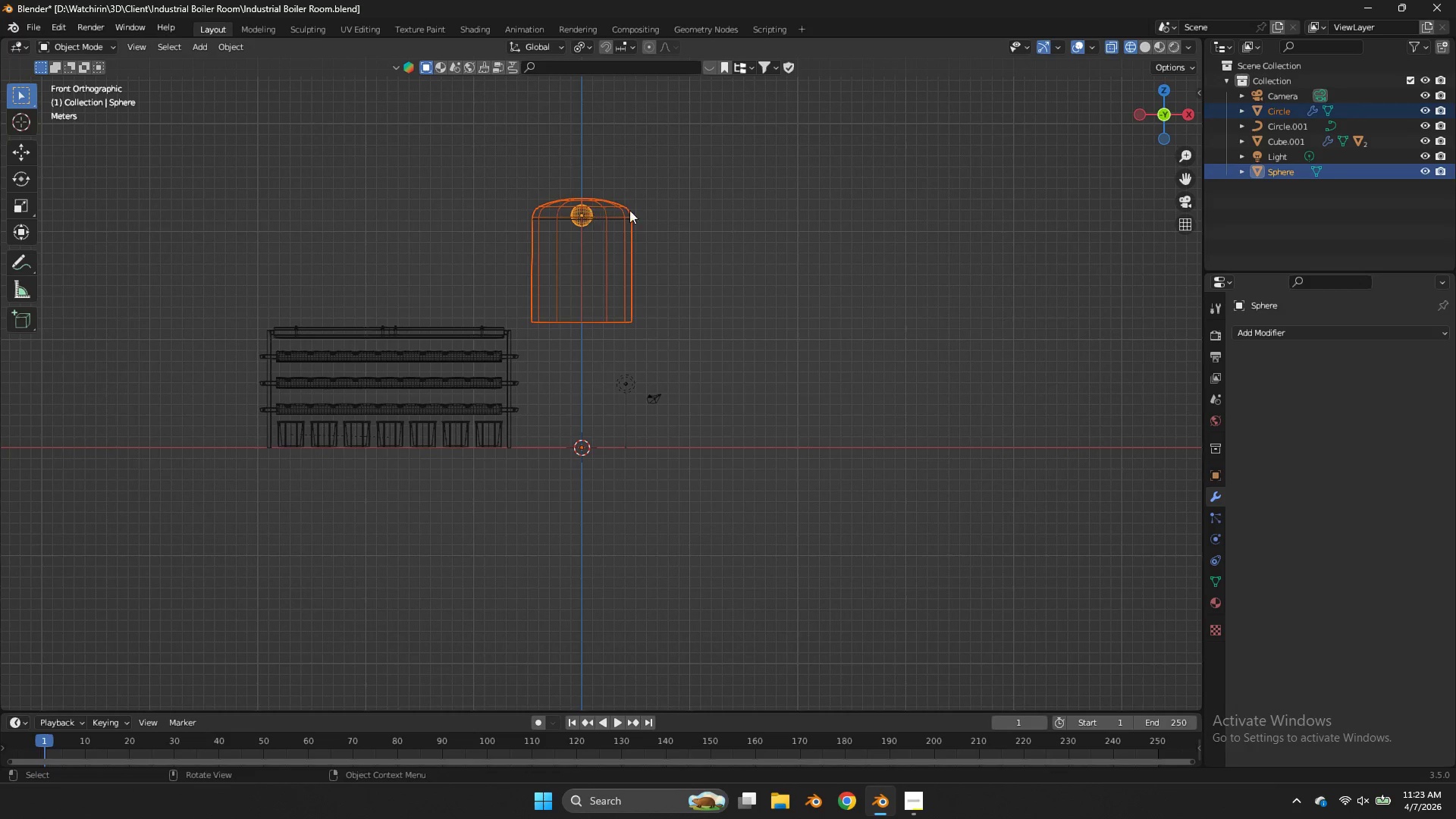 
key(Tab)
 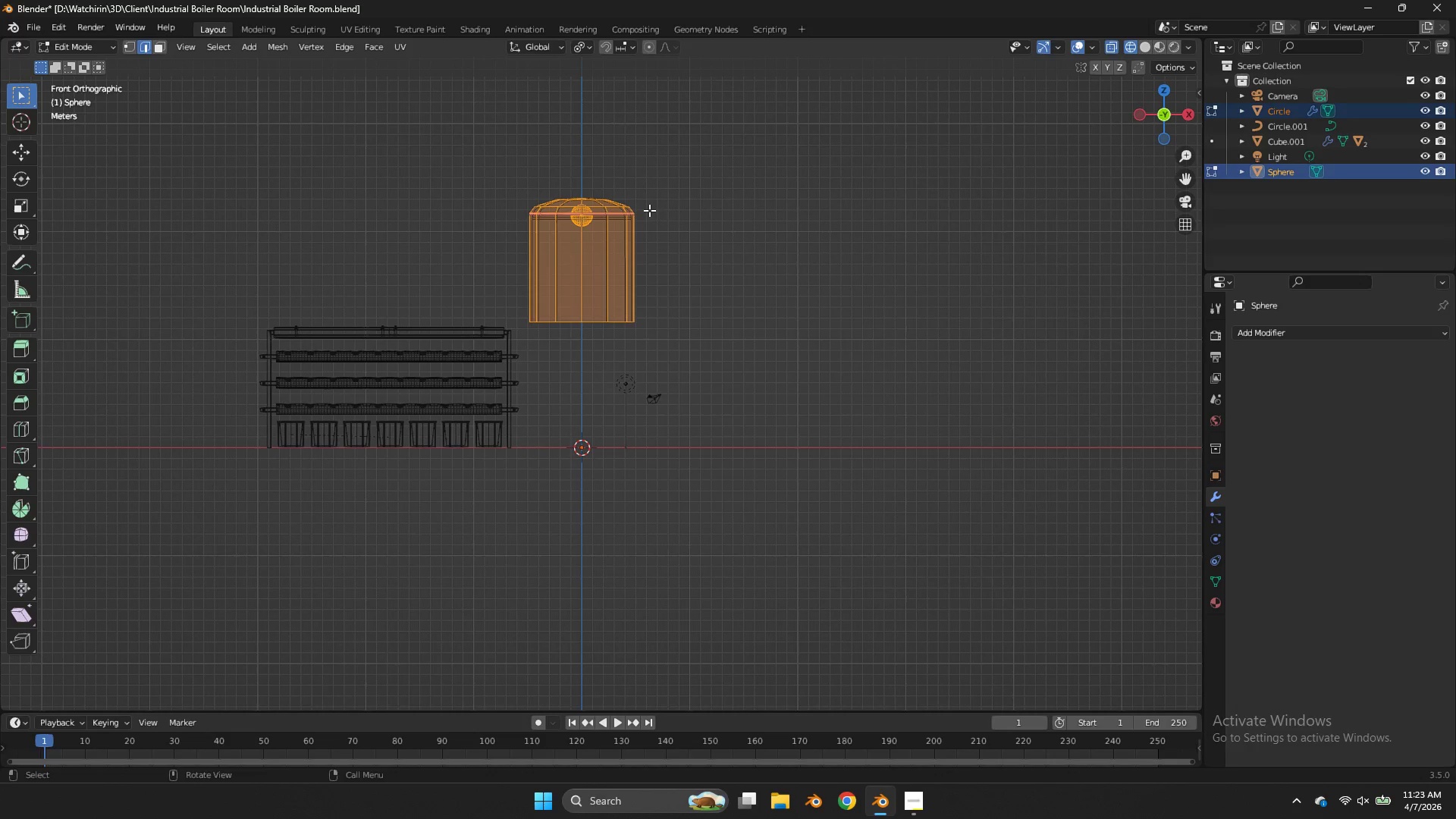 
key(Tab)
 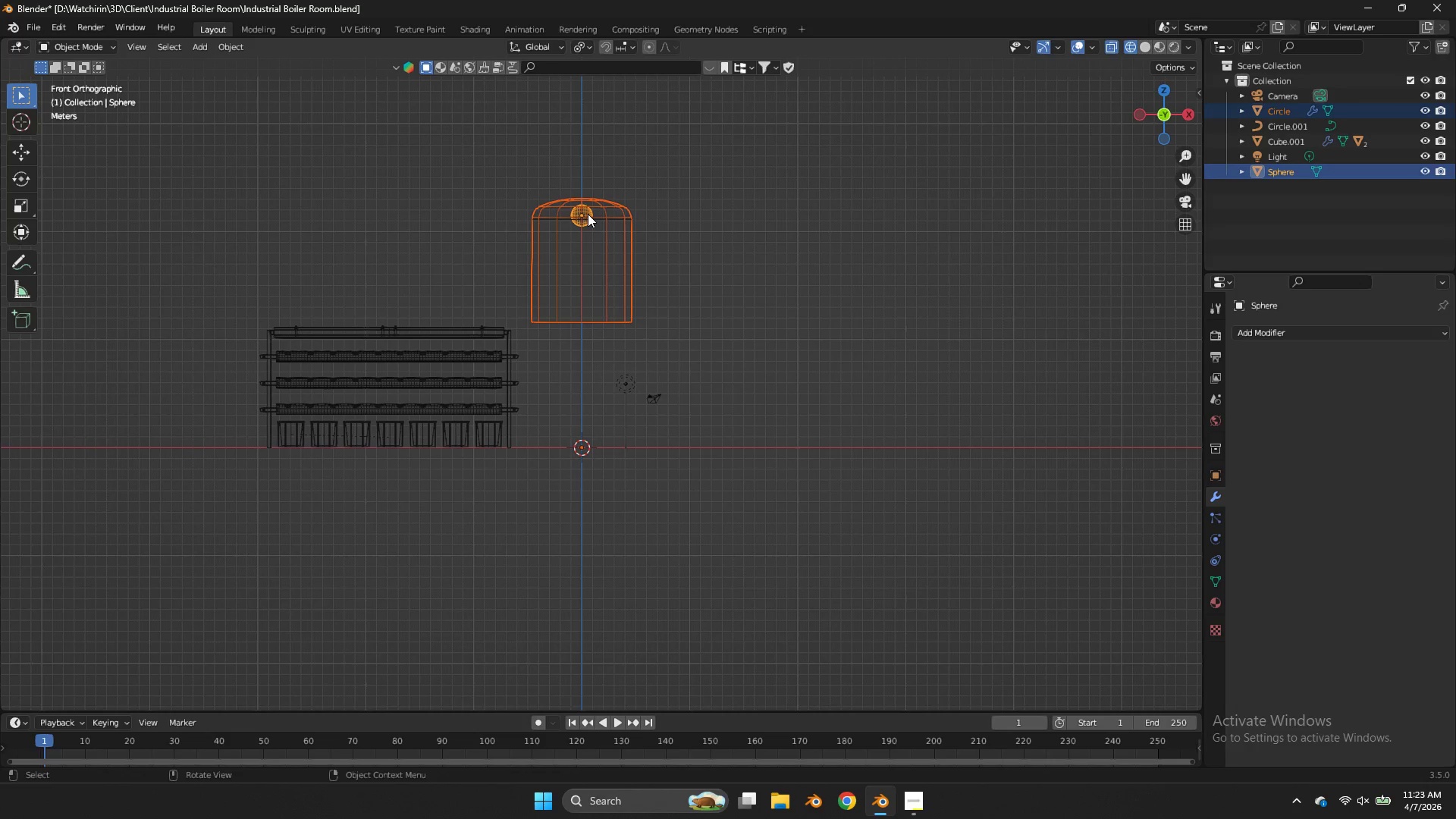 
left_click([588, 214])
 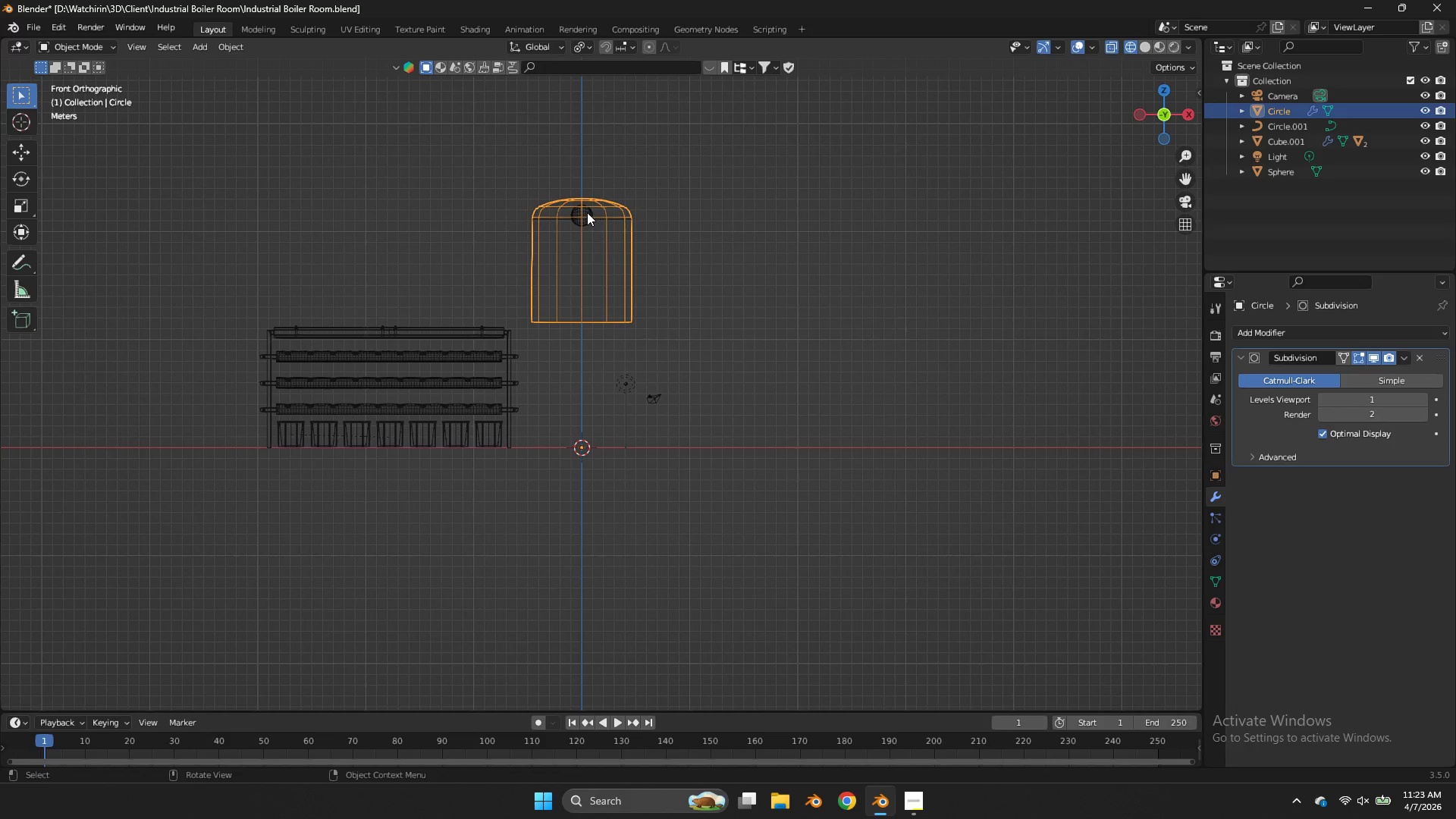 
left_click([587, 212])
 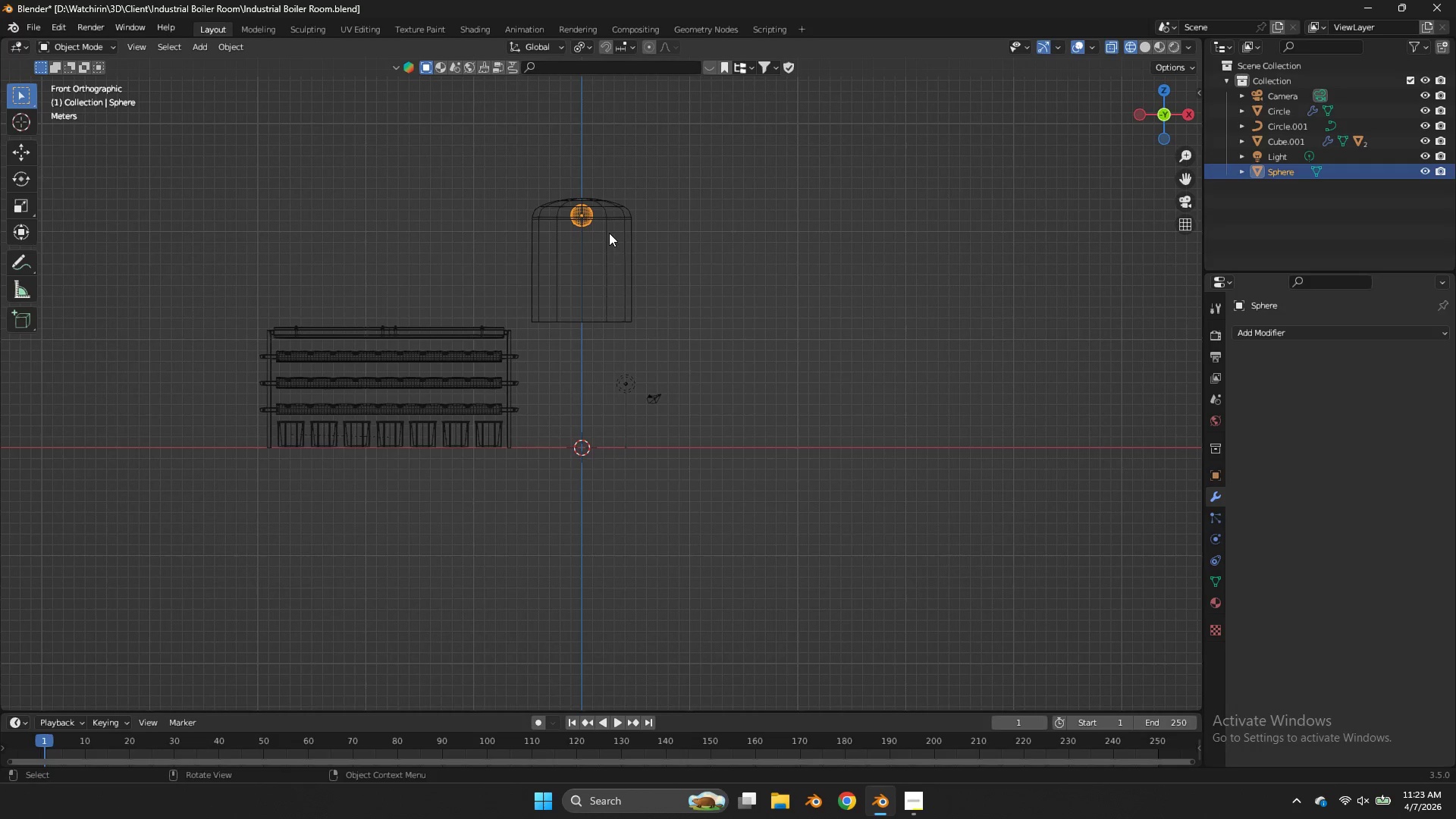 
hold_key(key=S, duration=1.5)
 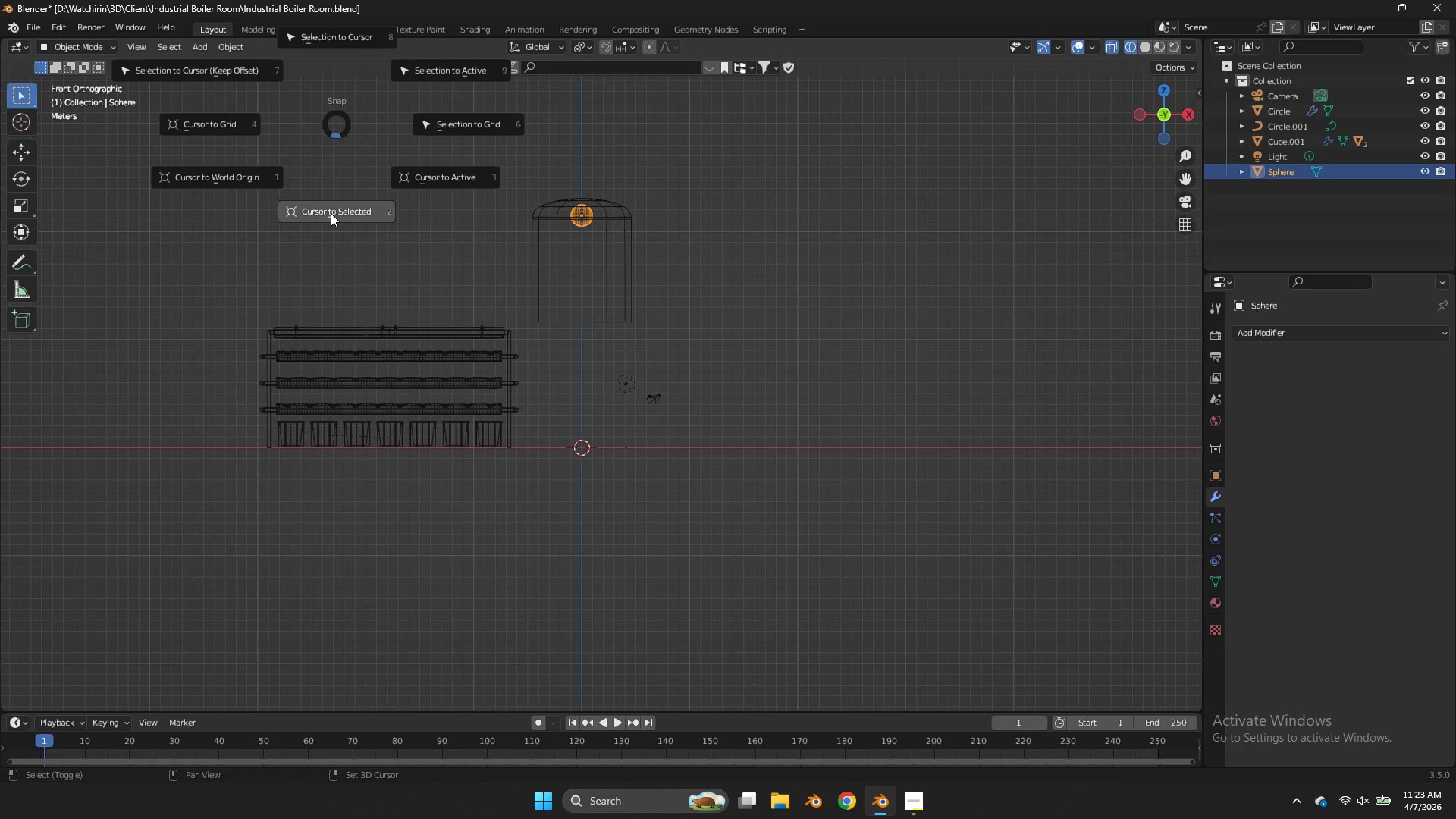 
hold_key(key=S, duration=1.52)
 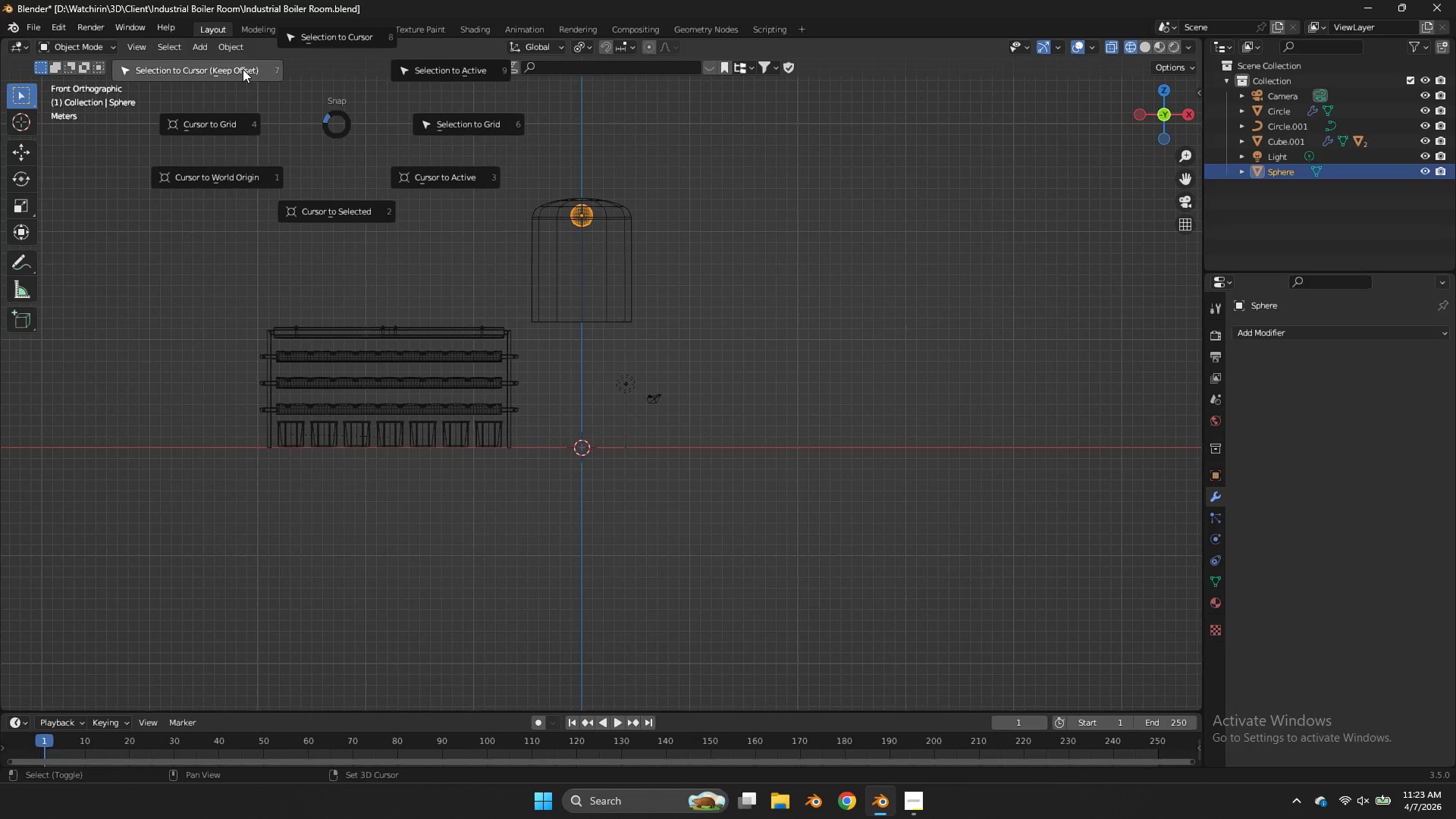 
type(SSSSSSSS)
 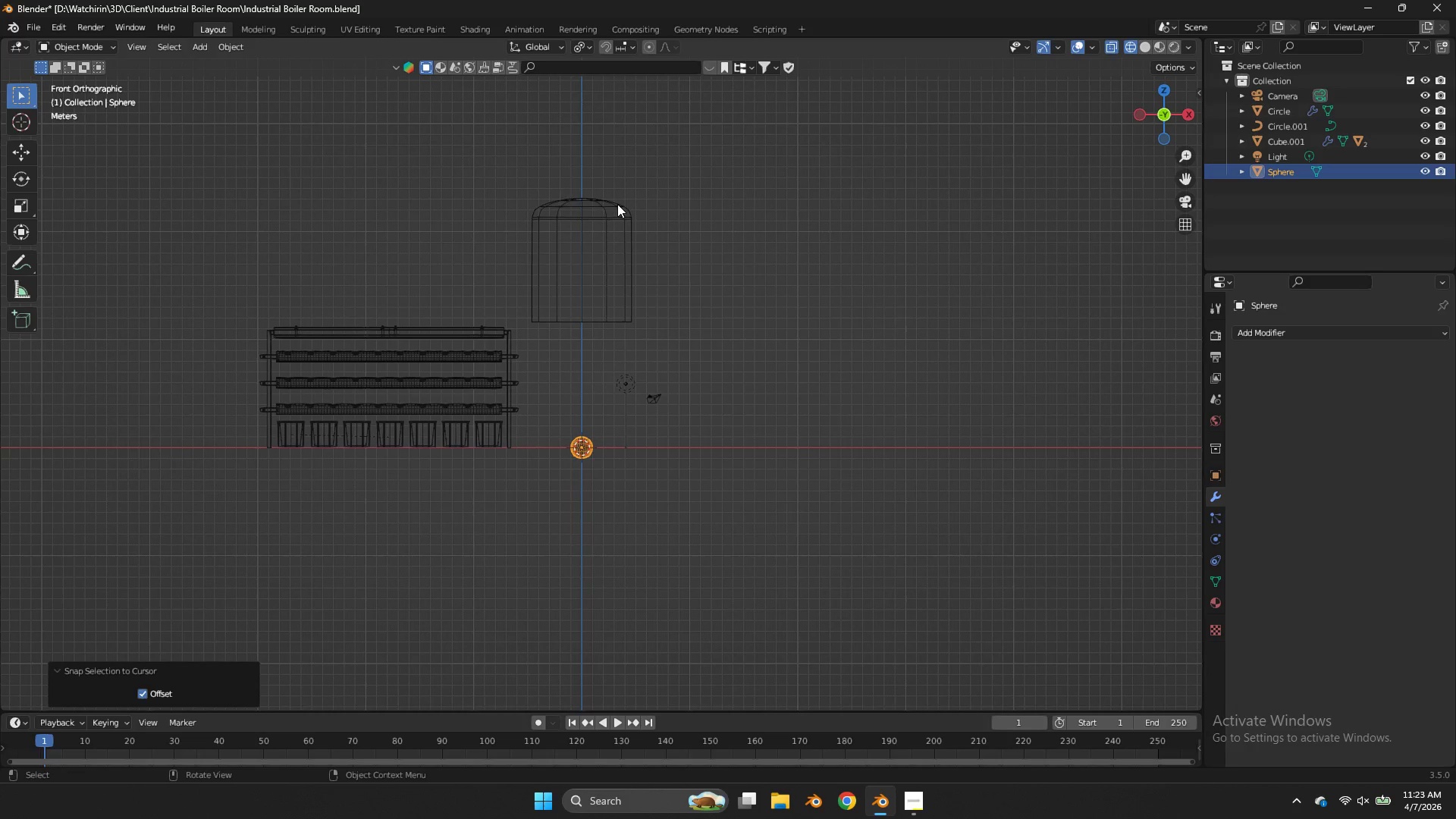 
left_click([620, 208])
 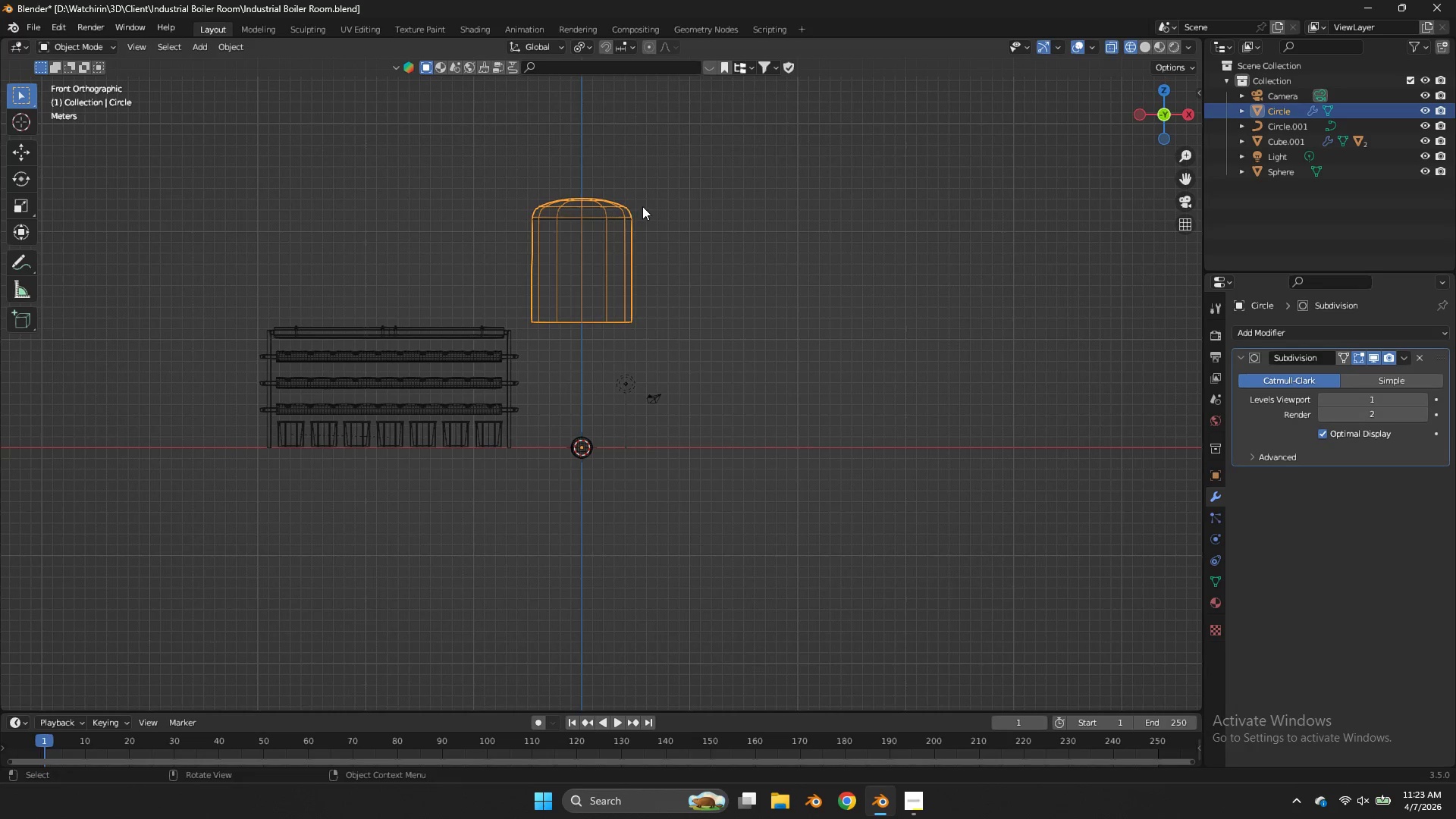 
key(Tab)
type(agz)
 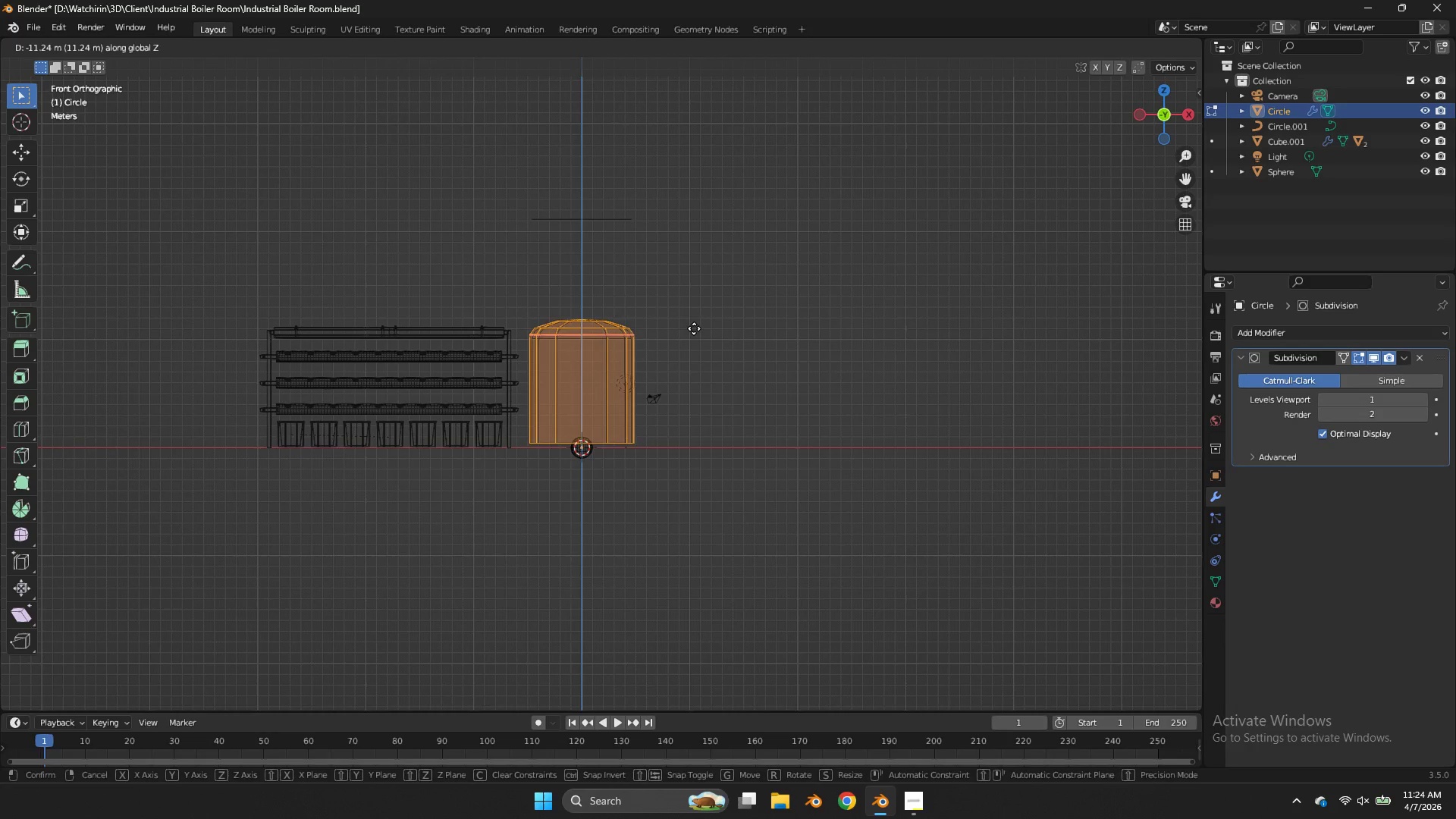 
hold_key(key=ShiftLeft, duration=0.84)
left_click([696, 353])
 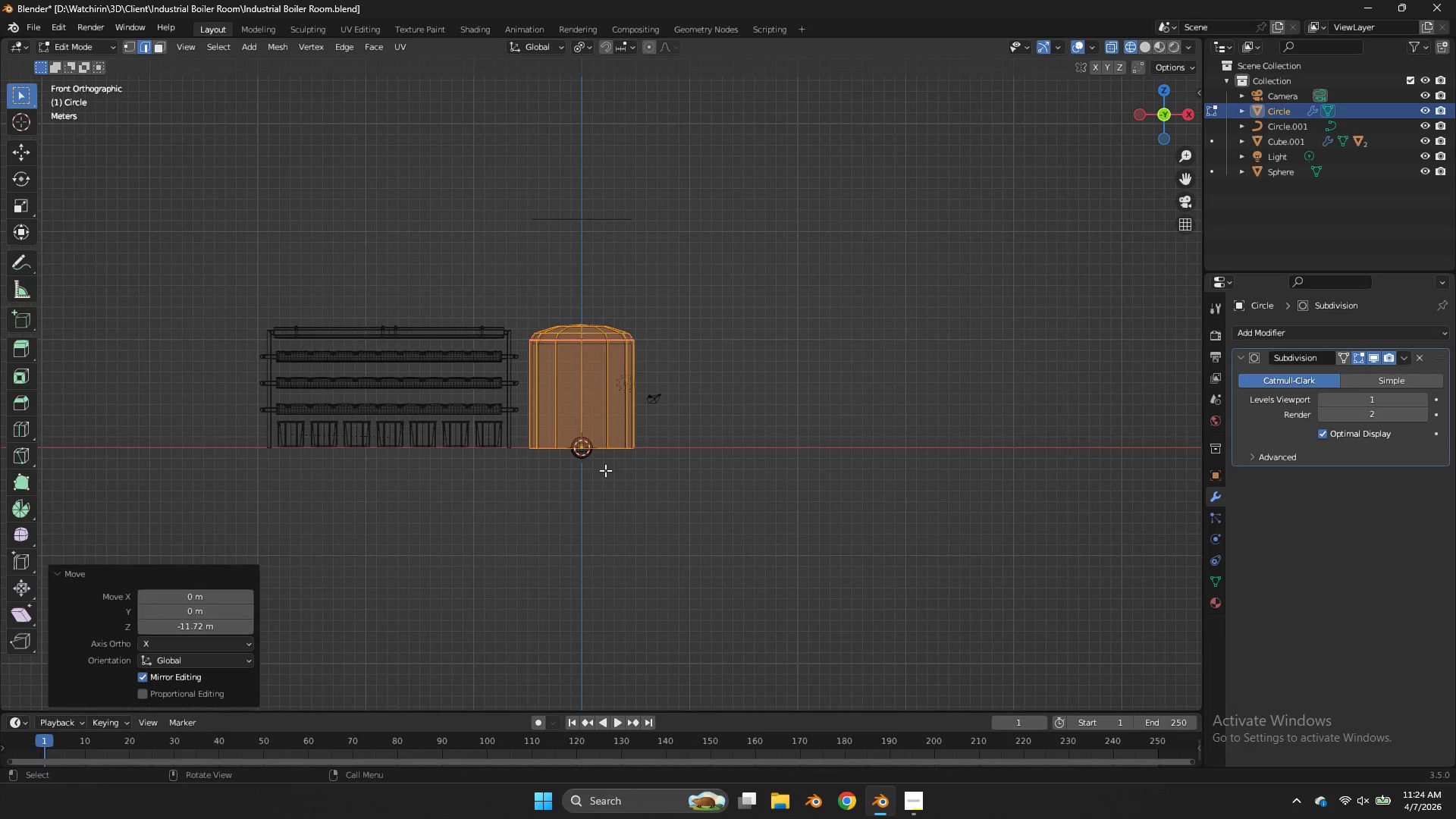 
key(Tab)
 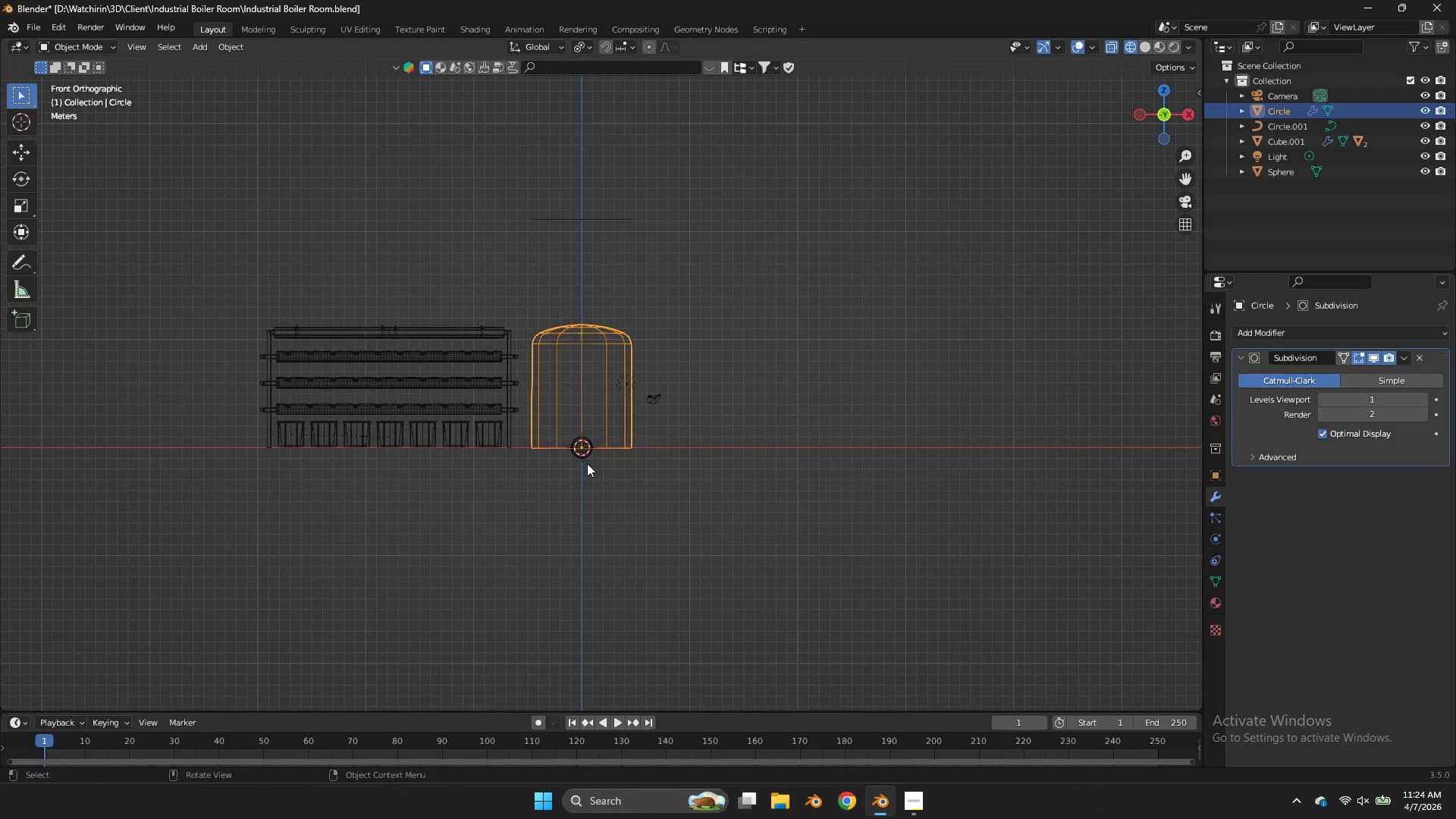 
left_click([587, 463])
 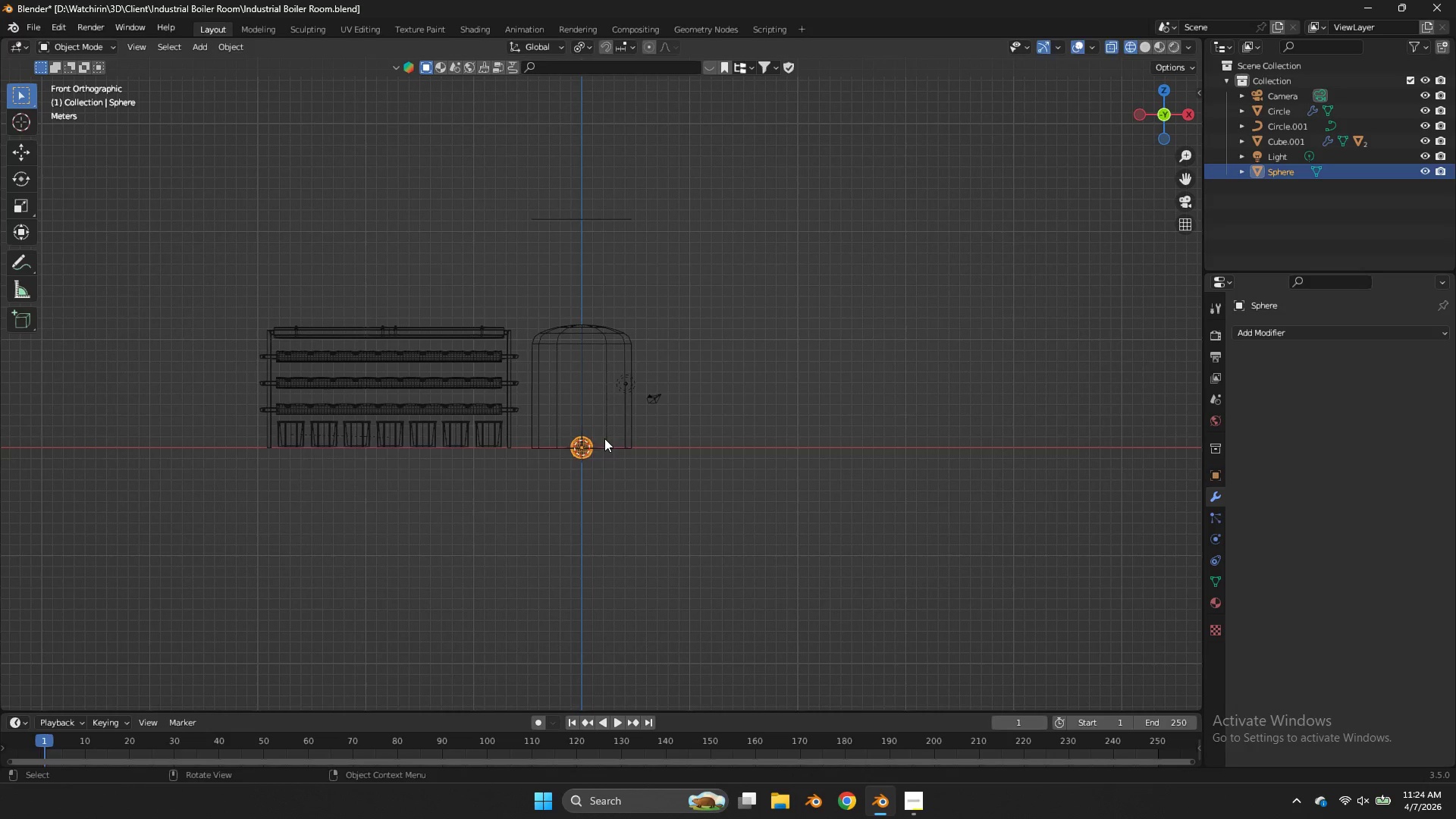 
type(gz)
 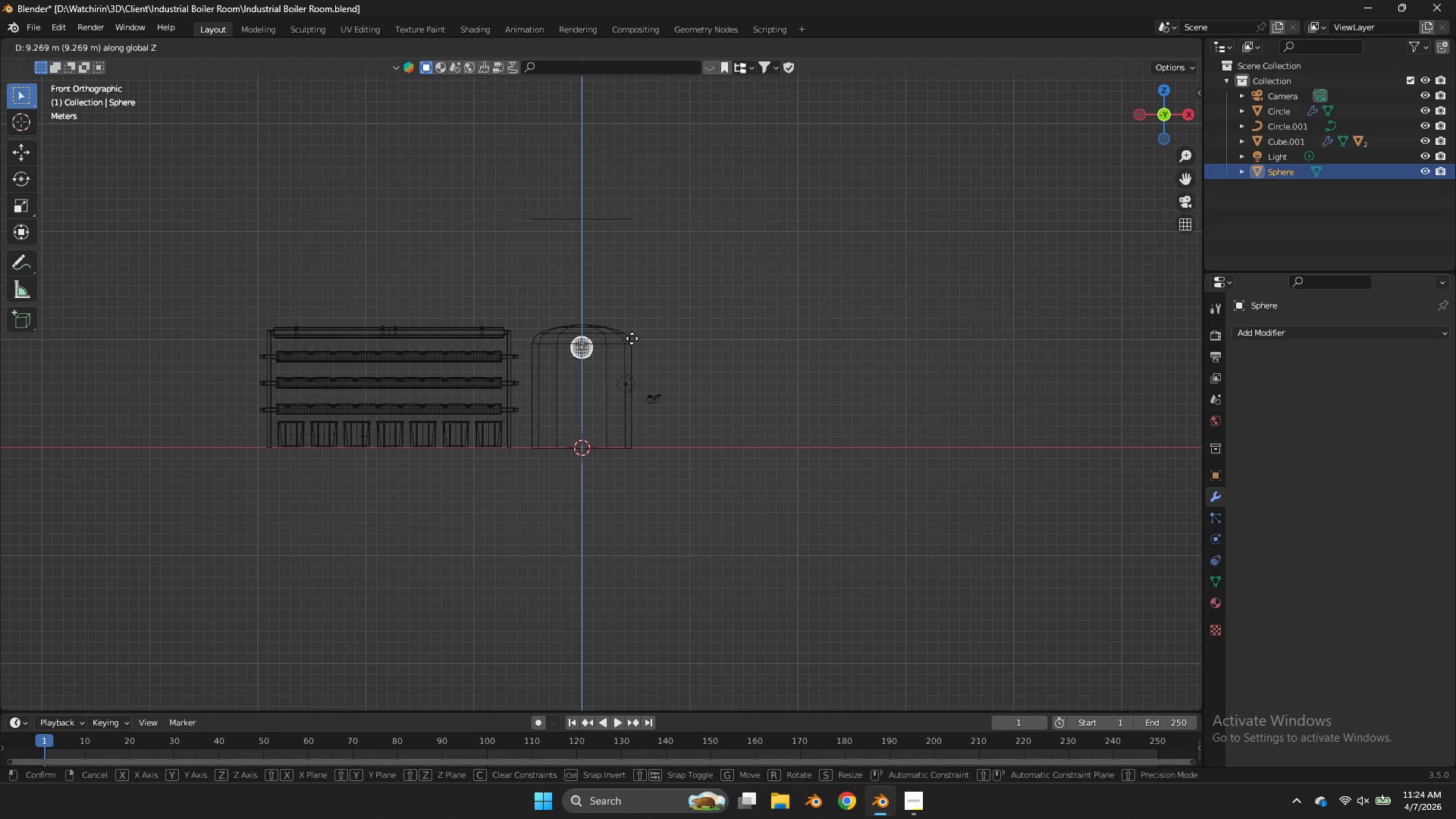 
left_click([632, 338])
 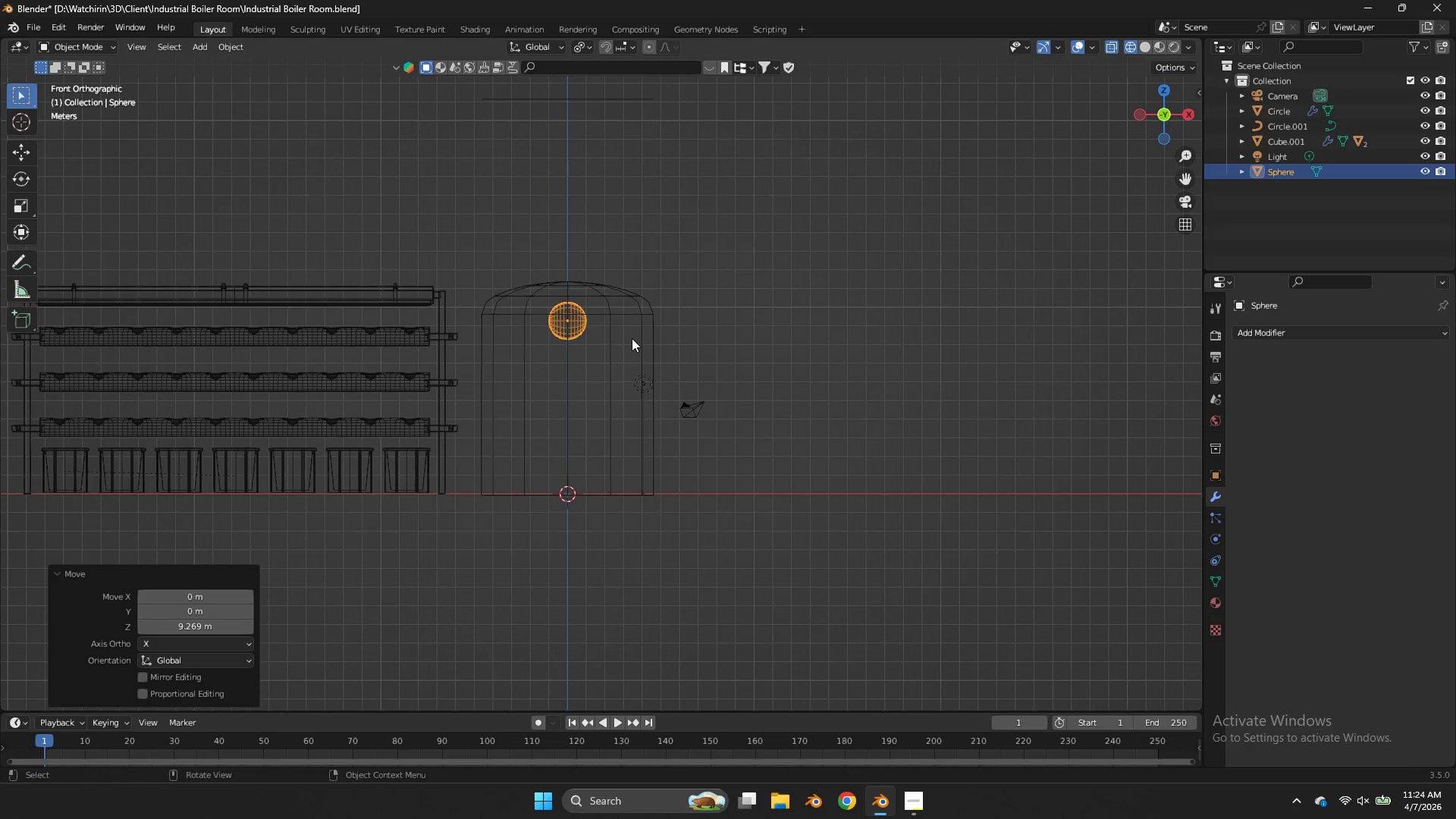 
type(gz)
 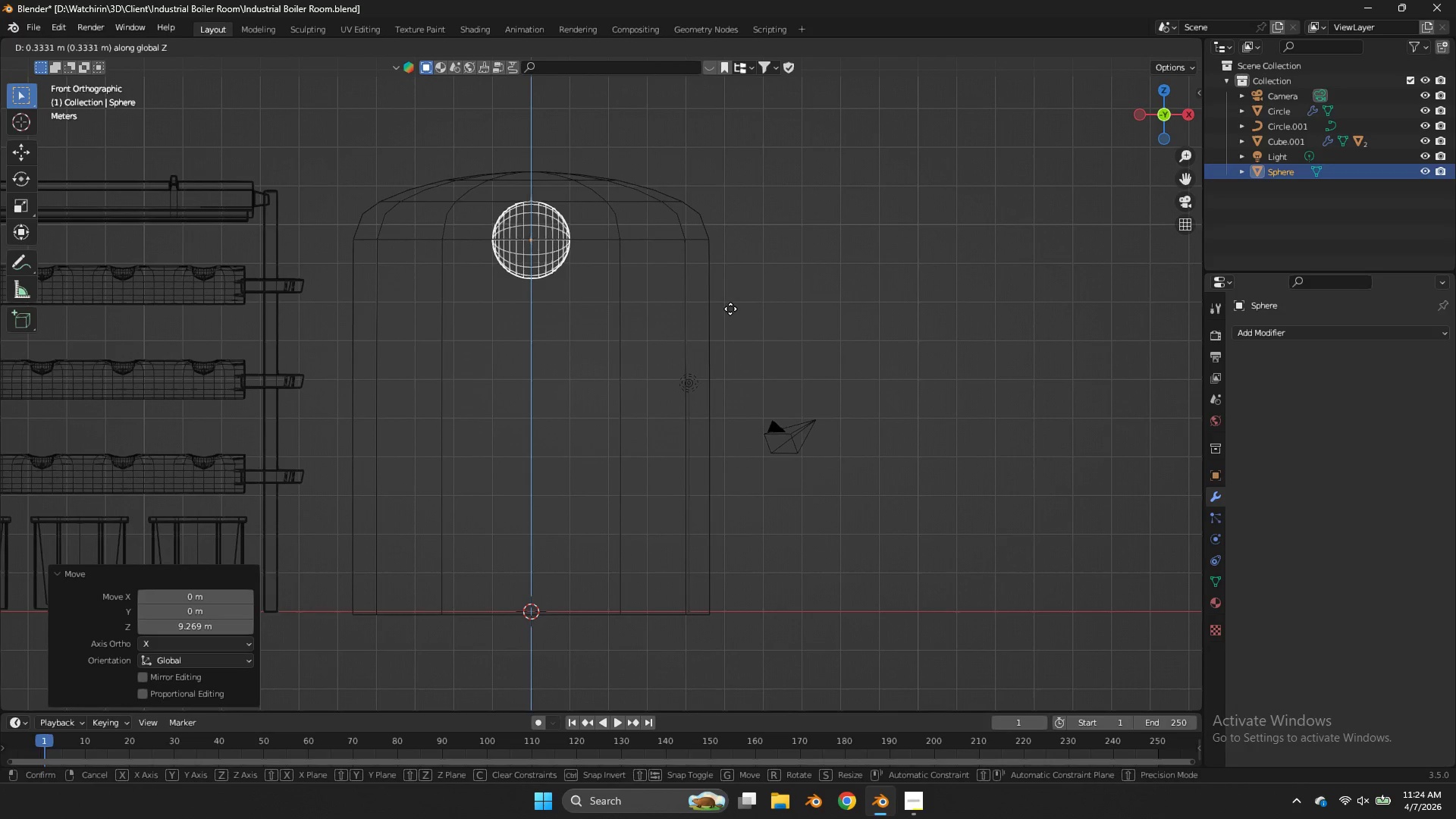 
scroll: coordinate [758, 330], scroll_direction: up, amount: 7.0
 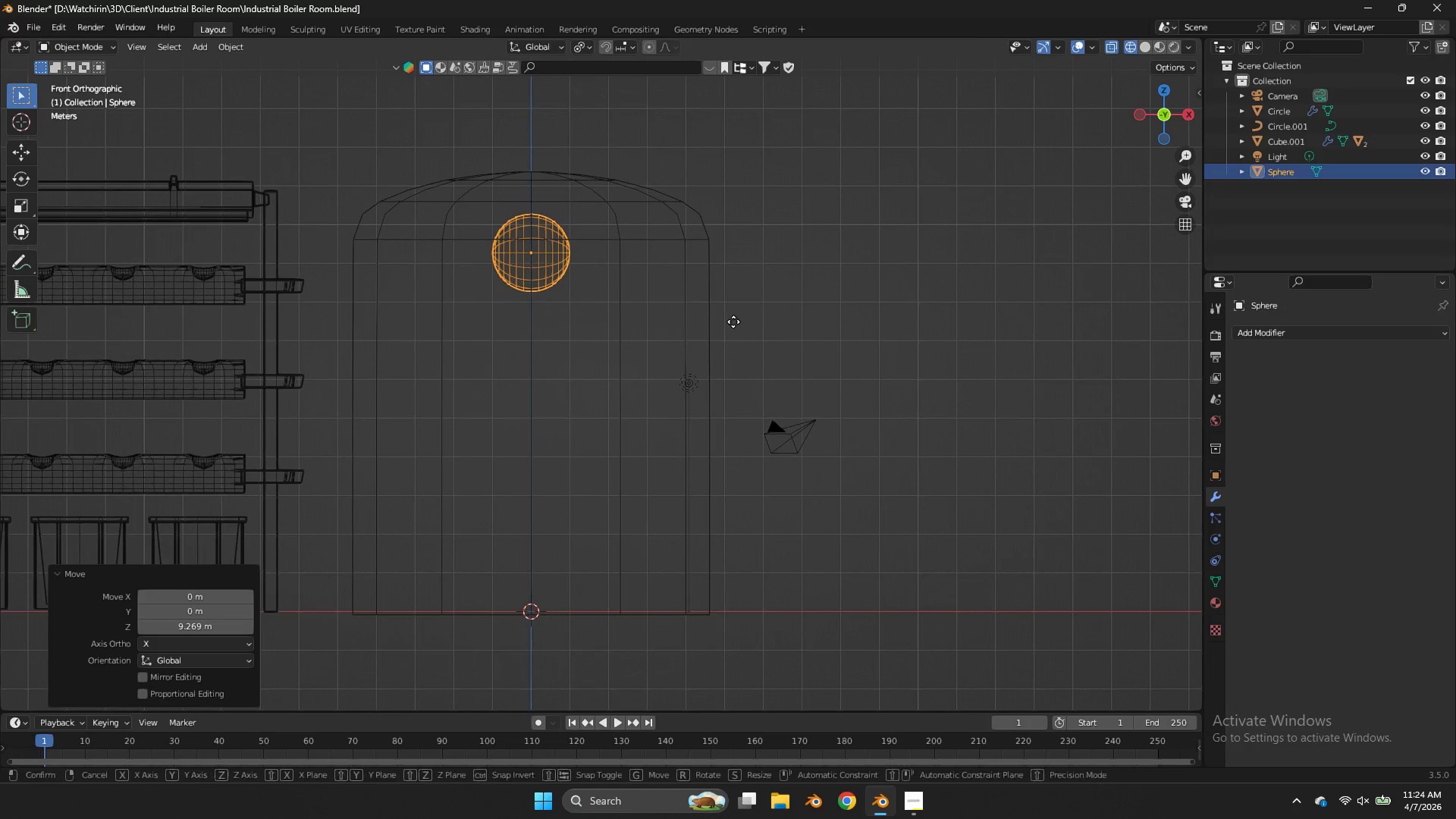 
left_click([730, 308])
 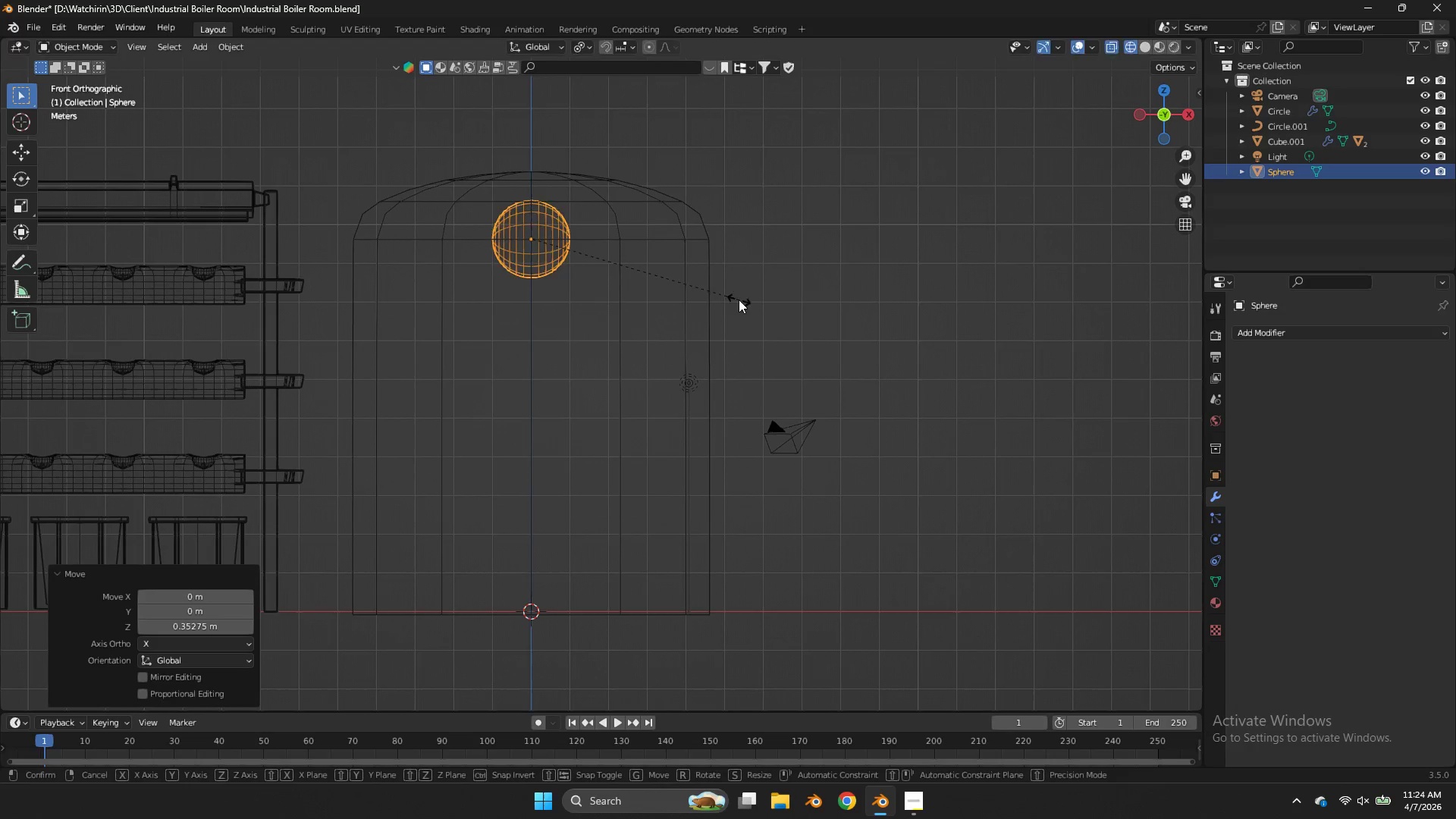 
key(S)
 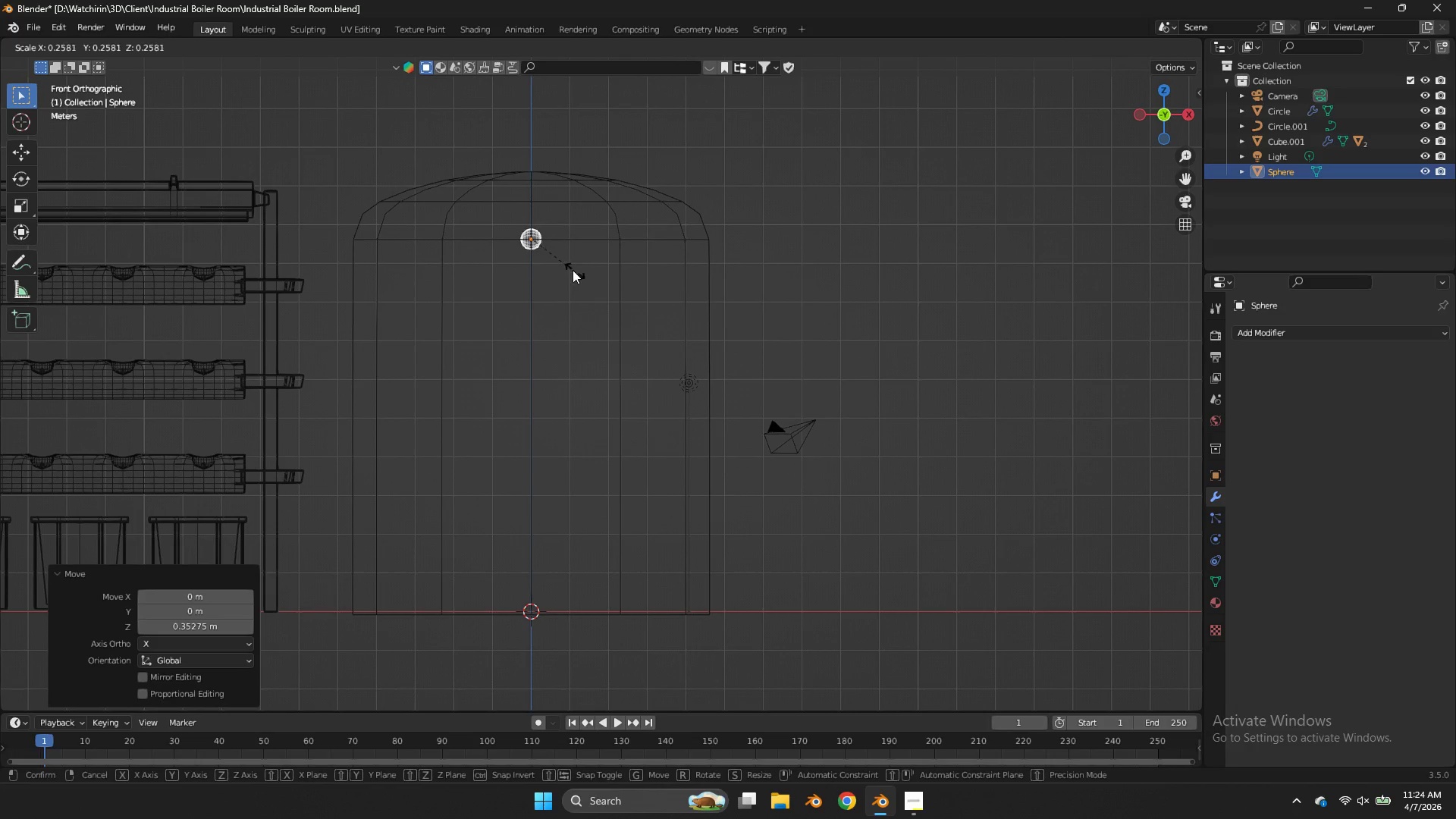 
left_click([566, 268])
 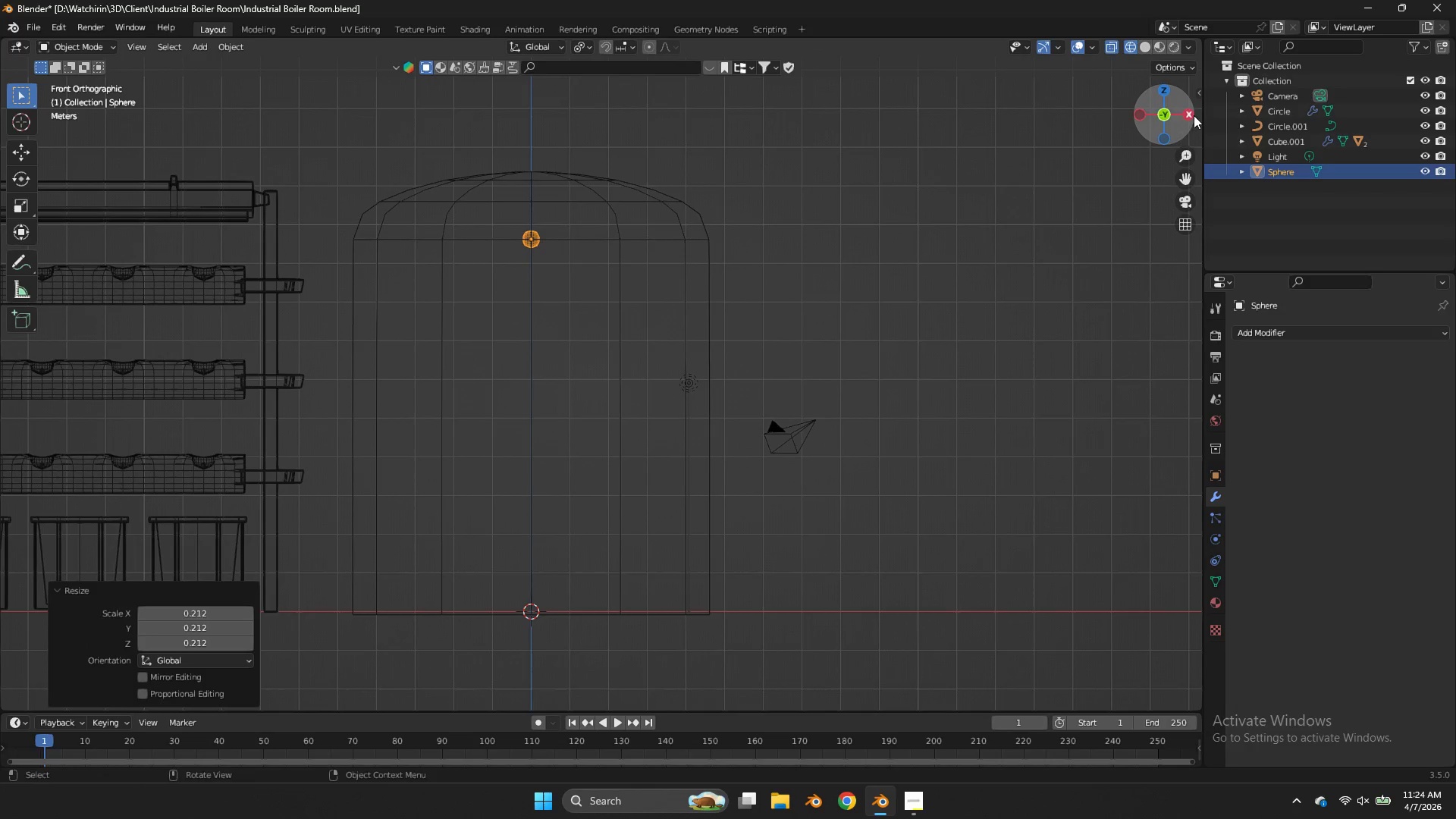 
left_click_drag(start_coordinate=[1149, 115], to_coordinate=[1037, 155])
 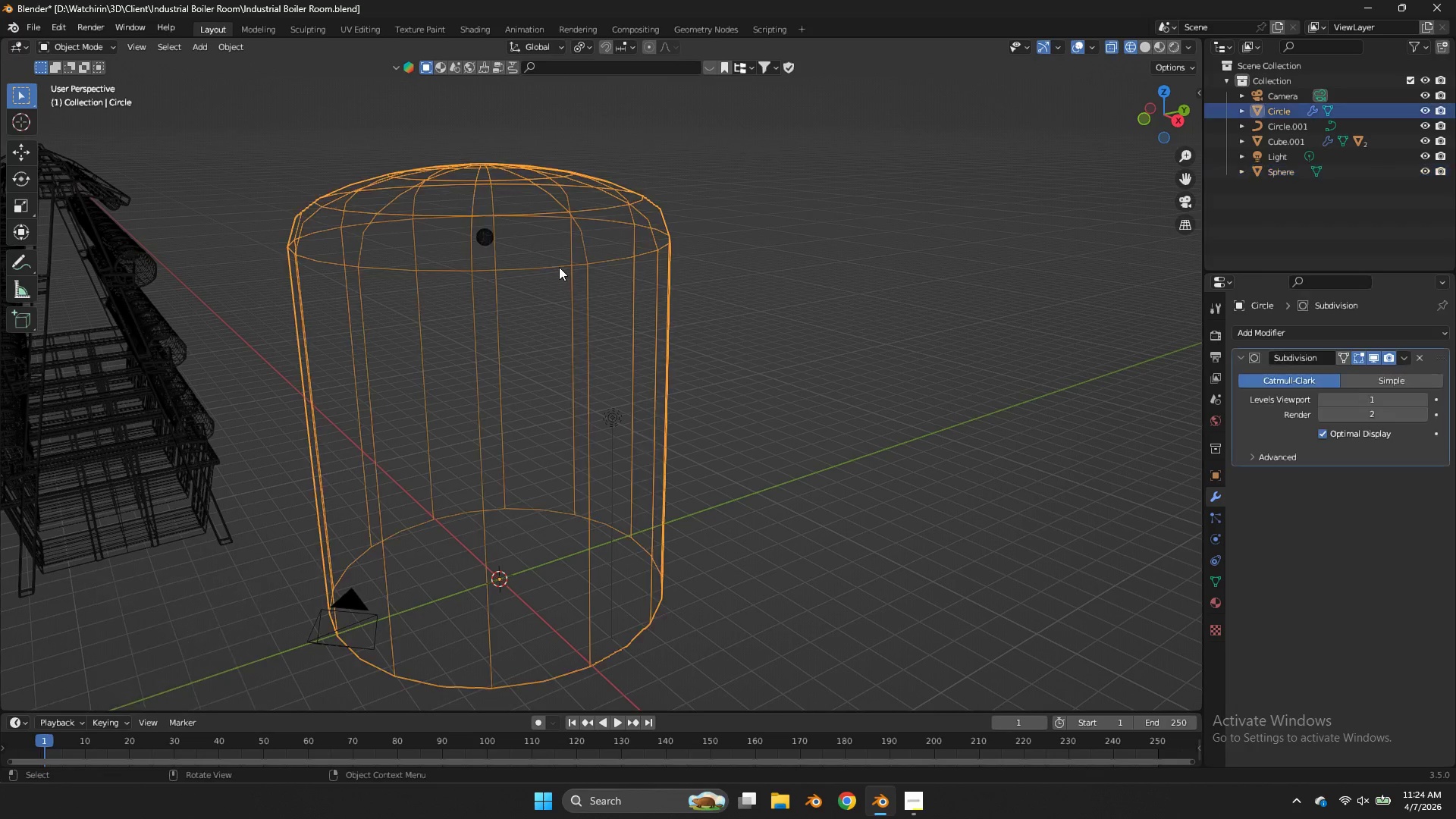 
double_click([557, 265])
 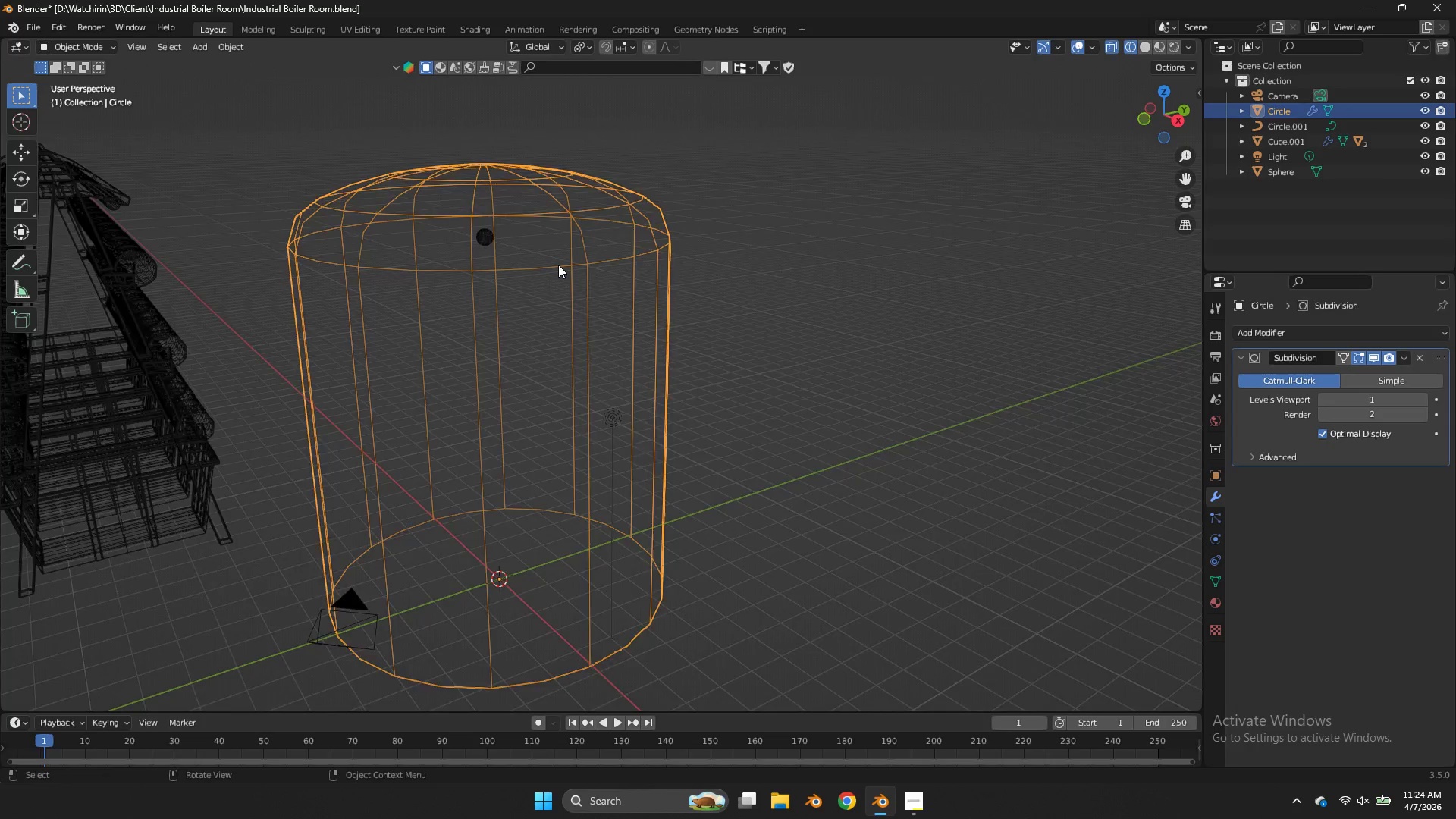 
scroll: coordinate [564, 268], scroll_direction: down, amount: 5.0
 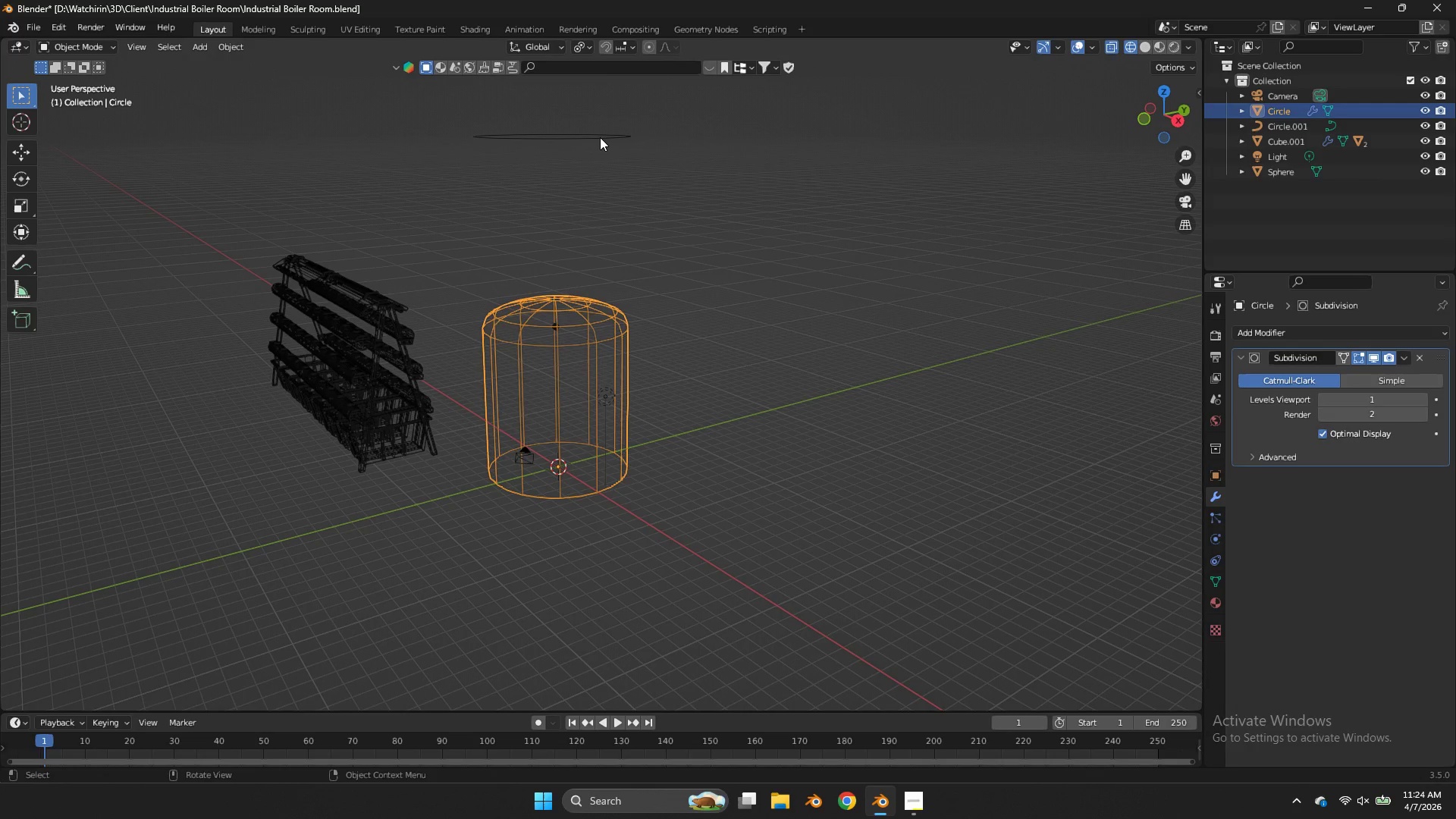 
left_click([600, 137])
 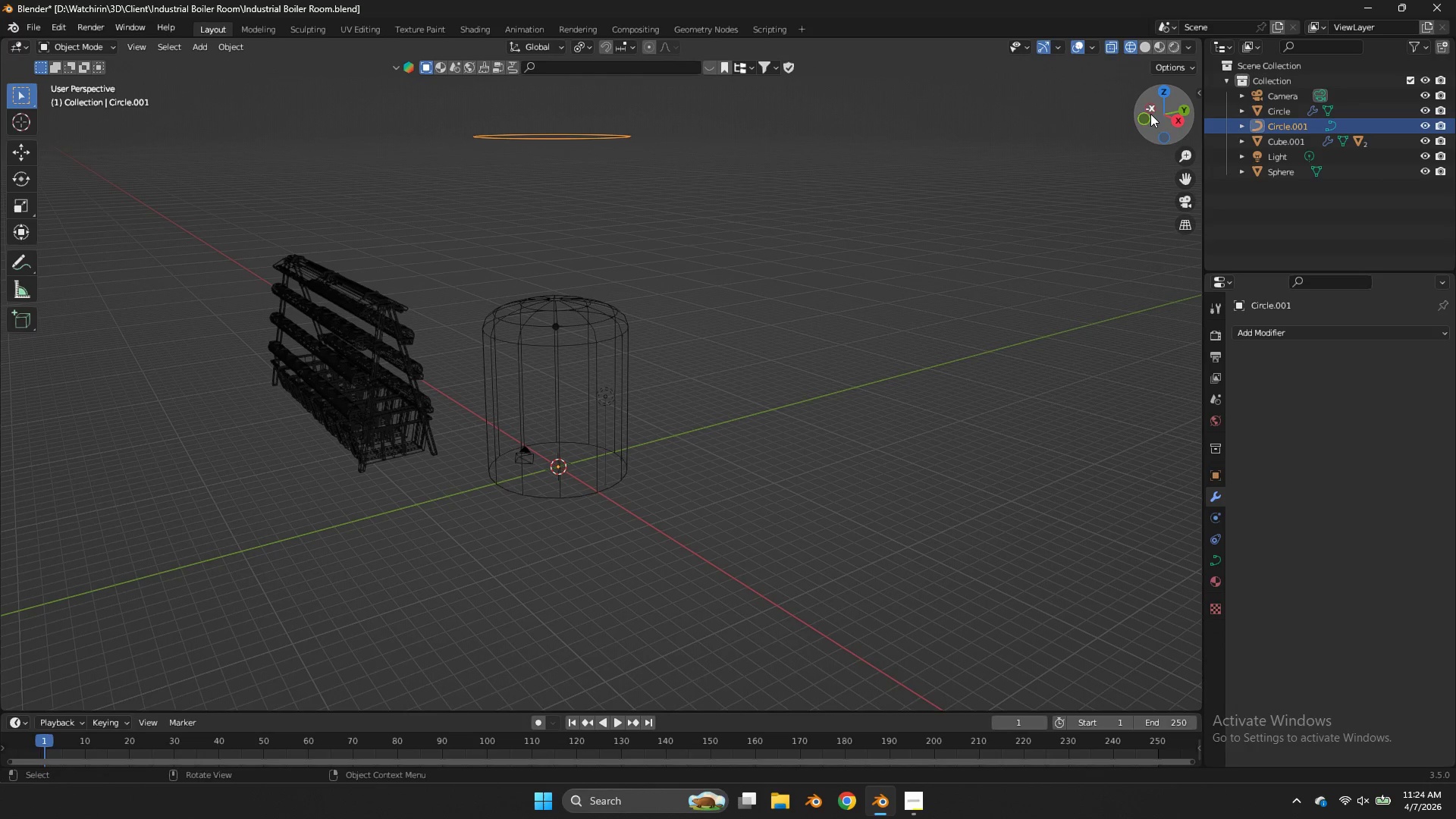 
left_click([1145, 114])
 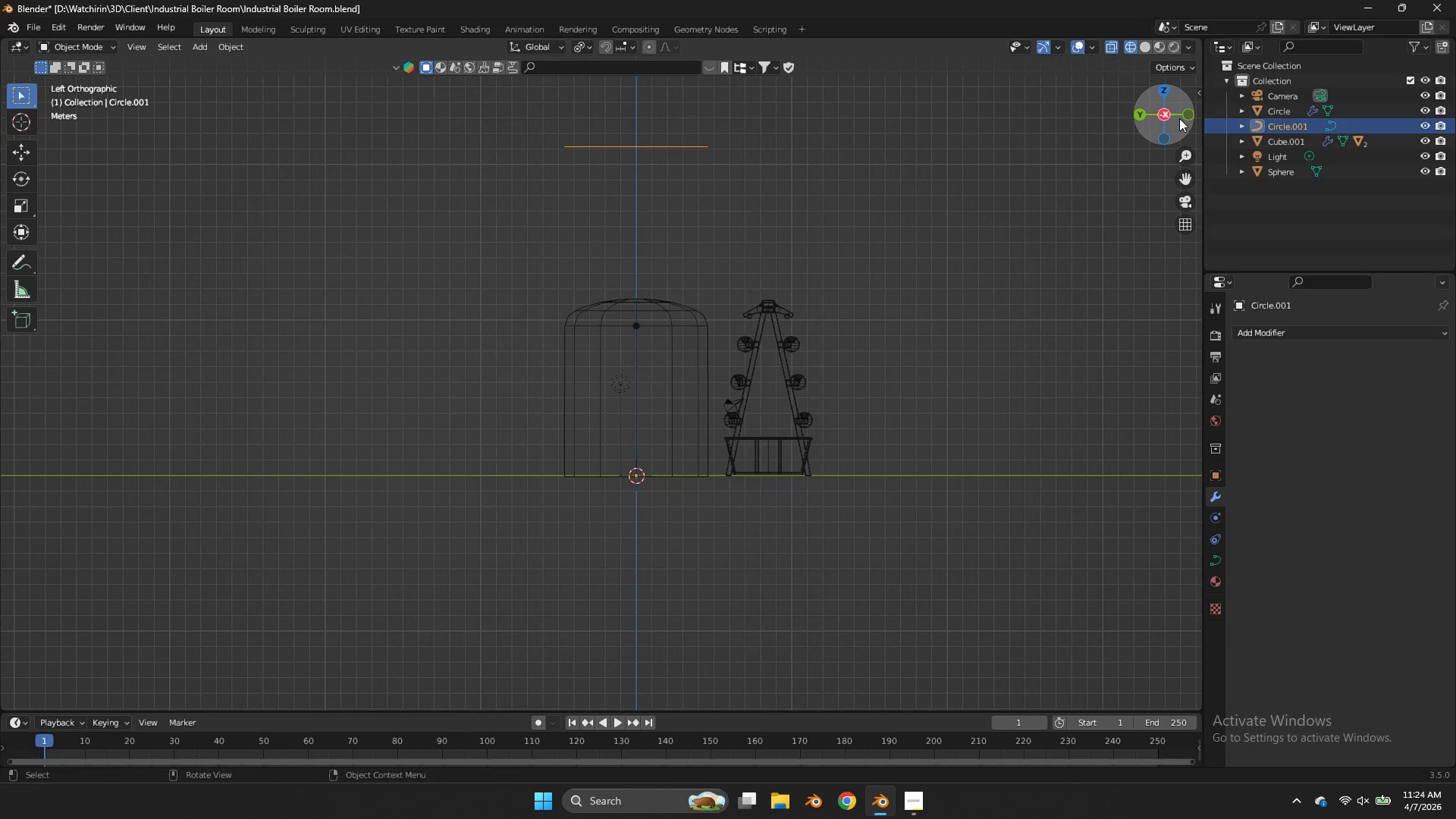 
left_click([1185, 118])
 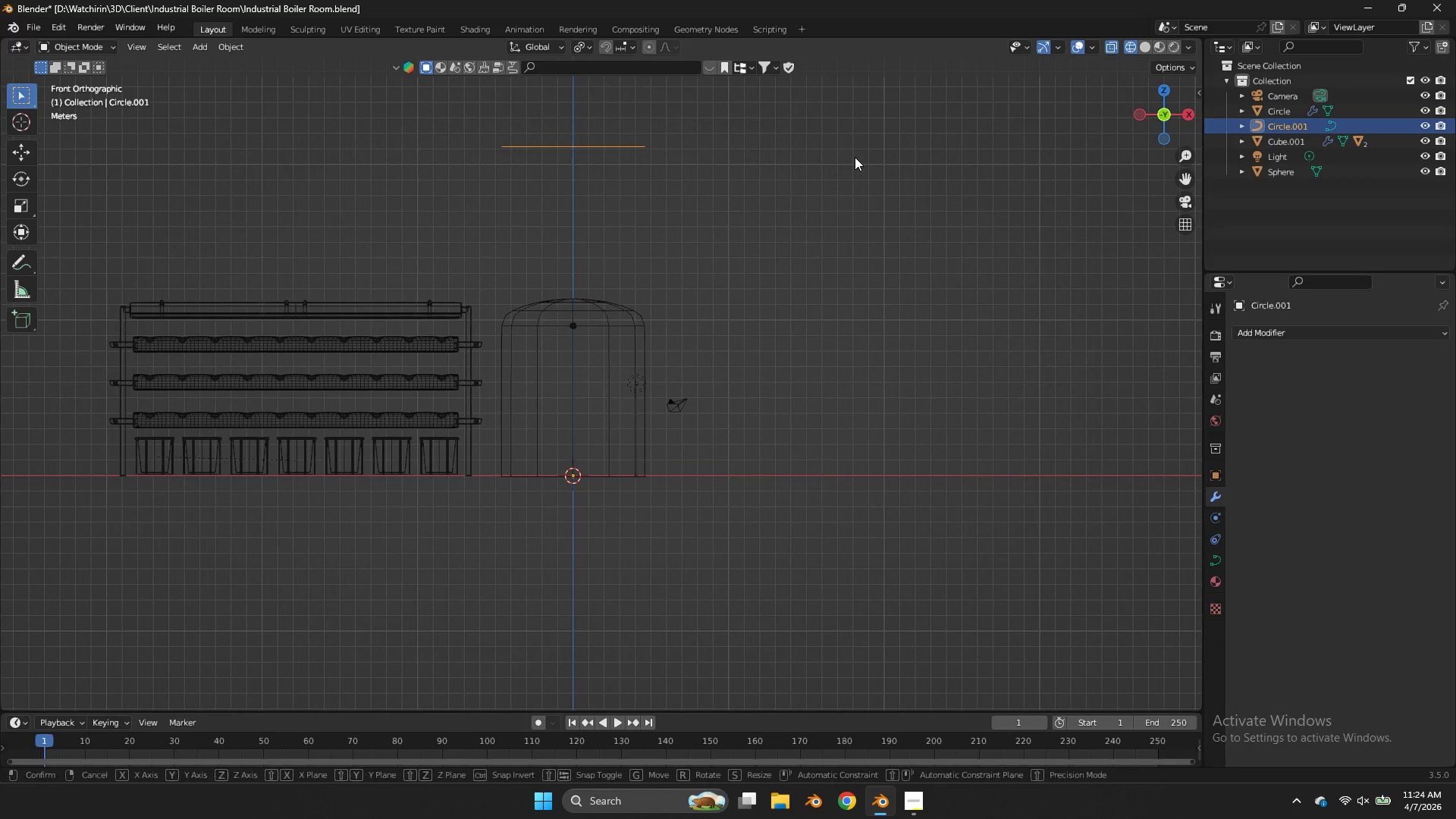 
type(gz)
 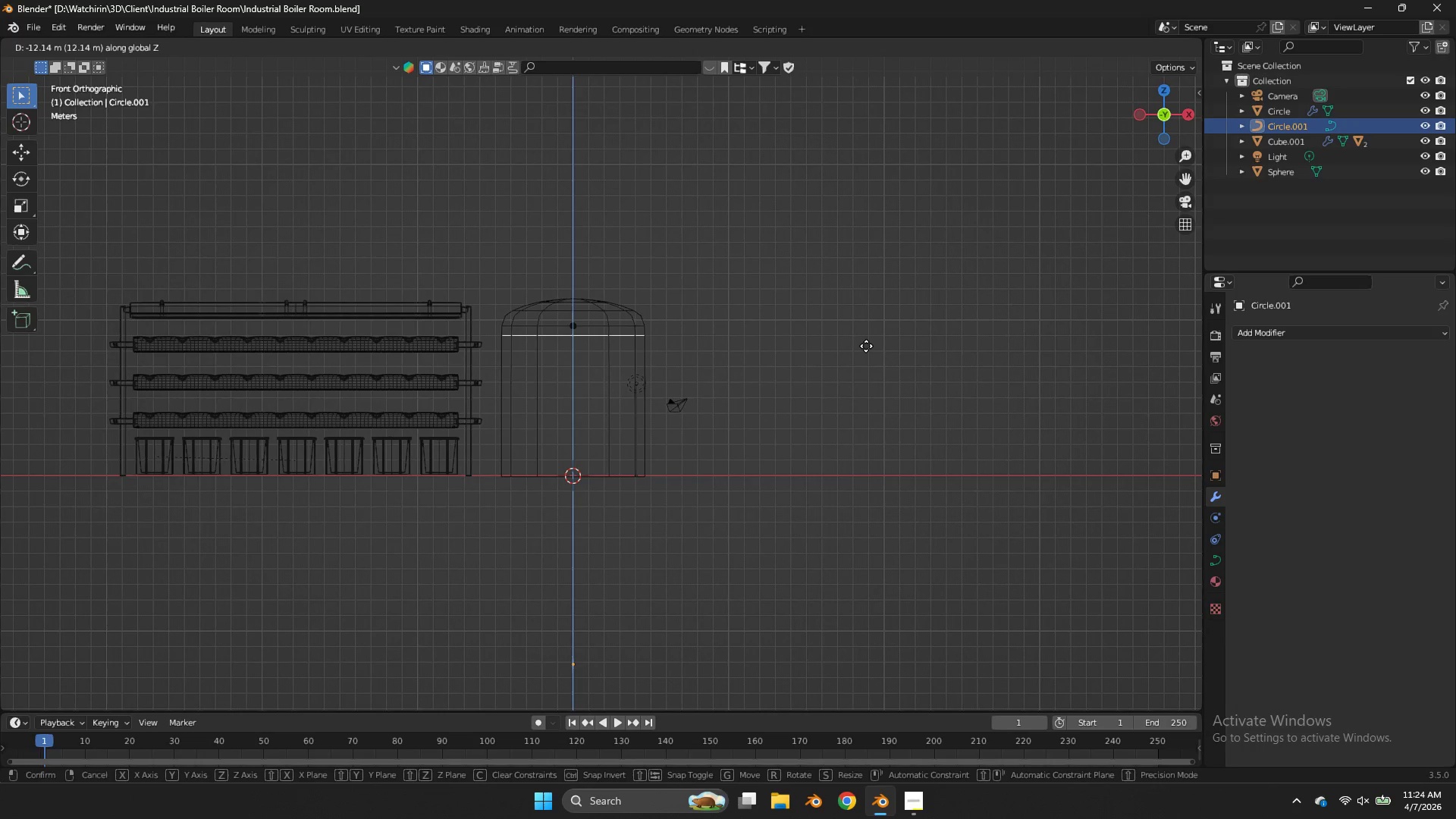 
left_click([866, 346])
 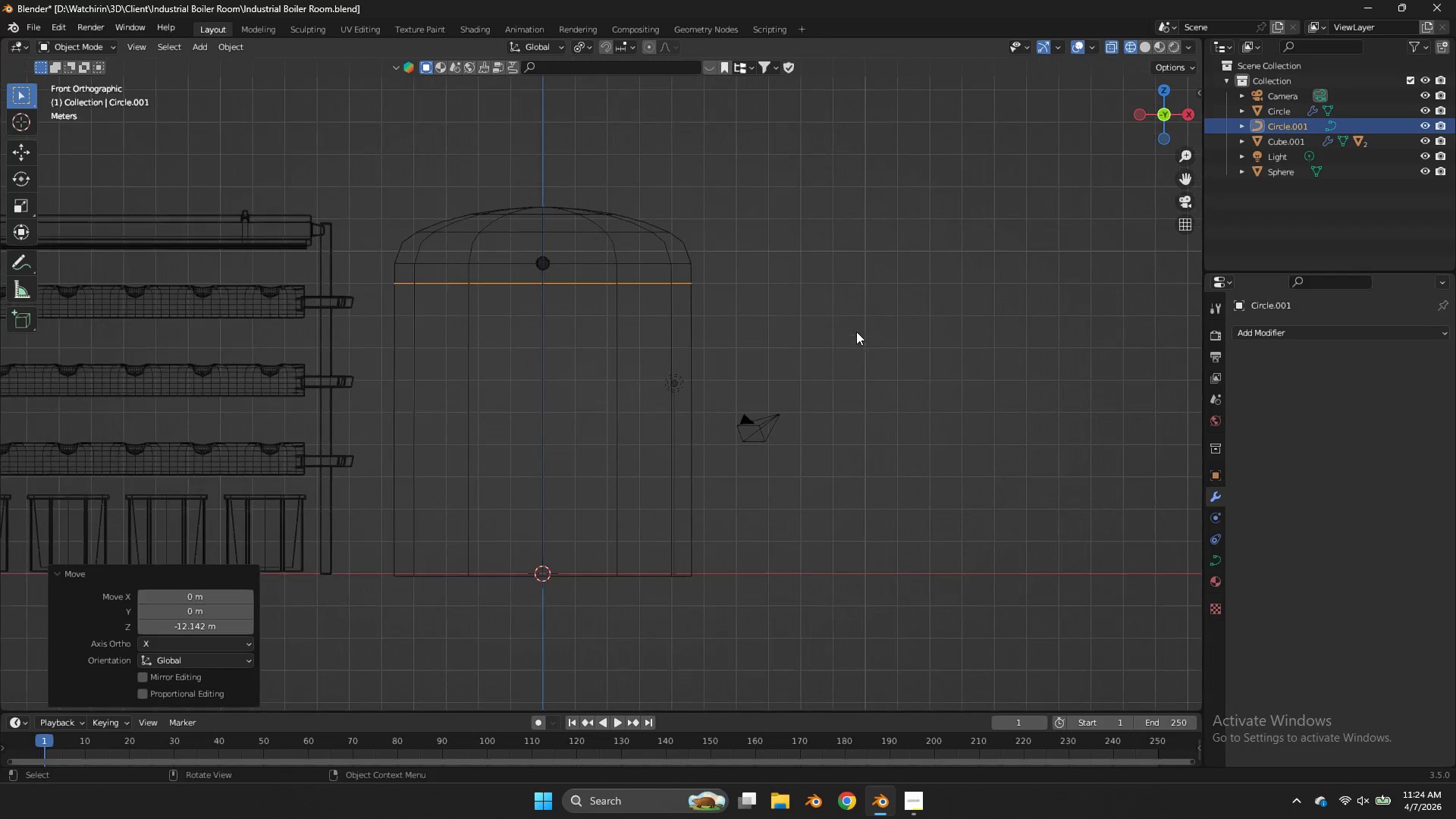 
key(Z)
 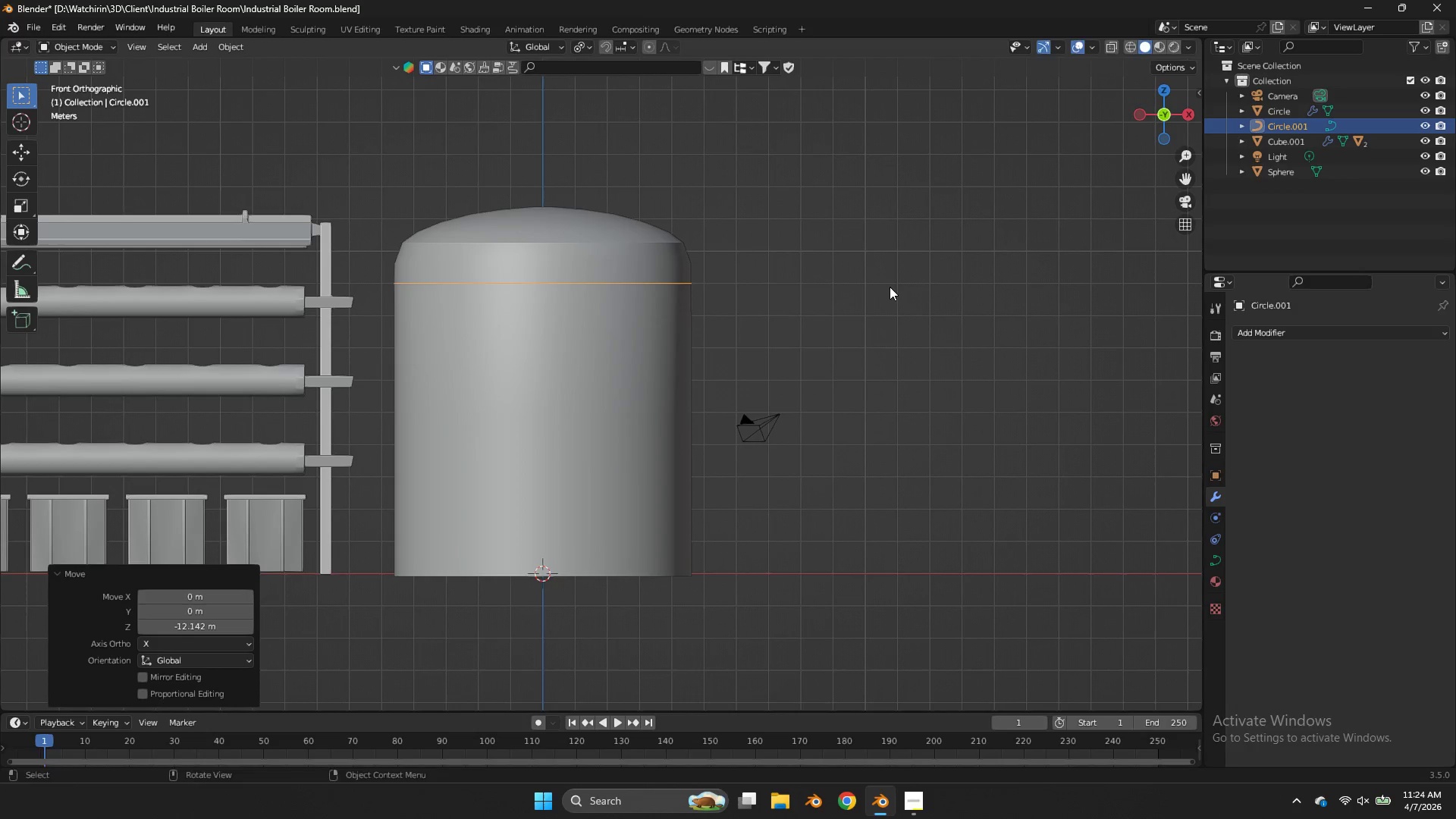 
scroll: coordinate [856, 333], scroll_direction: up, amount: 4.0
 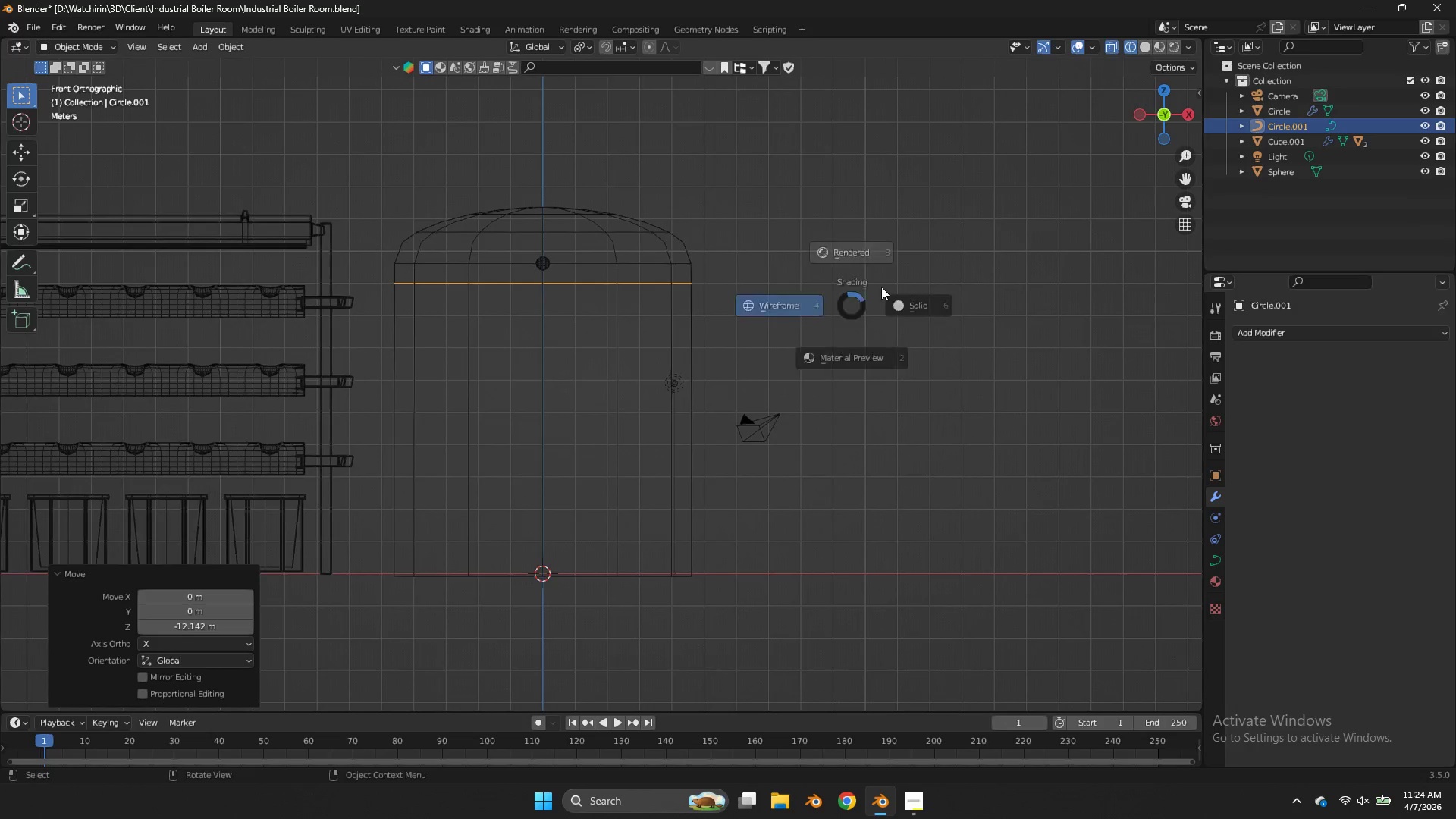 
key(S)
 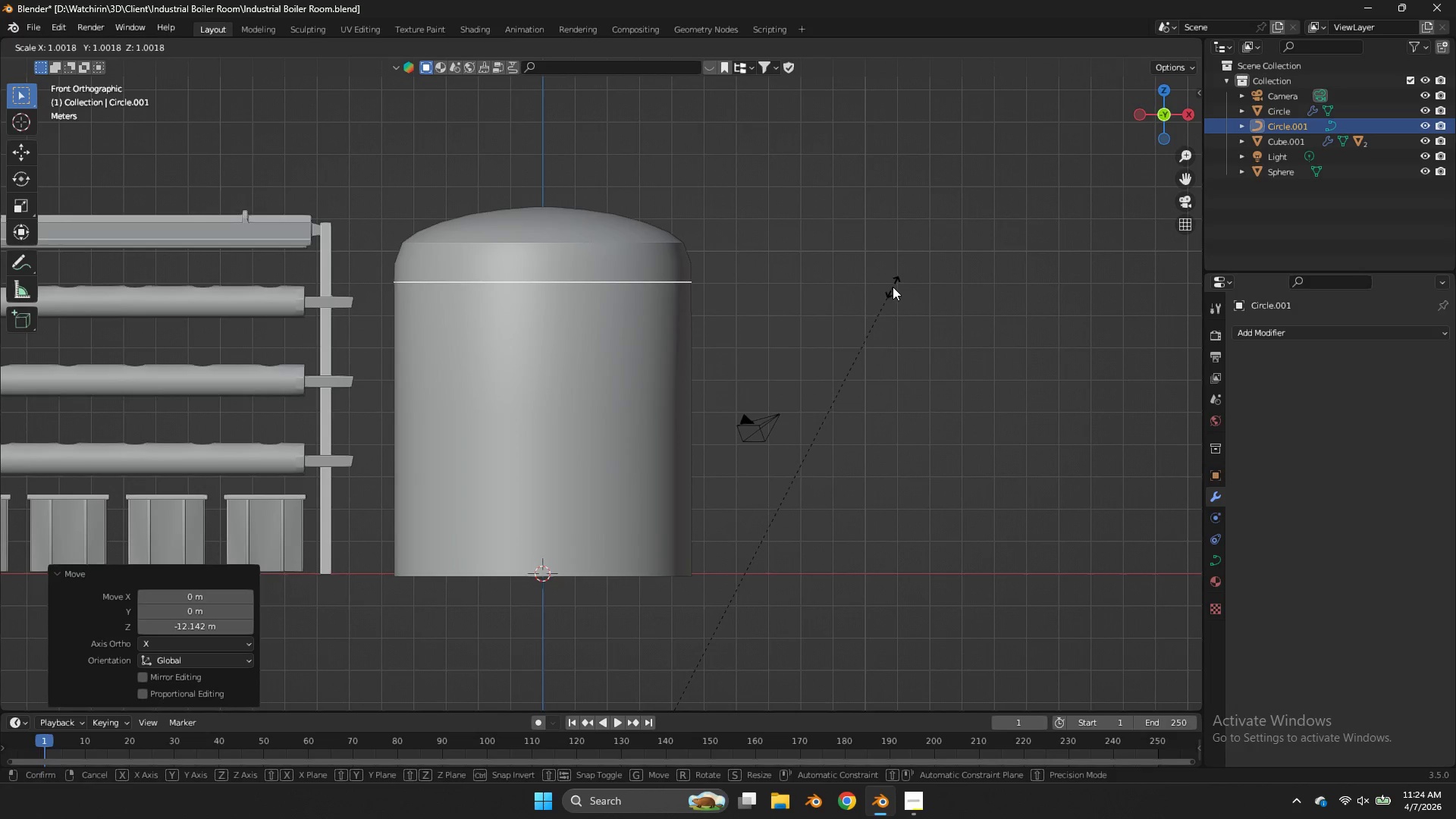 
left_click([893, 287])
 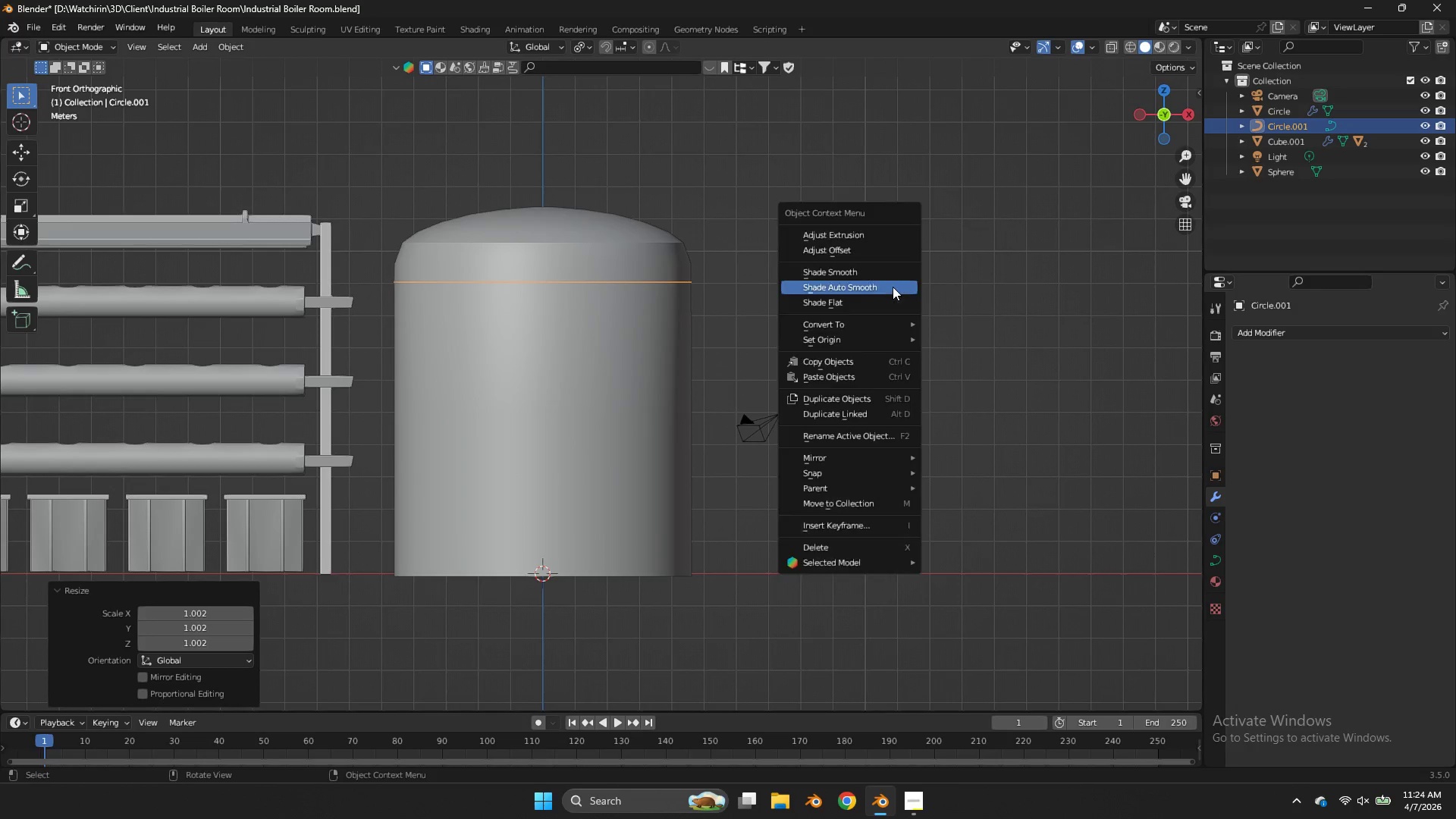 
right_click([893, 287])
 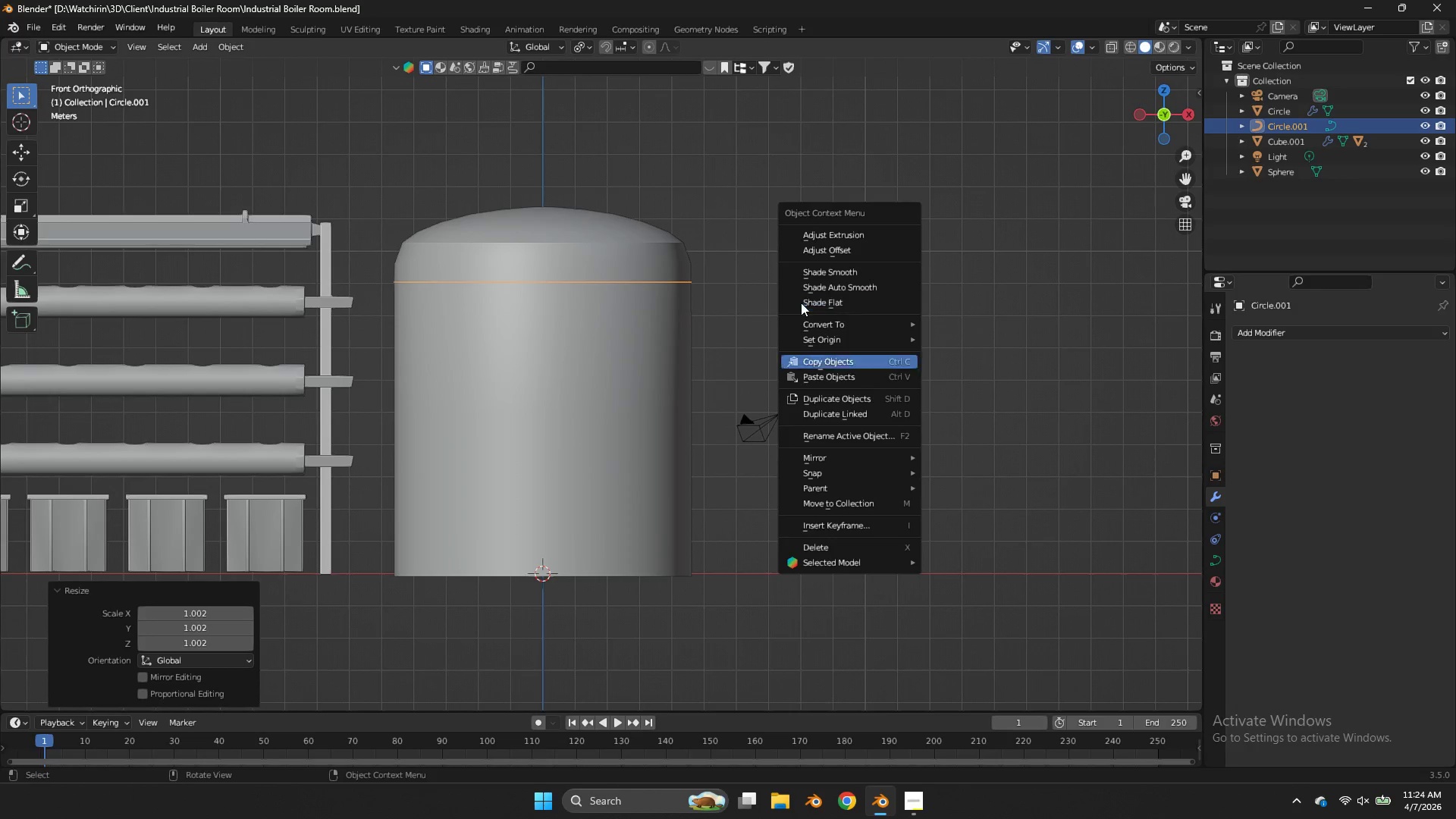 
scroll: coordinate [795, 309], scroll_direction: down, amount: 4.0
 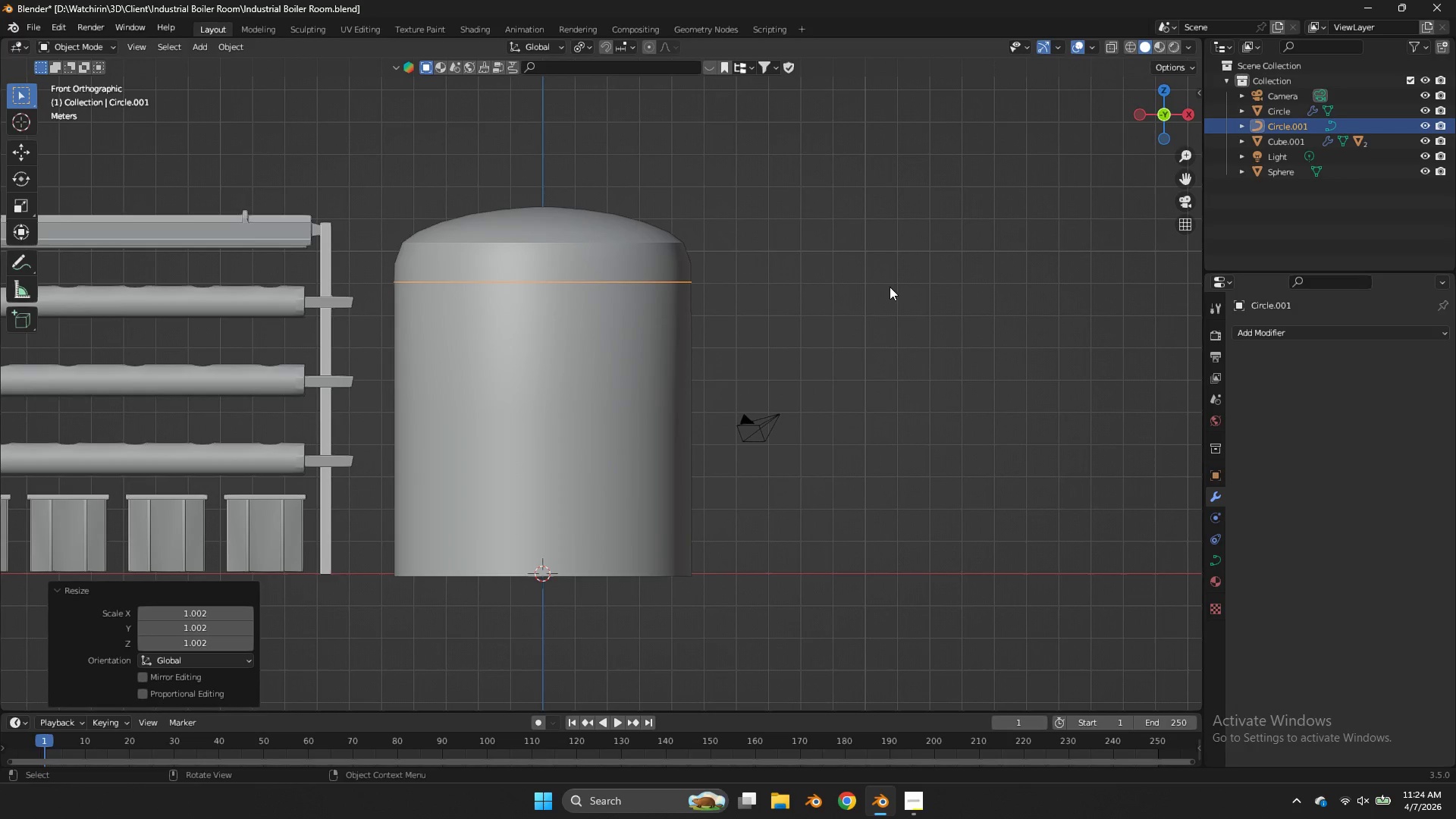 
key(Control+Z)
 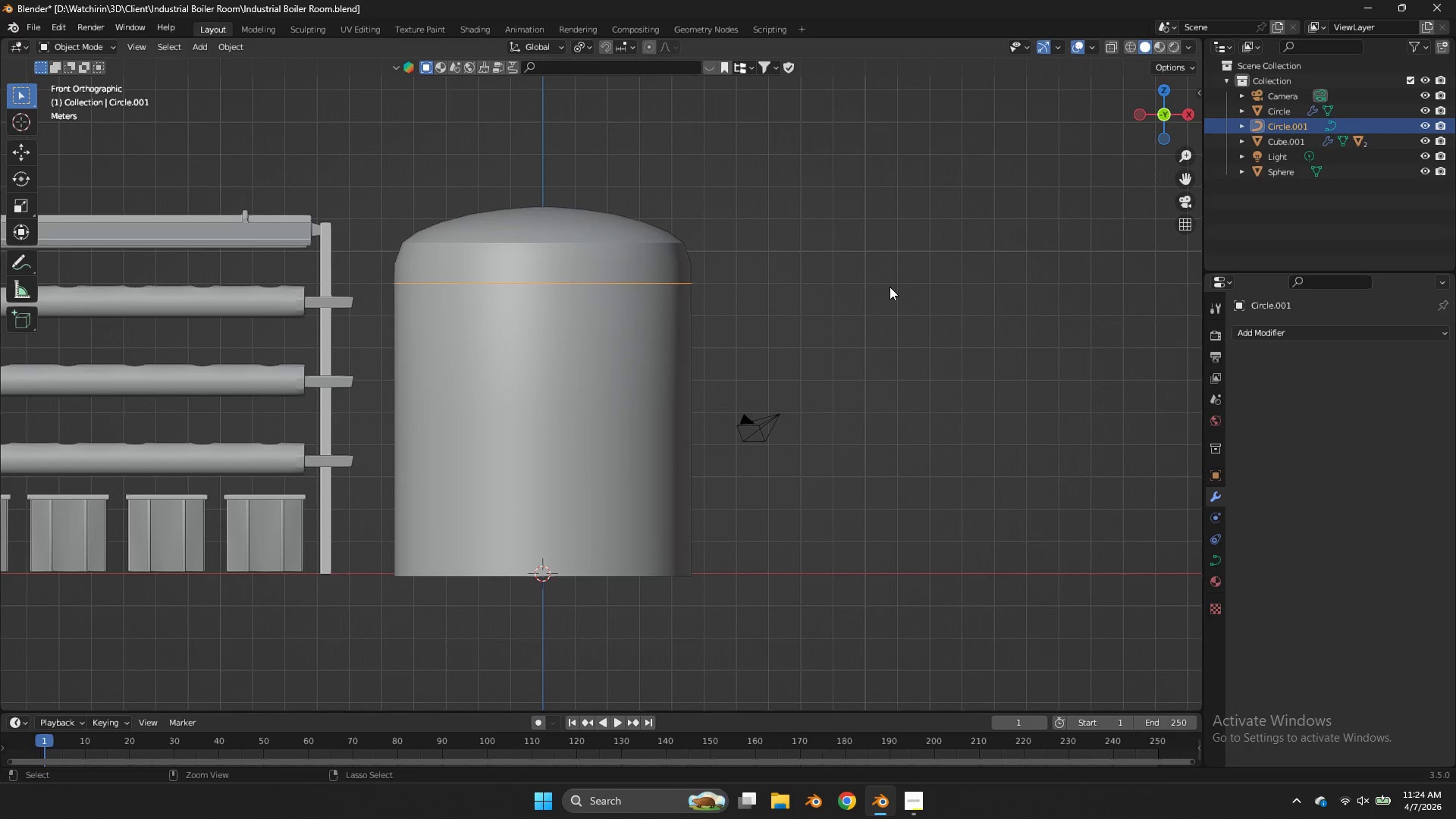 
scroll: coordinate [890, 287], scroll_direction: down, amount: 5.0
 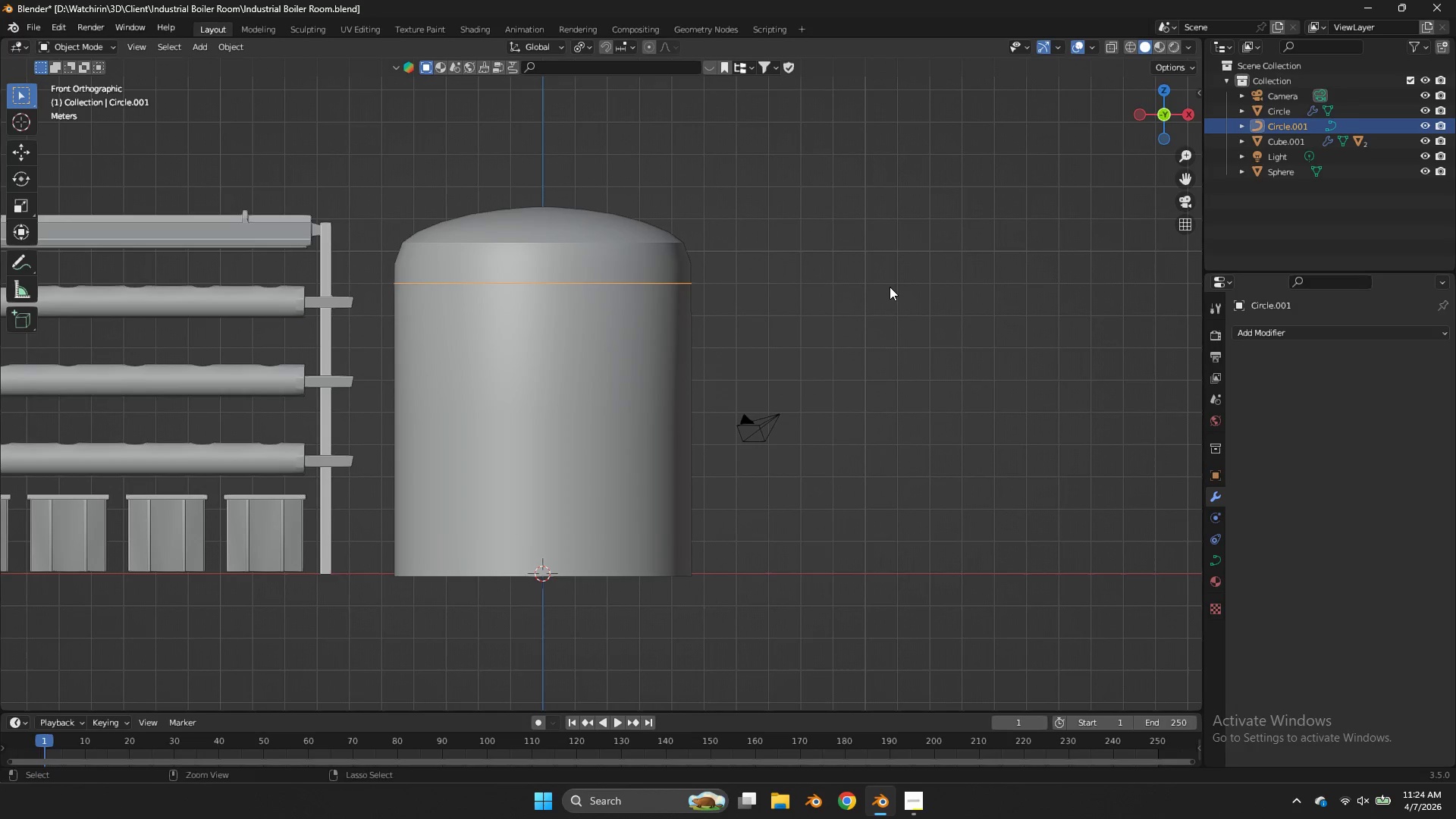 
key(Control+Z)
 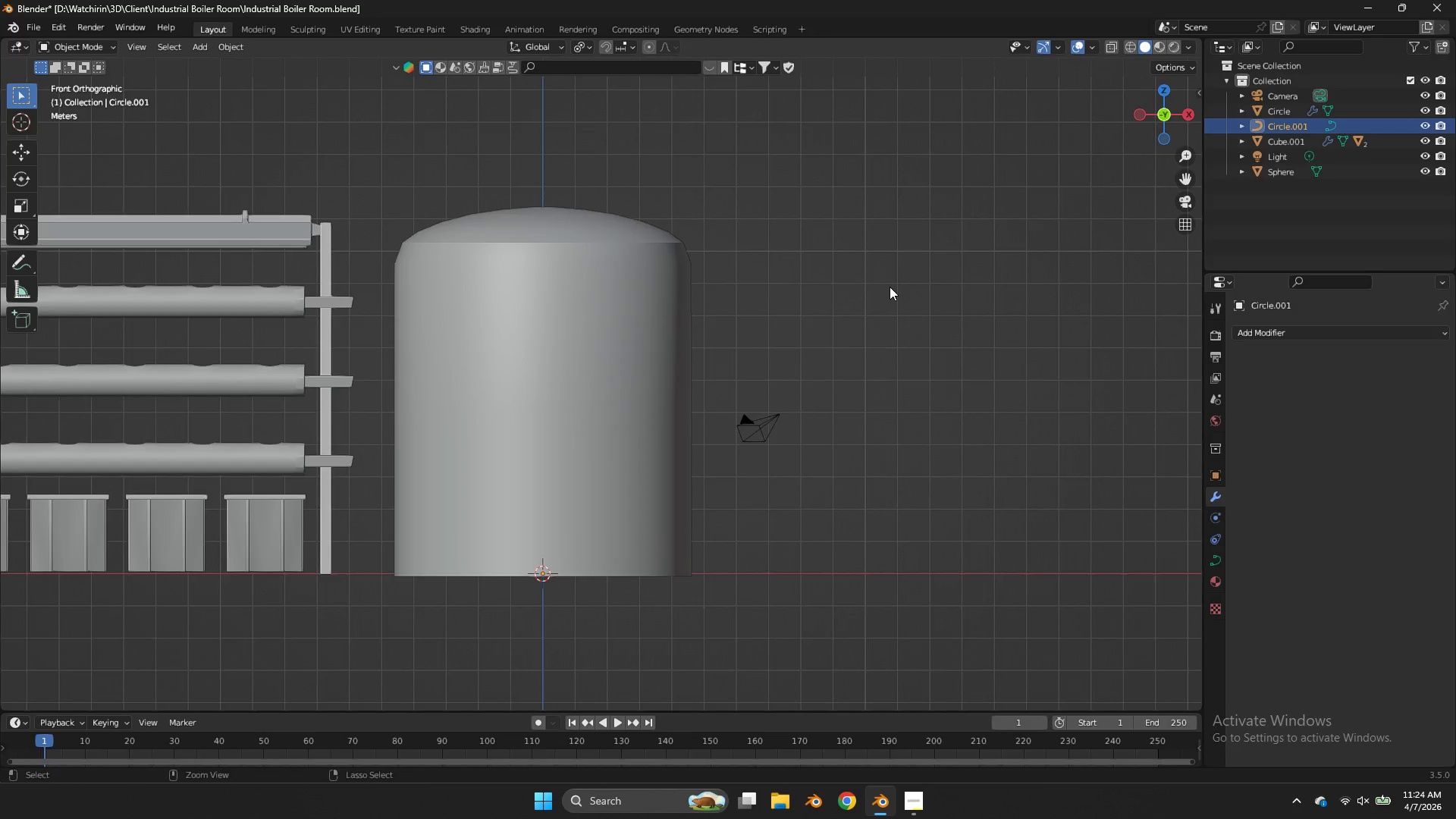 
key(Tab)
 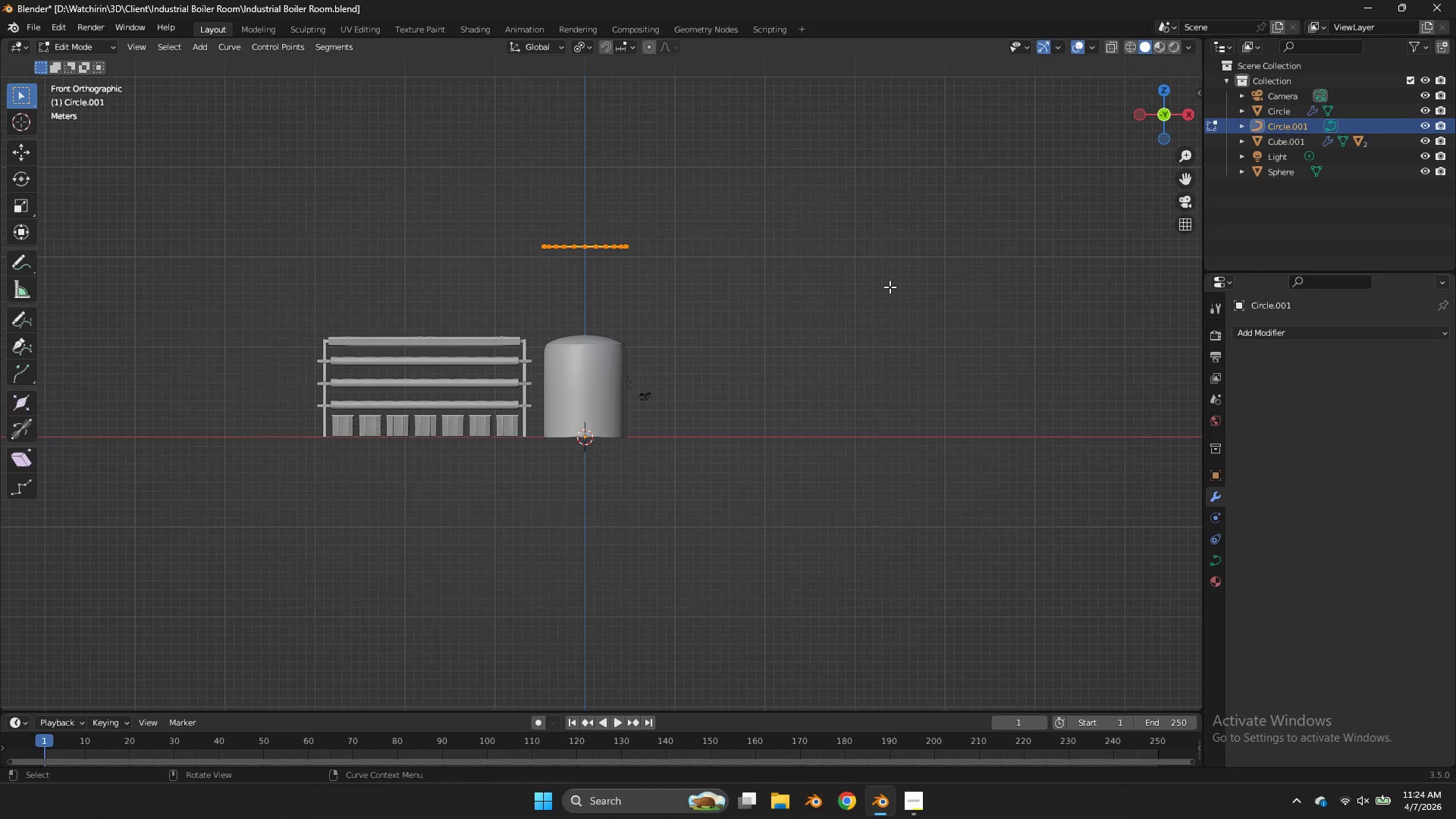 
scroll: coordinate [890, 287], scroll_direction: down, amount: 7.0
 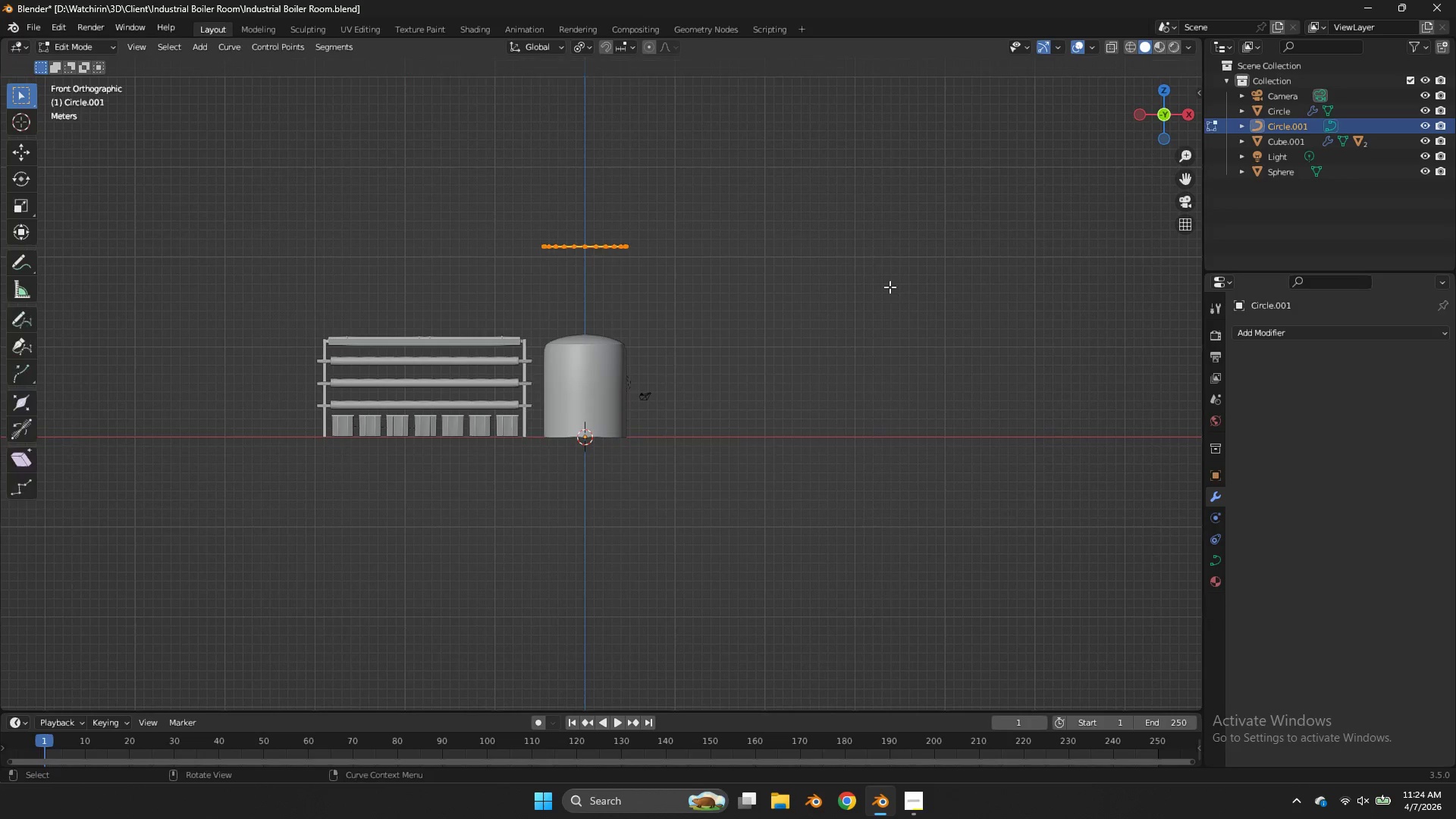 
key(A)
 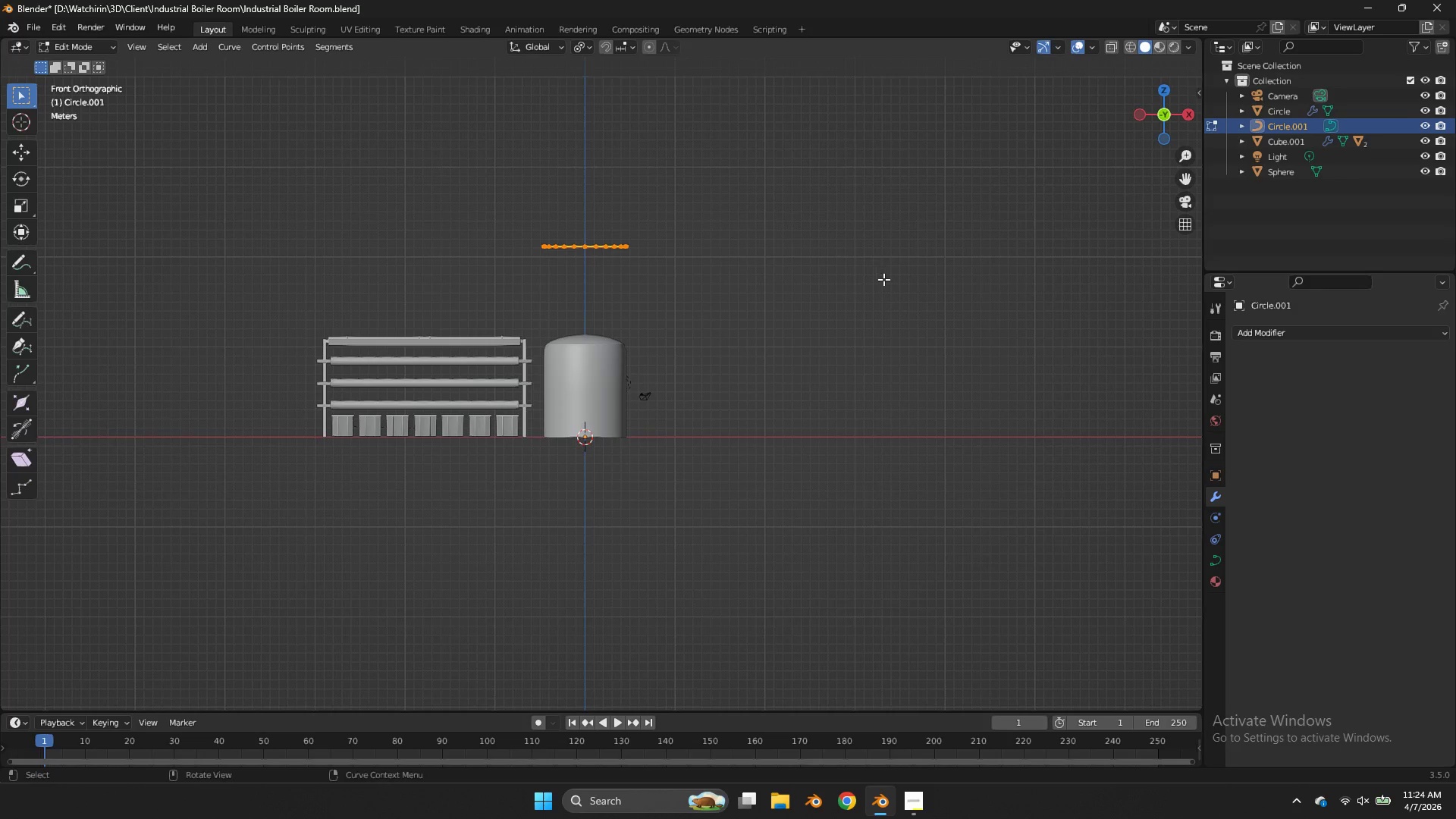 
type(gz)
 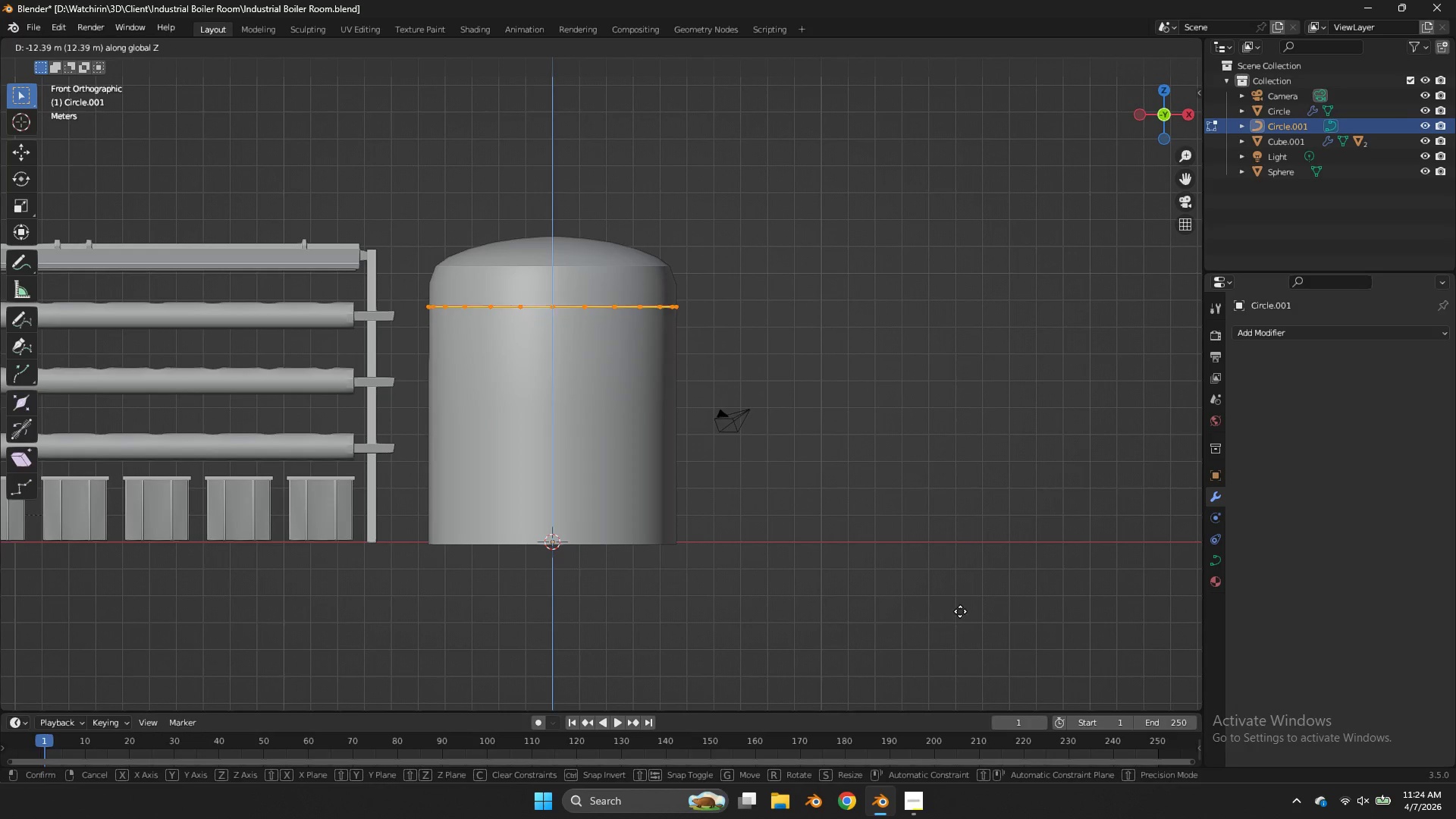 
scroll: coordinate [883, 279], scroll_direction: up, amount: 6.0
 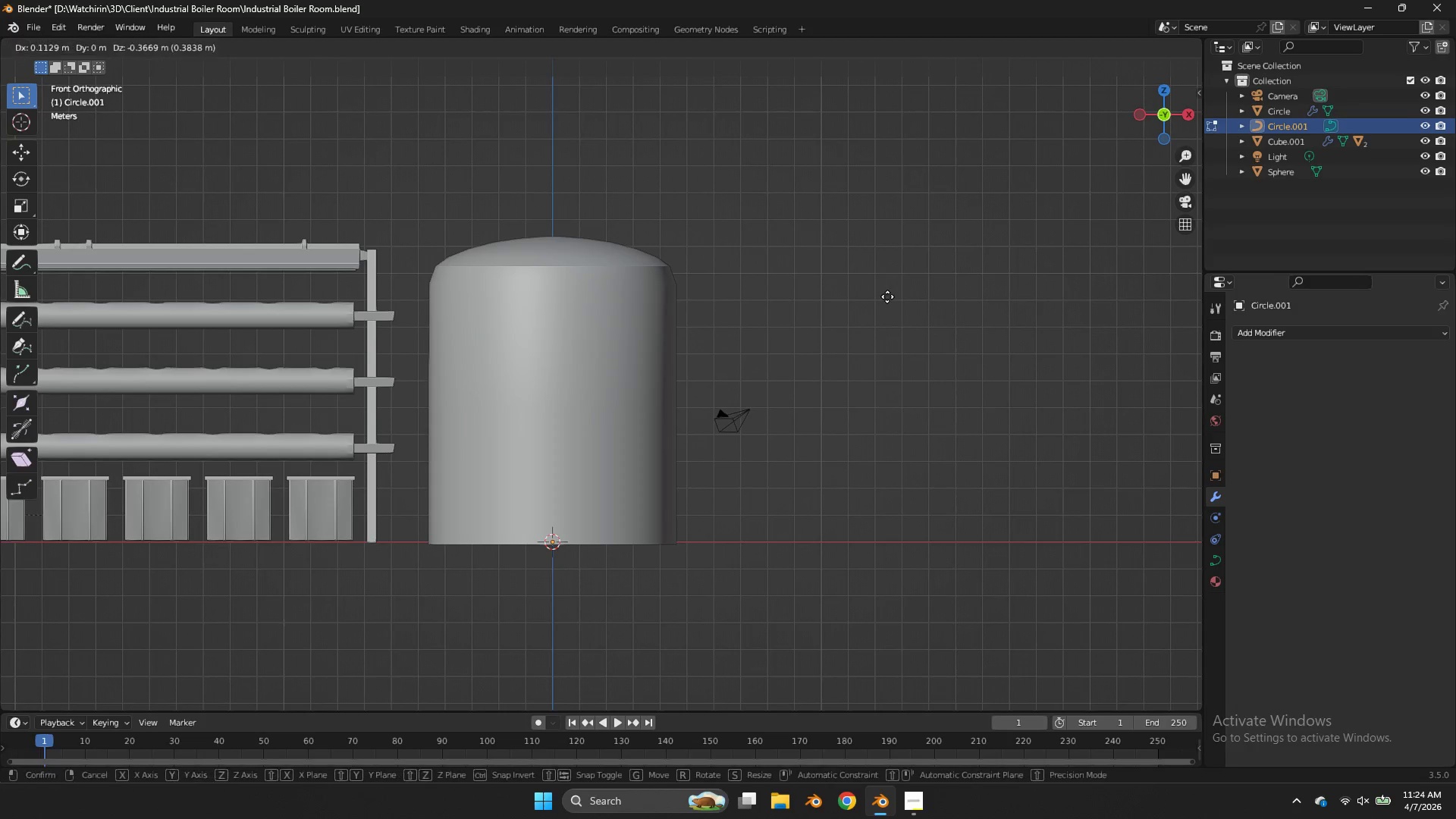 
type(zgz)
 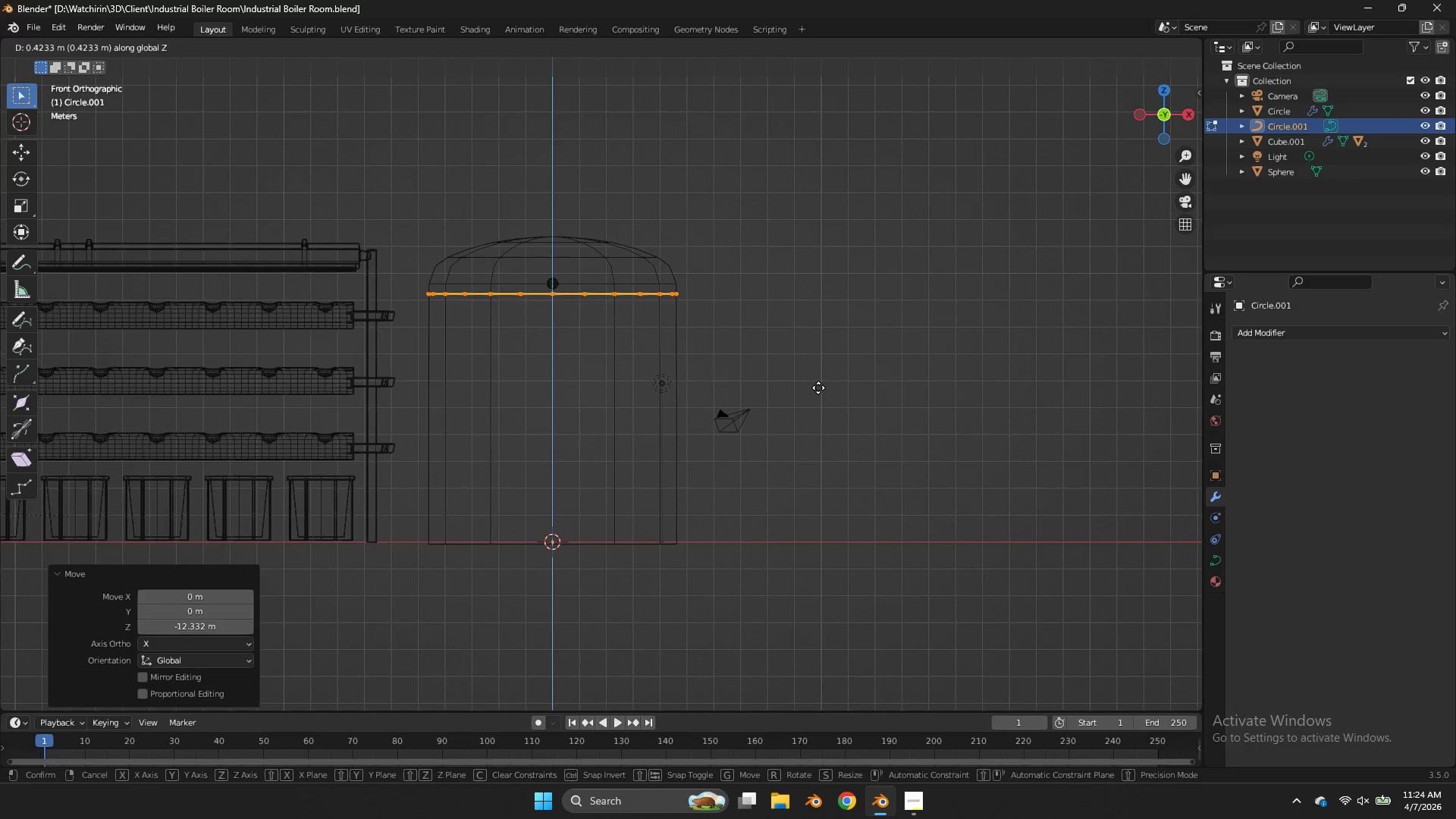 
left_click([821, 391])
 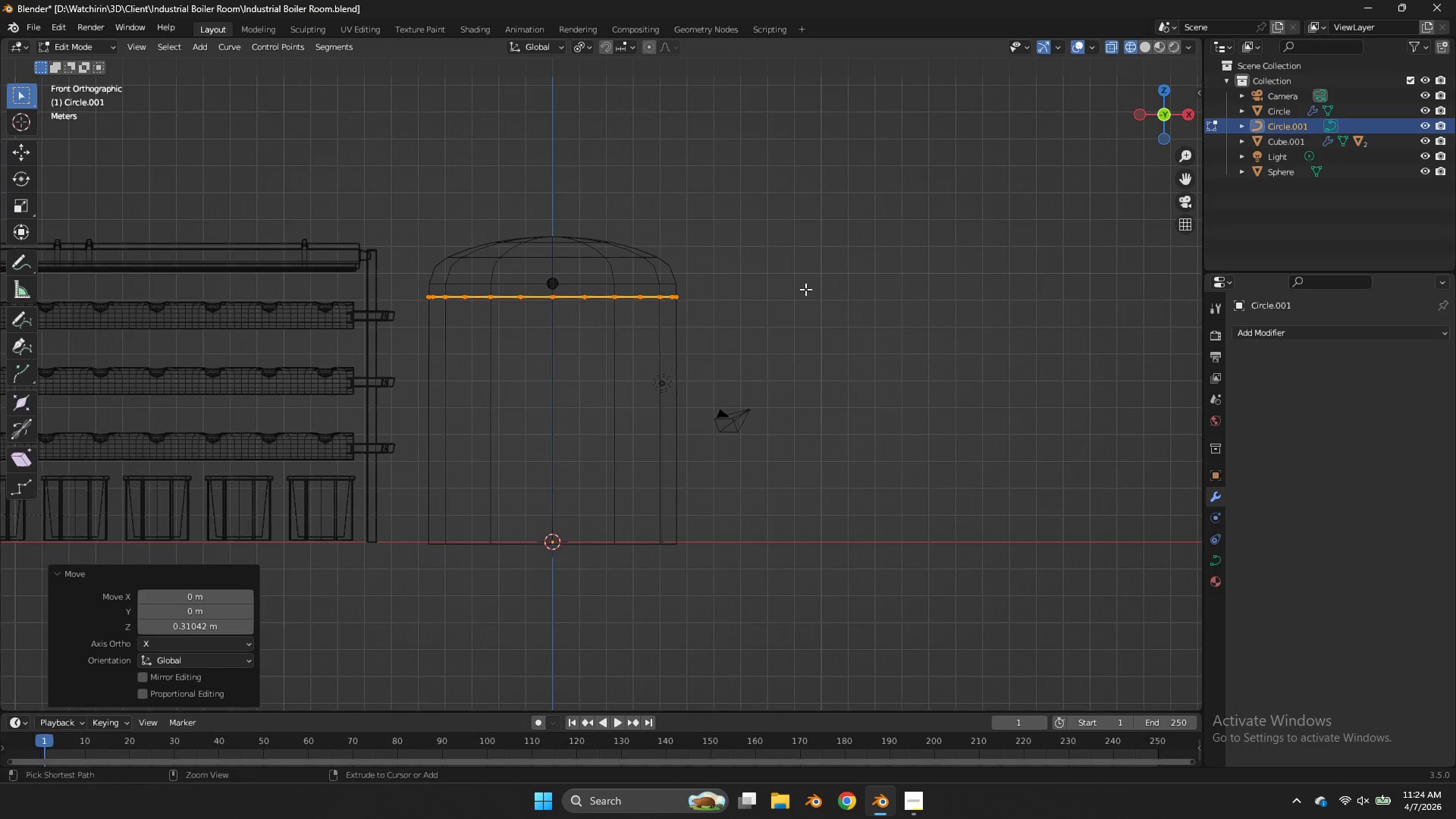 
key(Control+ControlLeft)
 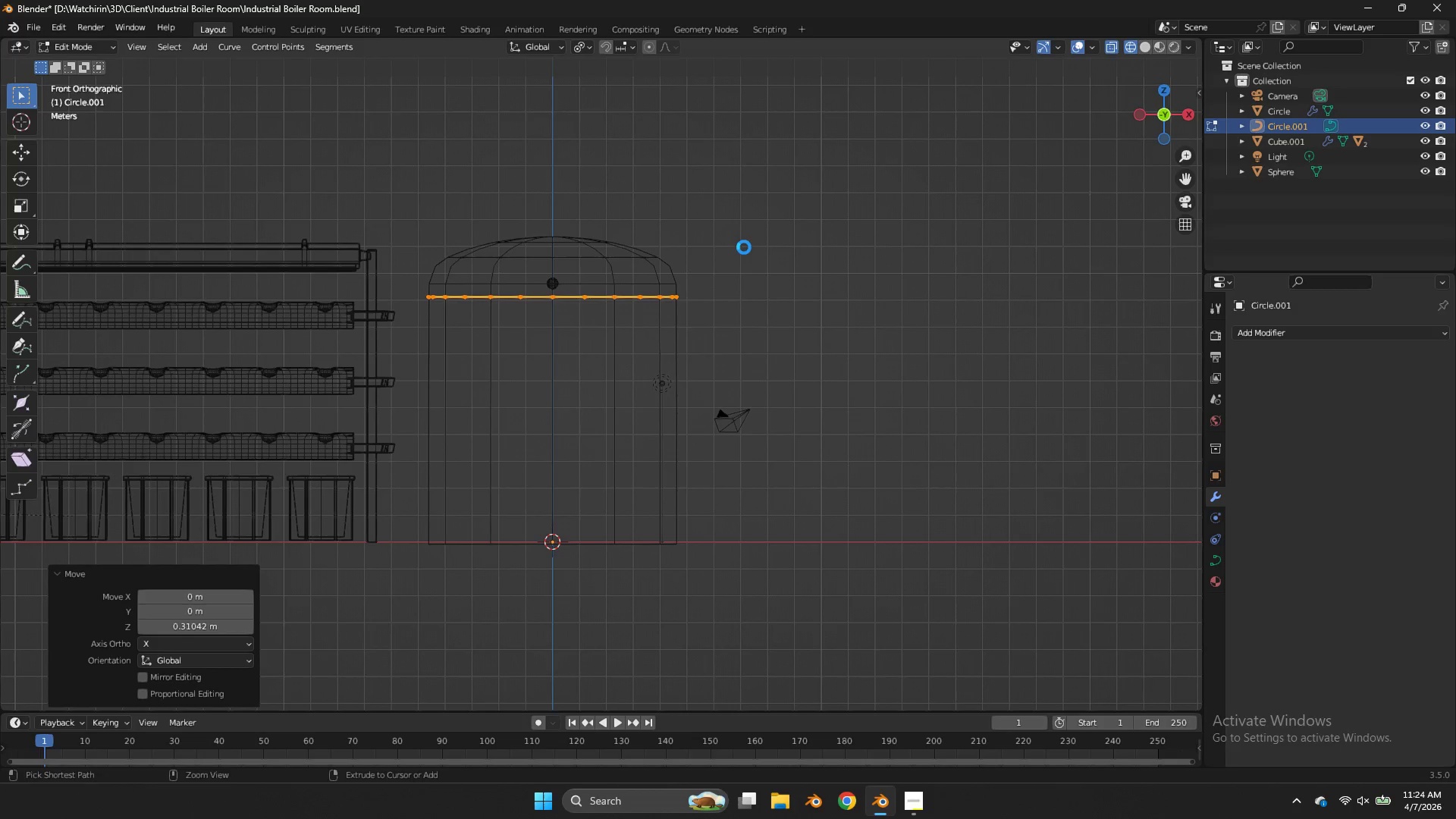 
key(Control+S)
 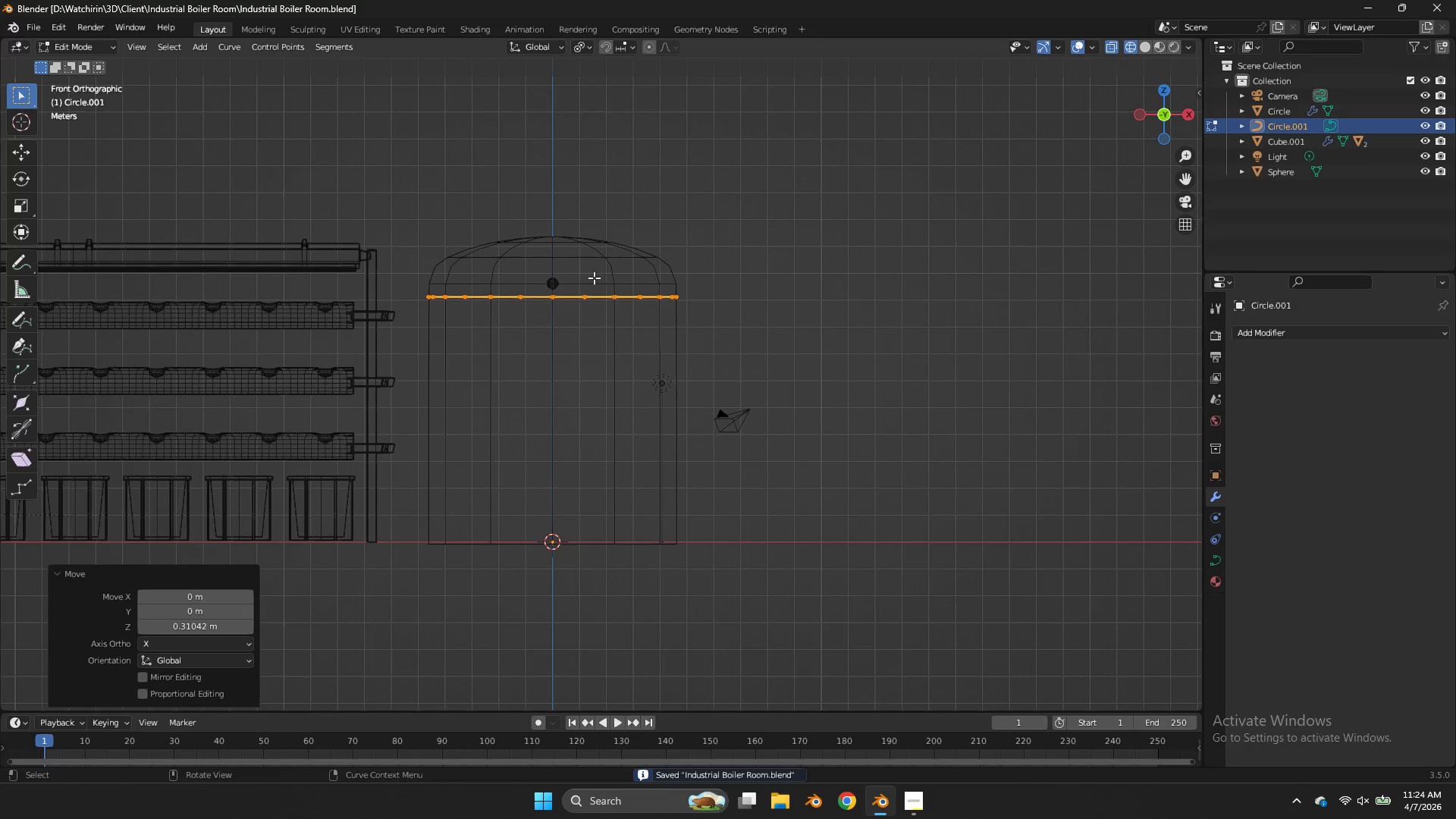 
key(Tab)
 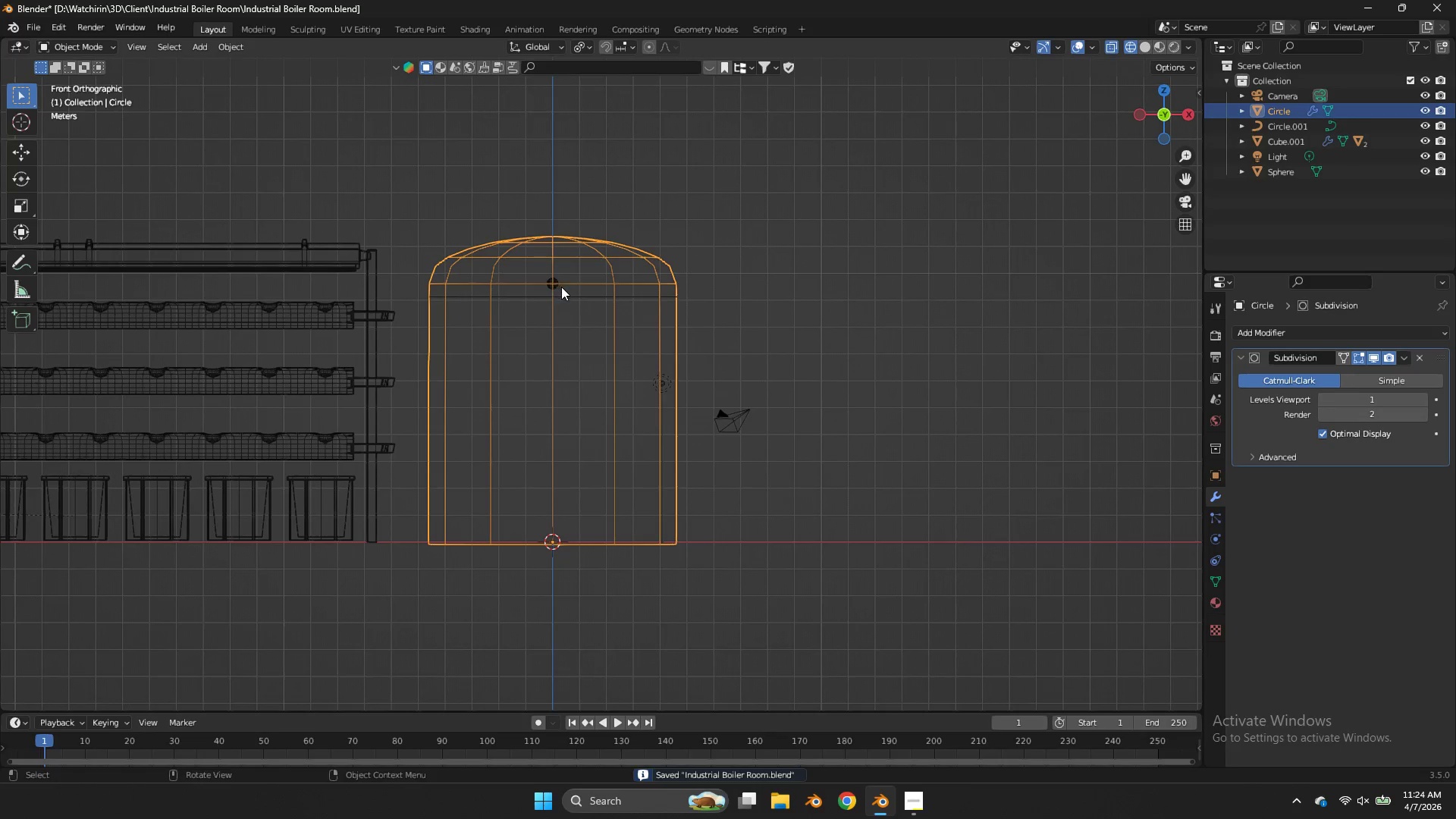 
left_click([558, 283])
 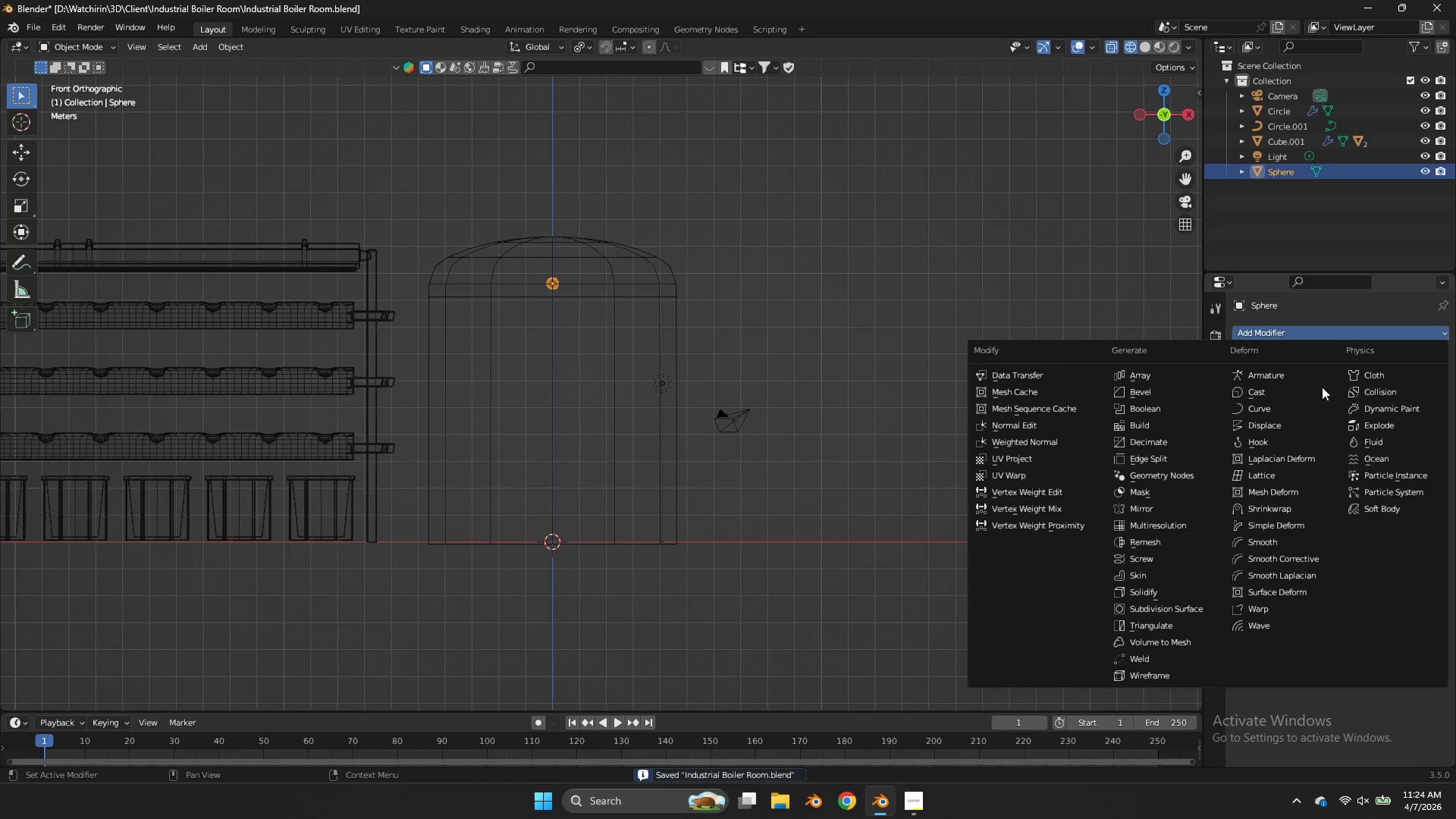 
left_click([1316, 410])
 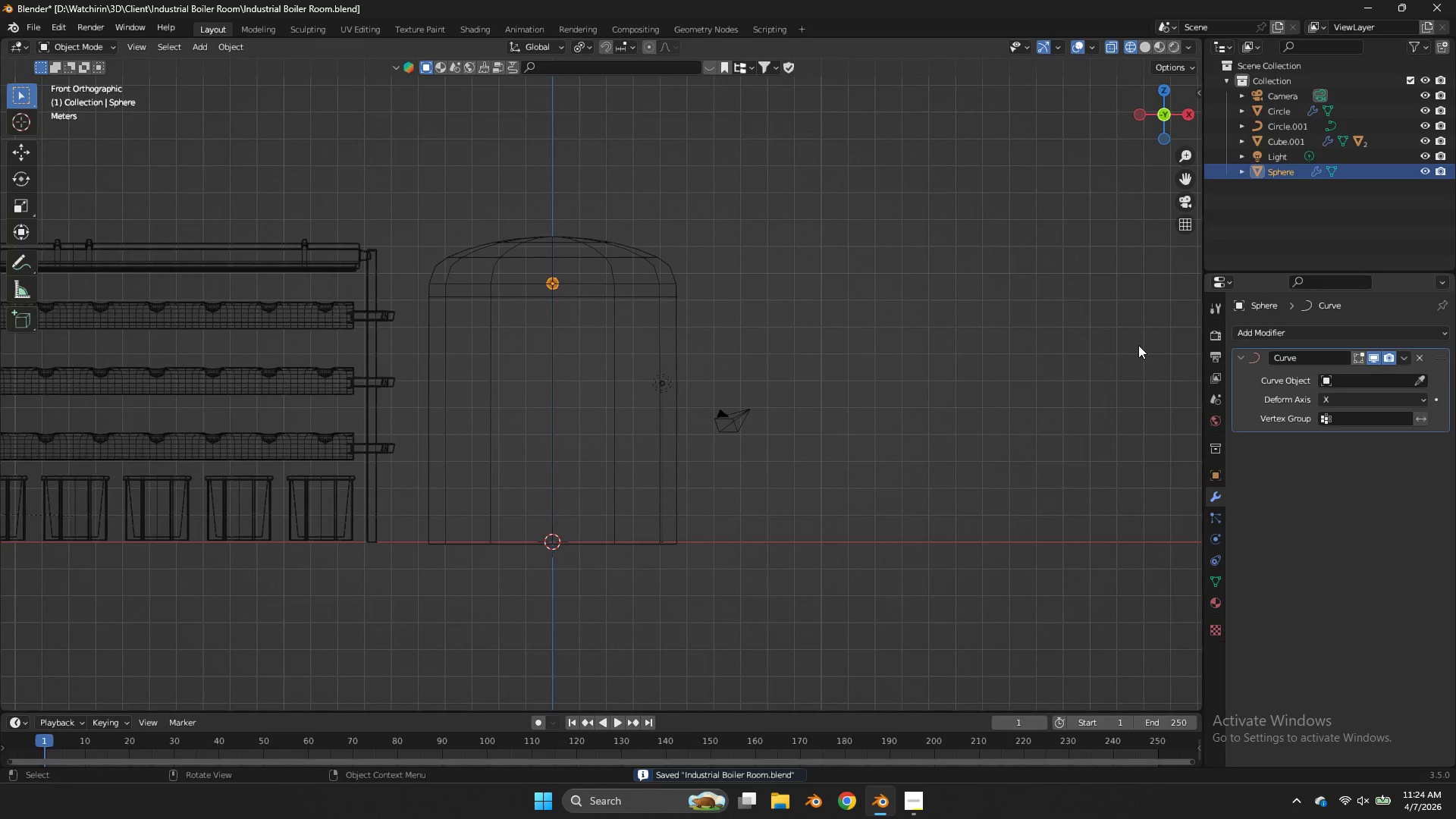 
scroll: coordinate [1164, 339], scroll_direction: up, amount: 3.0
 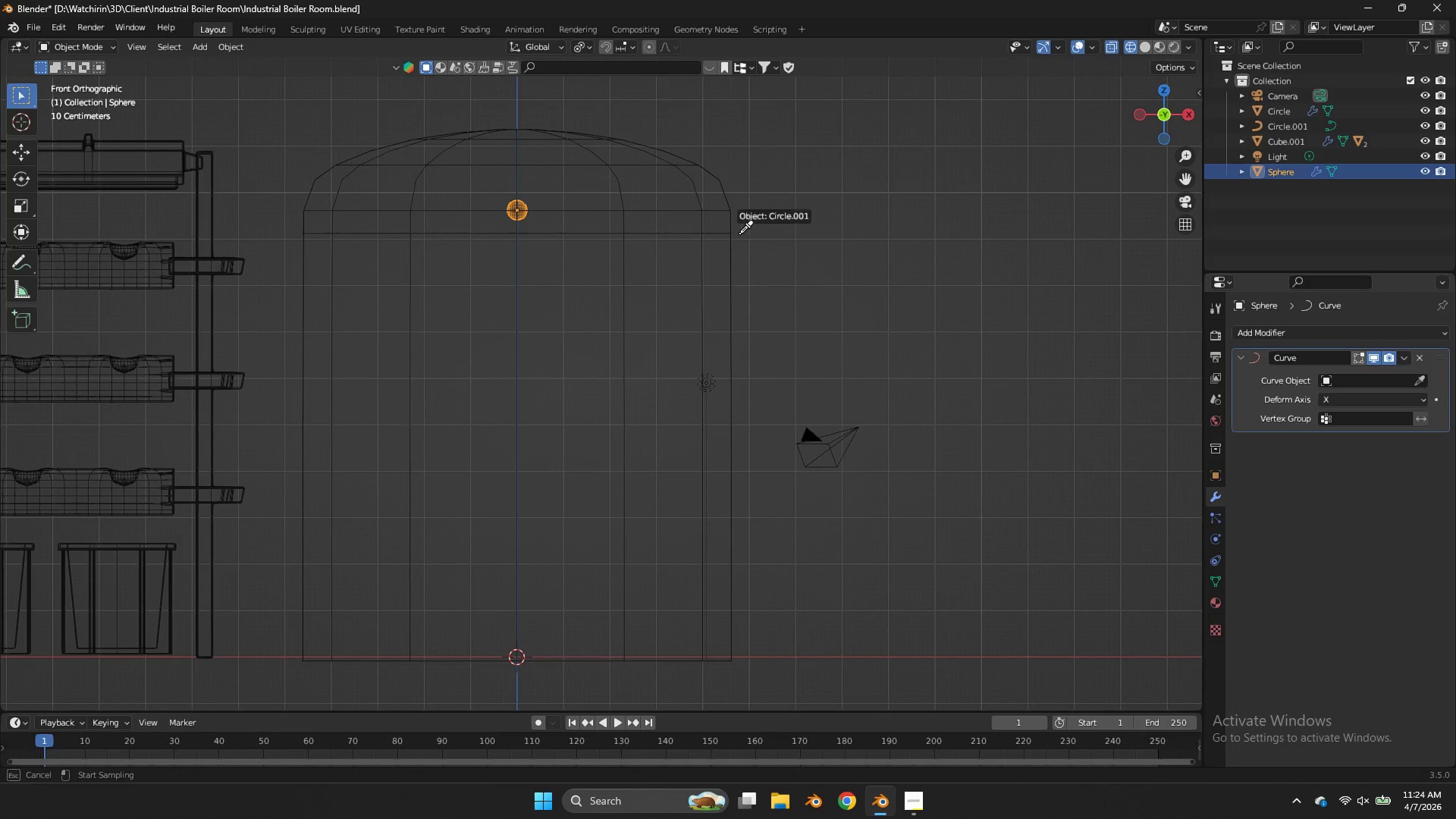 
left_click([736, 234])
 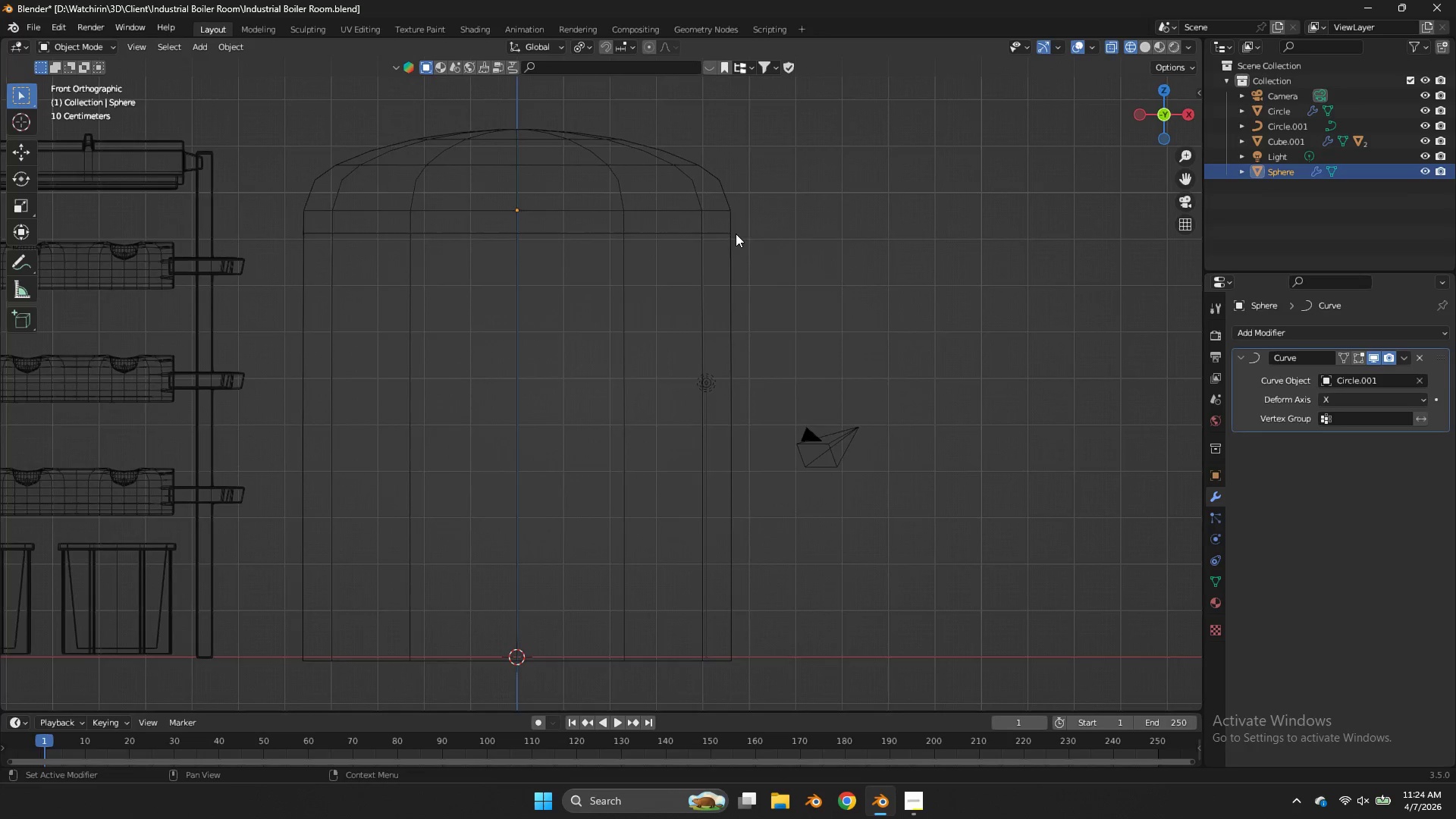 
scroll: coordinate [742, 249], scroll_direction: down, amount: 4.0
 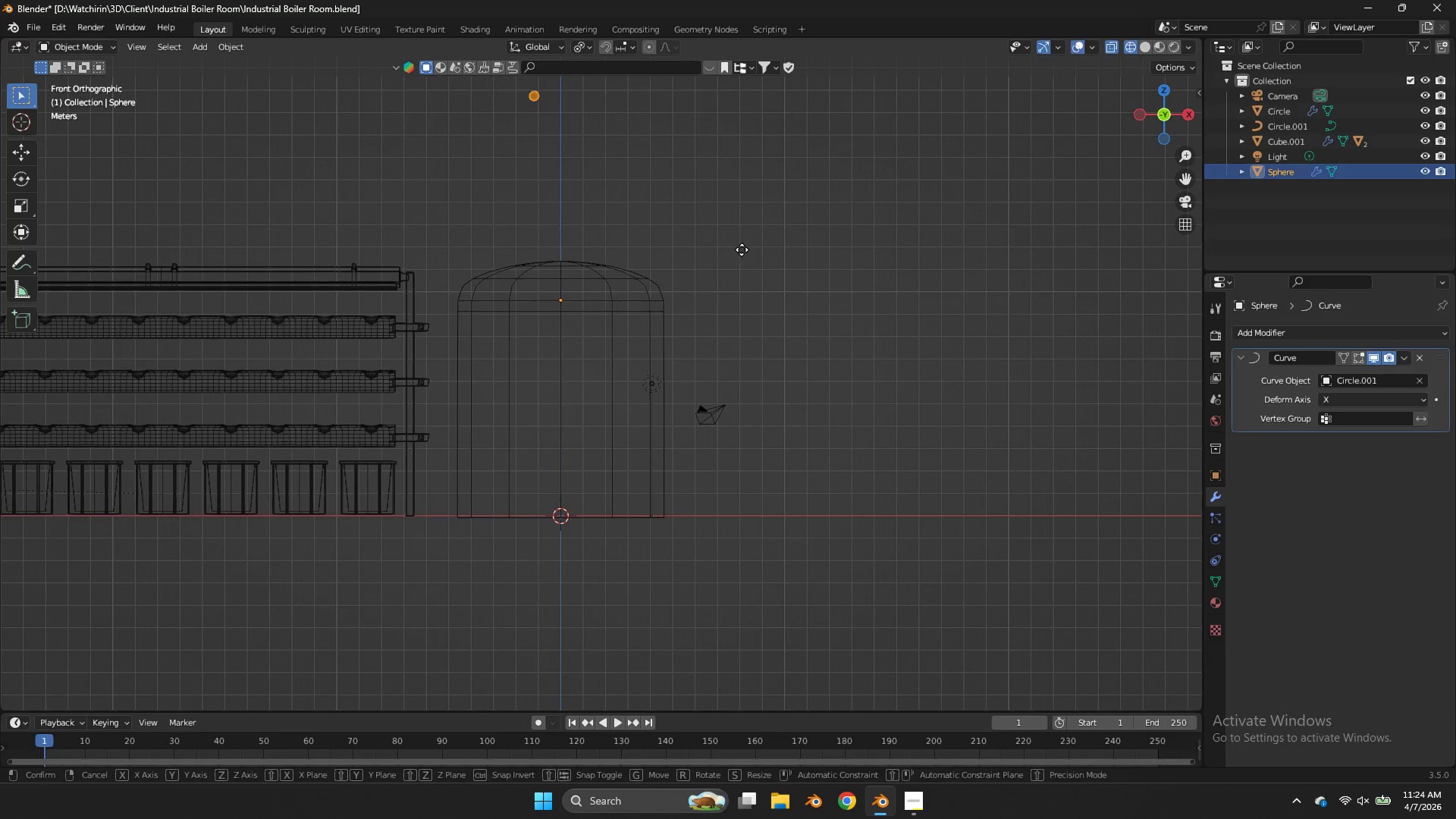 
type(gz)
 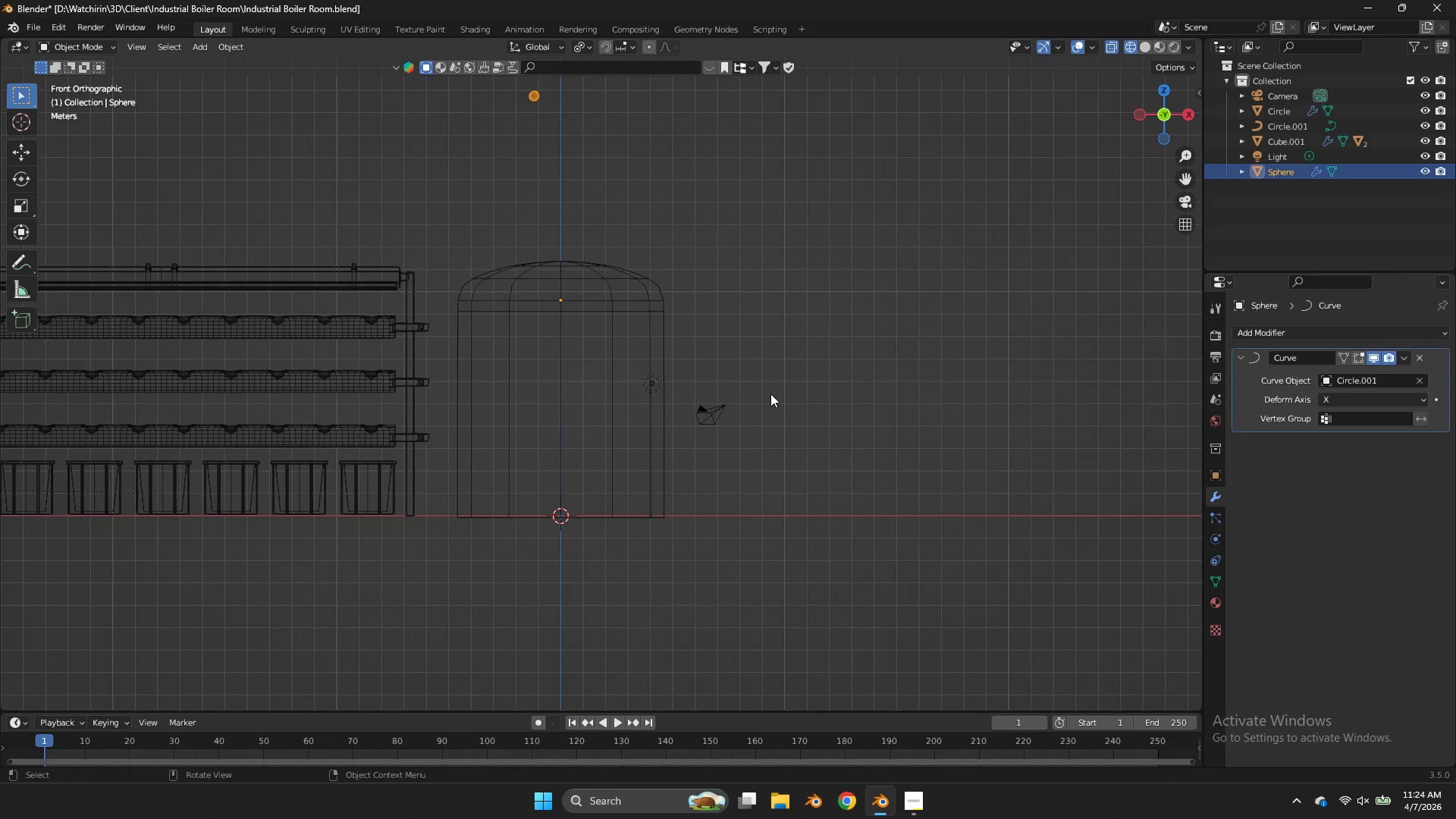 
key(Tab)
type(gz)
key(Tab)
type(gz)
 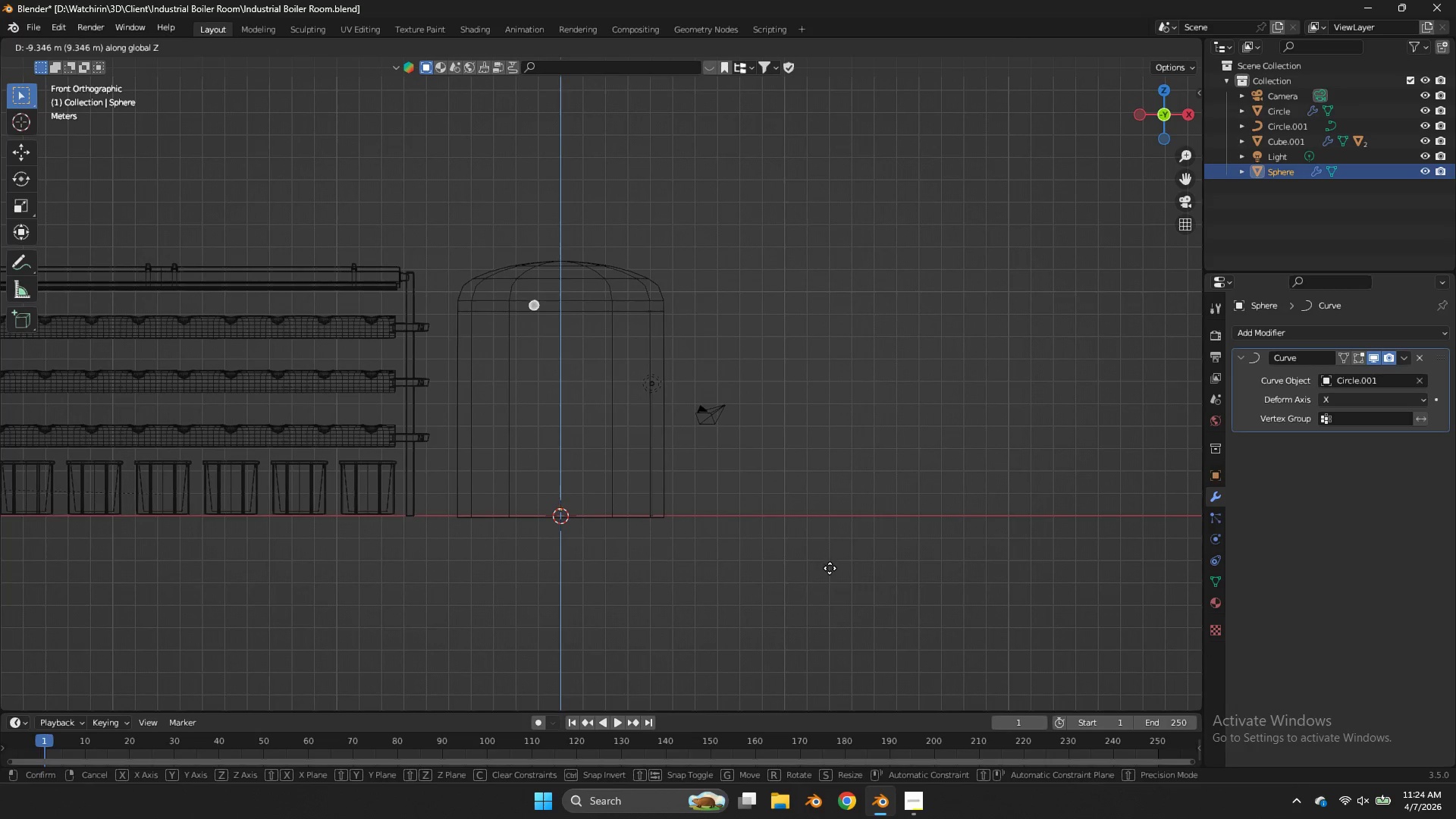 
hold_key(key=ShiftLeft, duration=3.23)
left_click([826, 604])
 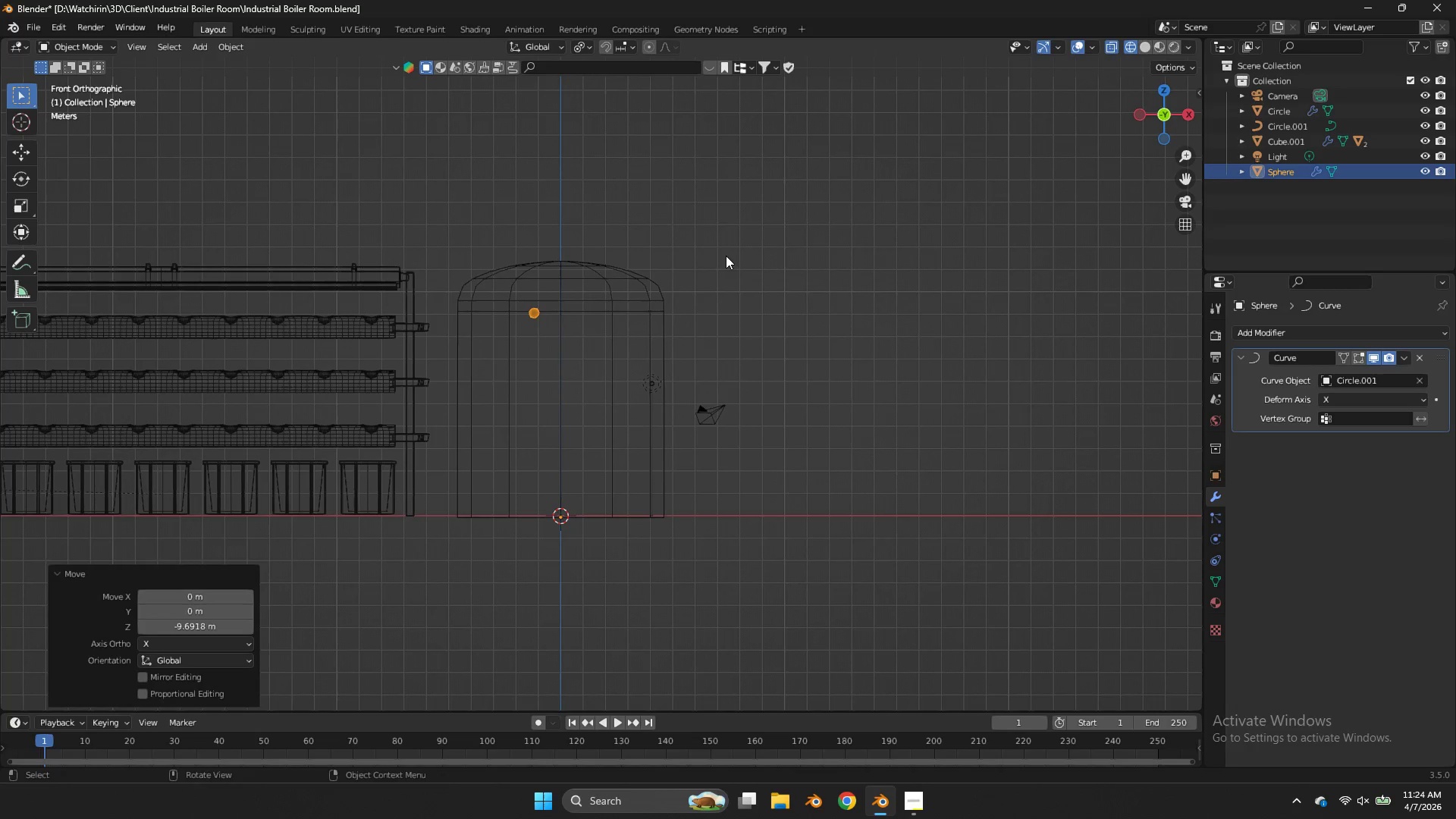 
key(Control+ControlLeft)
 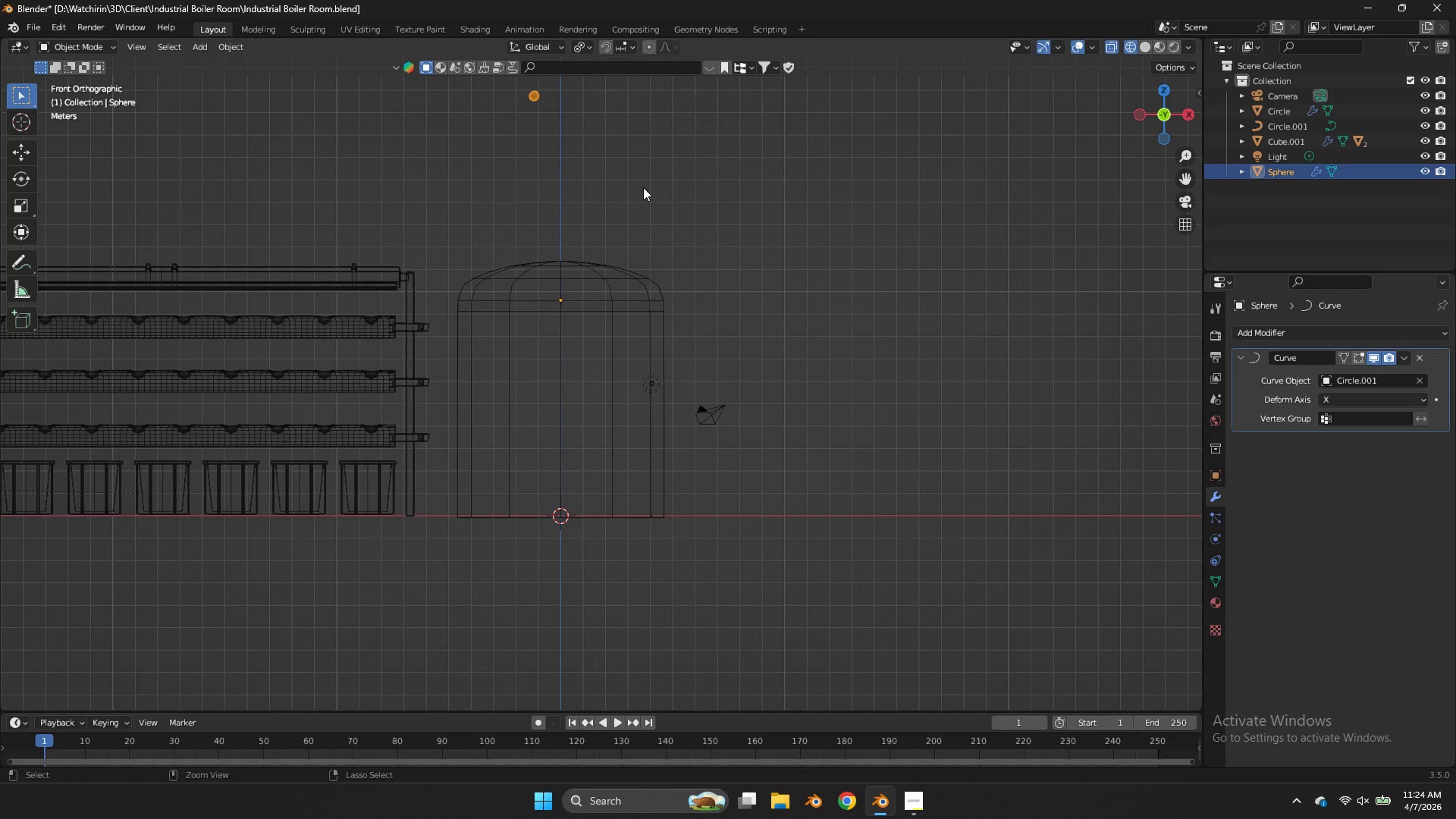 
key(Control+Z)
 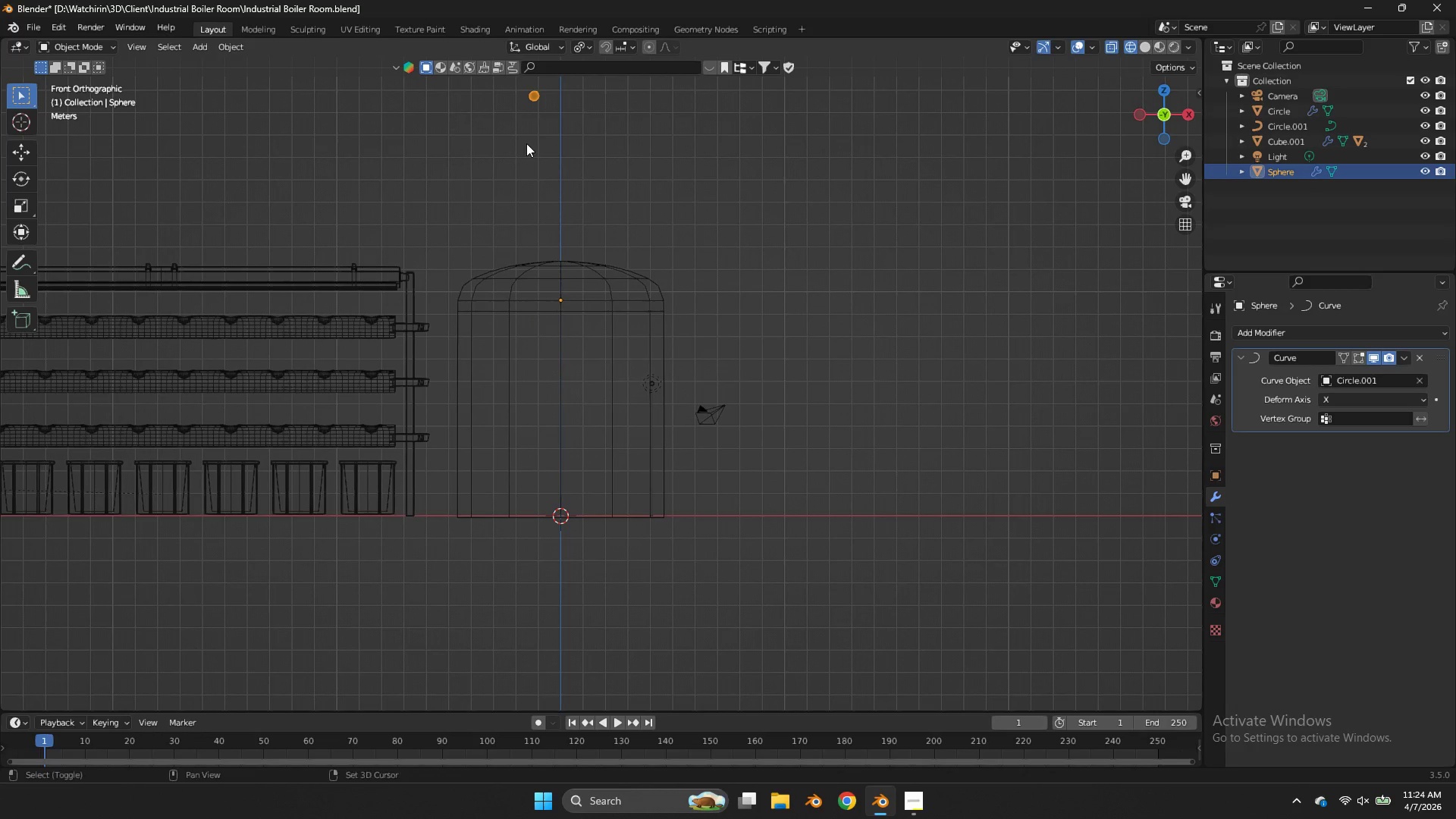 
hold_key(key=ShiftLeft, duration=1.36)
 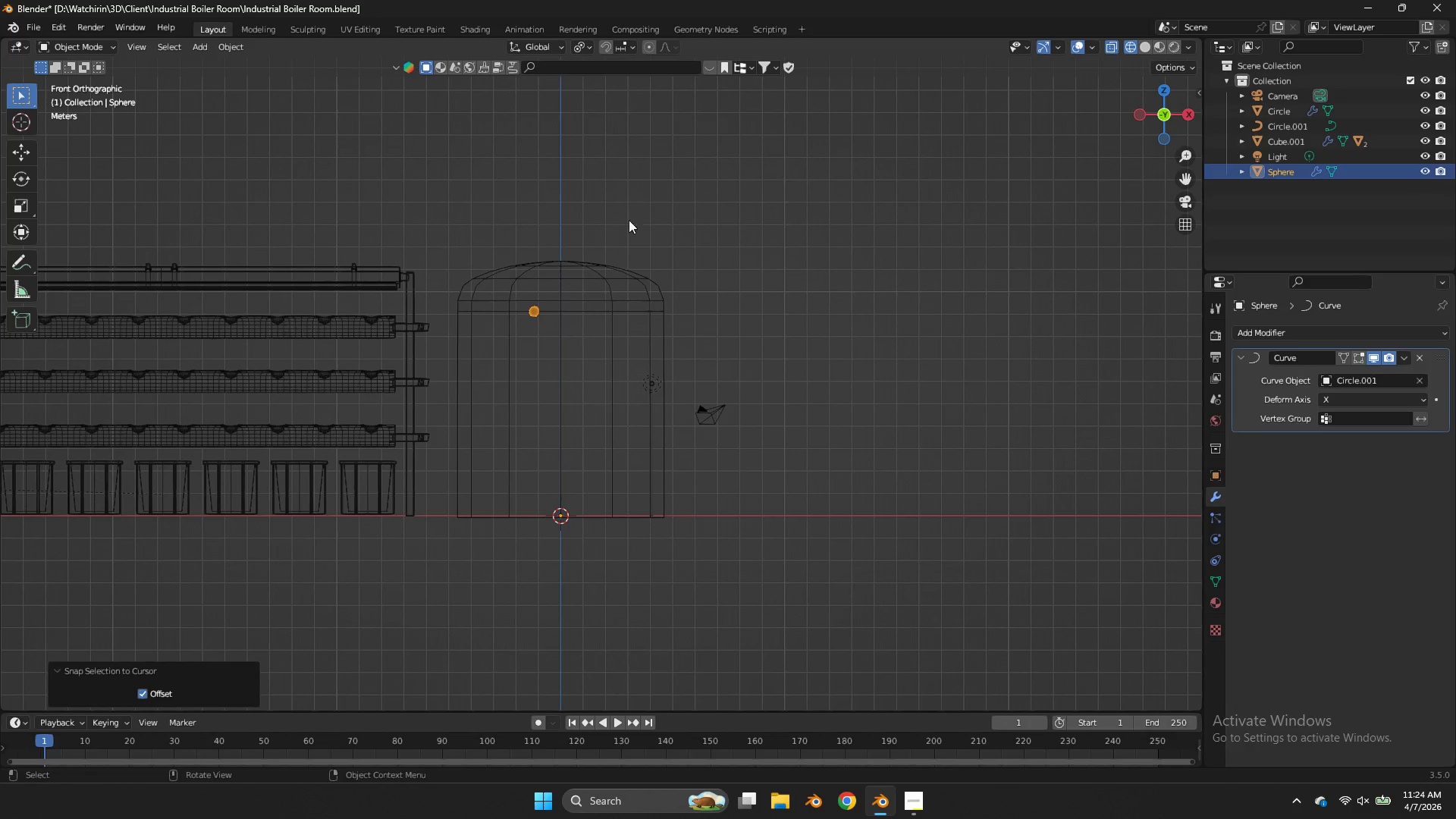 
hold_key(key=S, duration=1.22)
 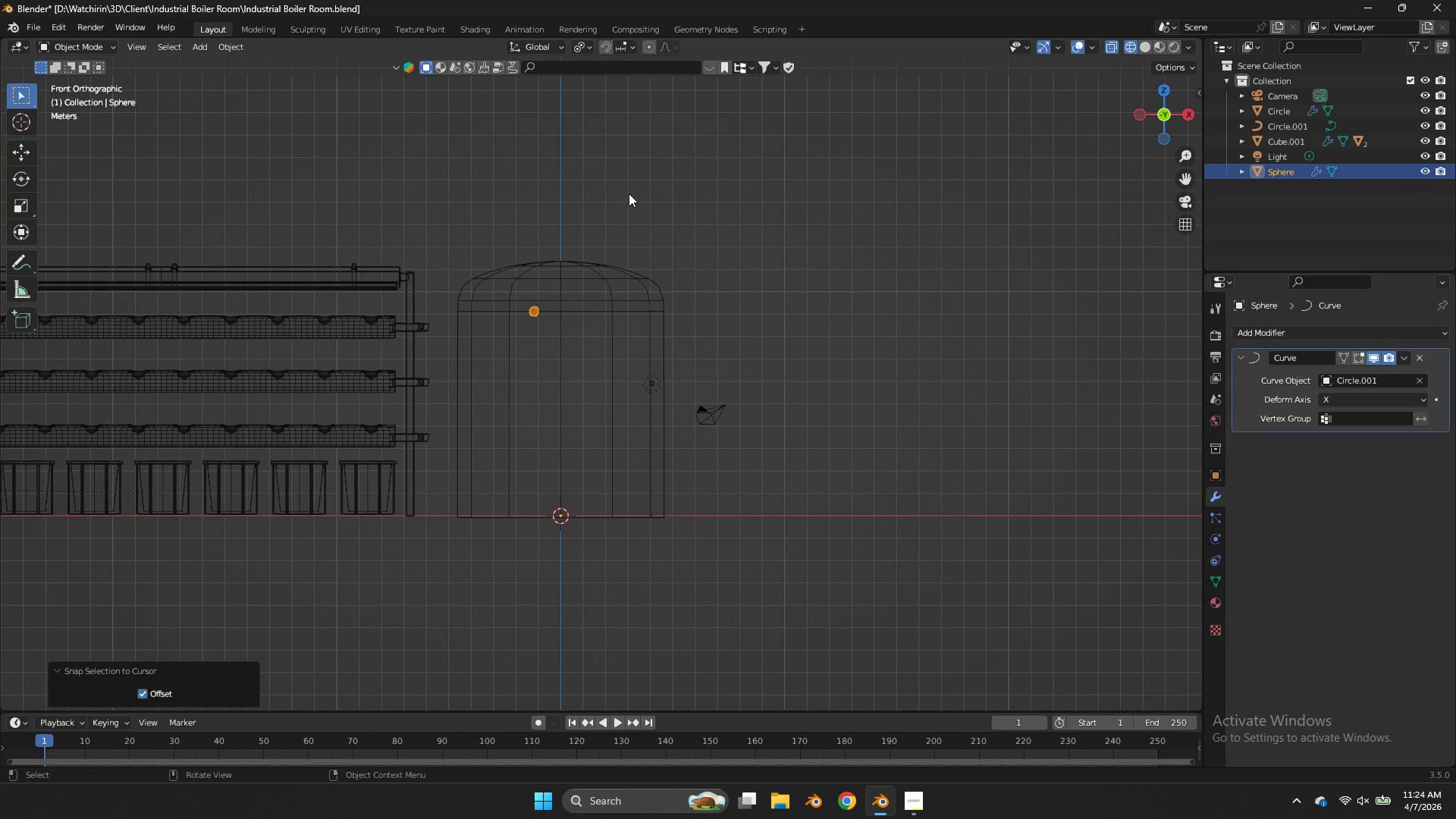 
hold_key(key=S, duration=25.08)
 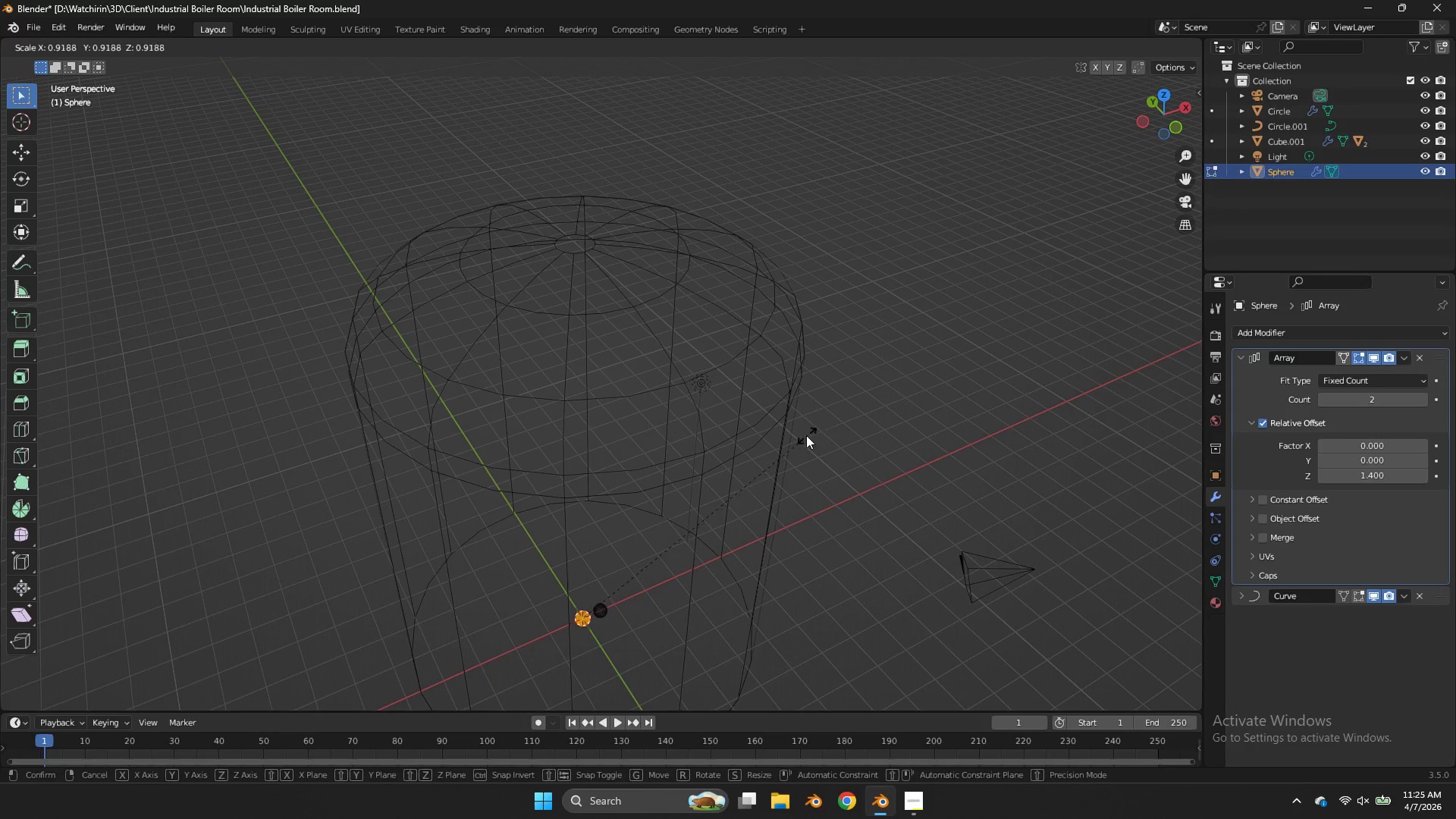 
key(Tab)
 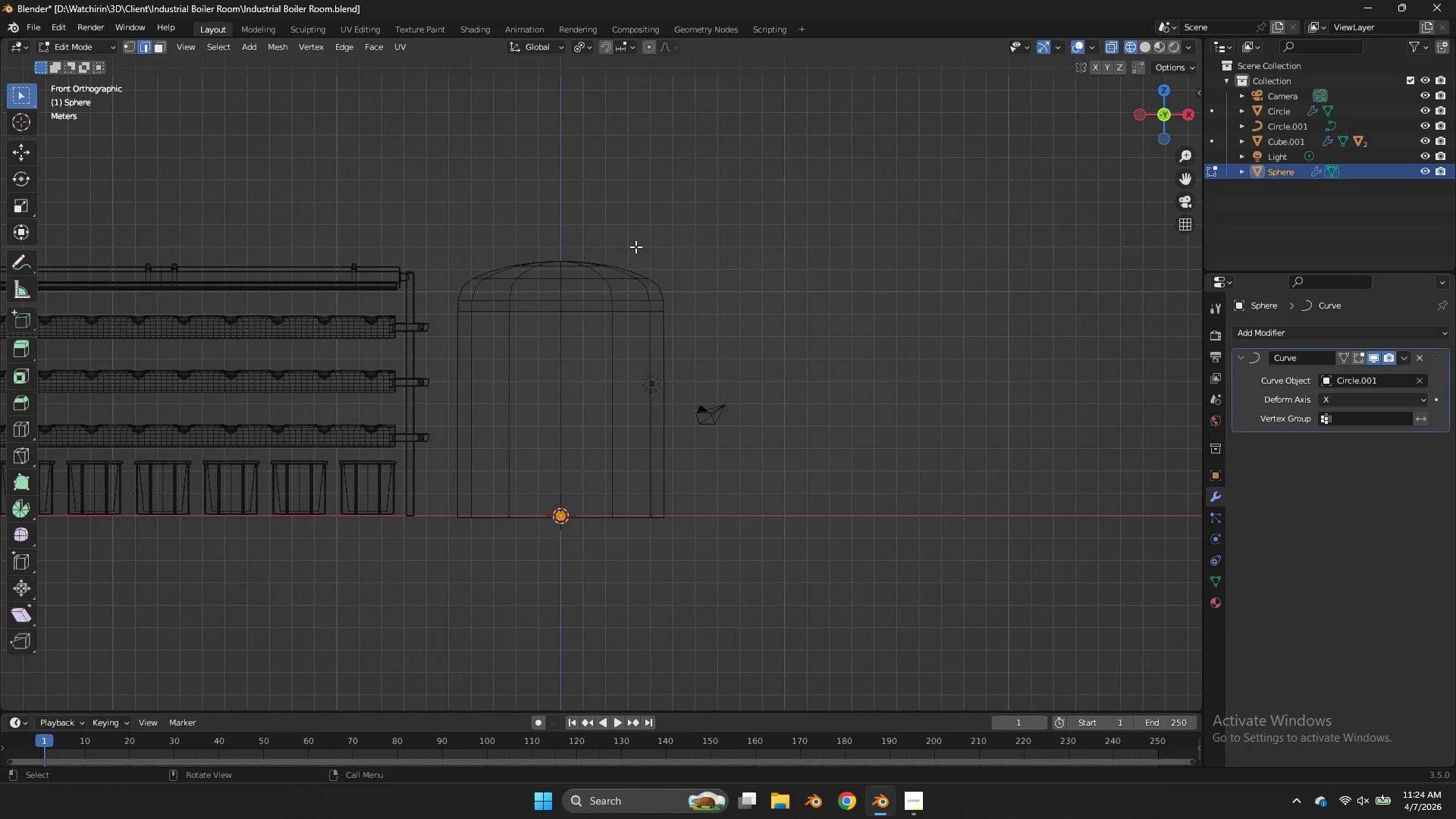 
key(Tab)
 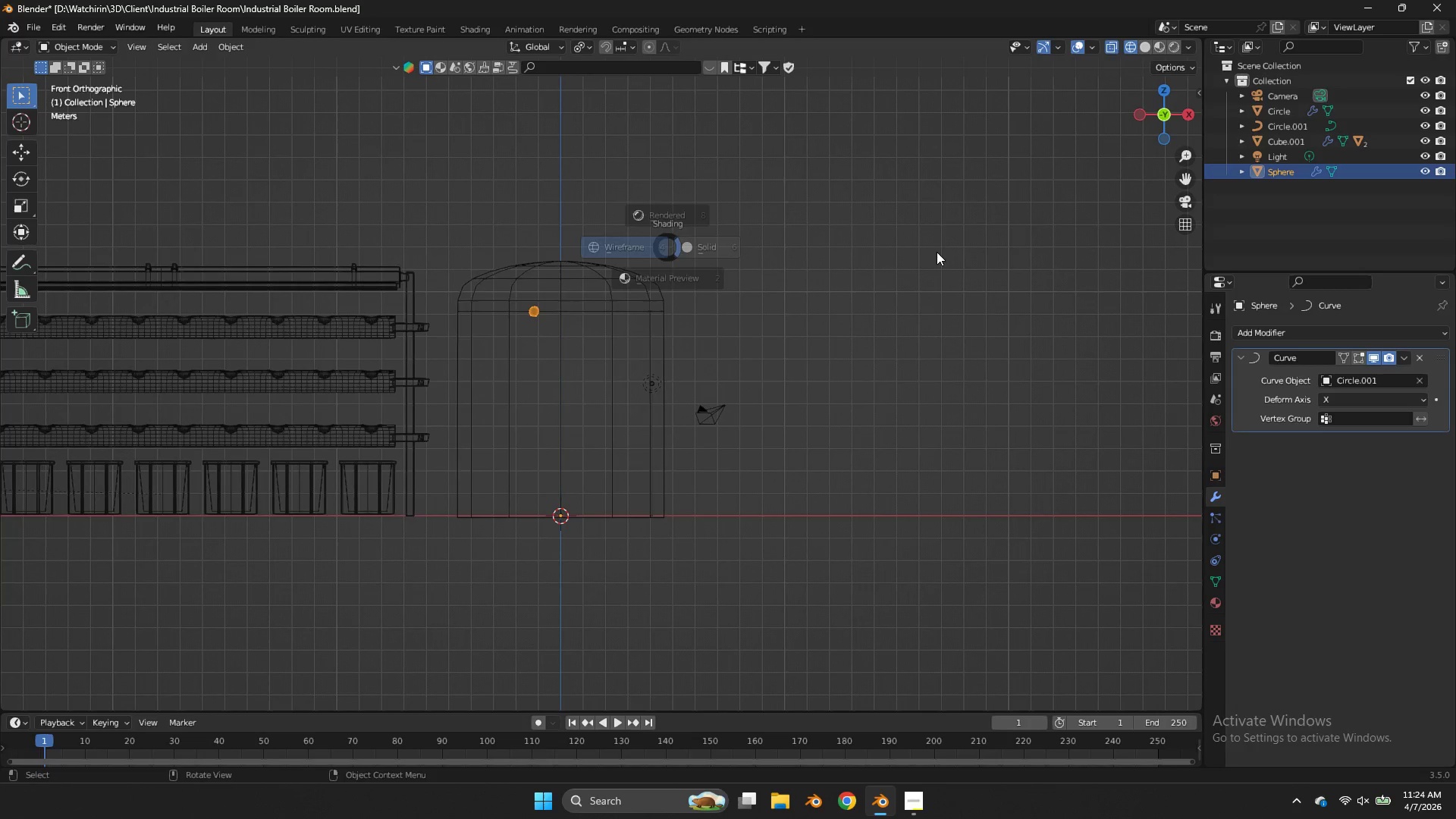 
key(Z)
 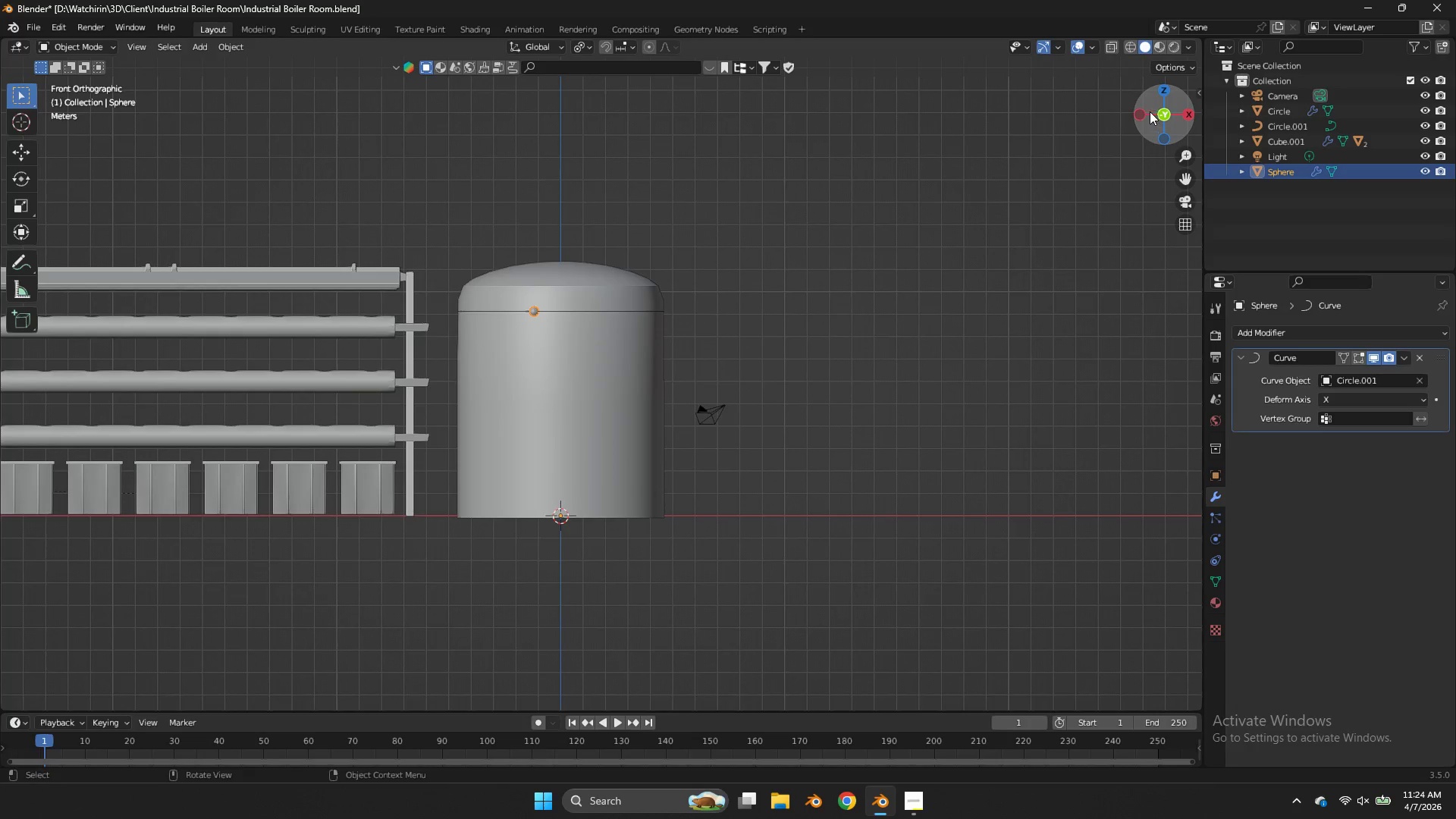 
left_click_drag(start_coordinate=[1150, 111], to_coordinate=[8, 187])
 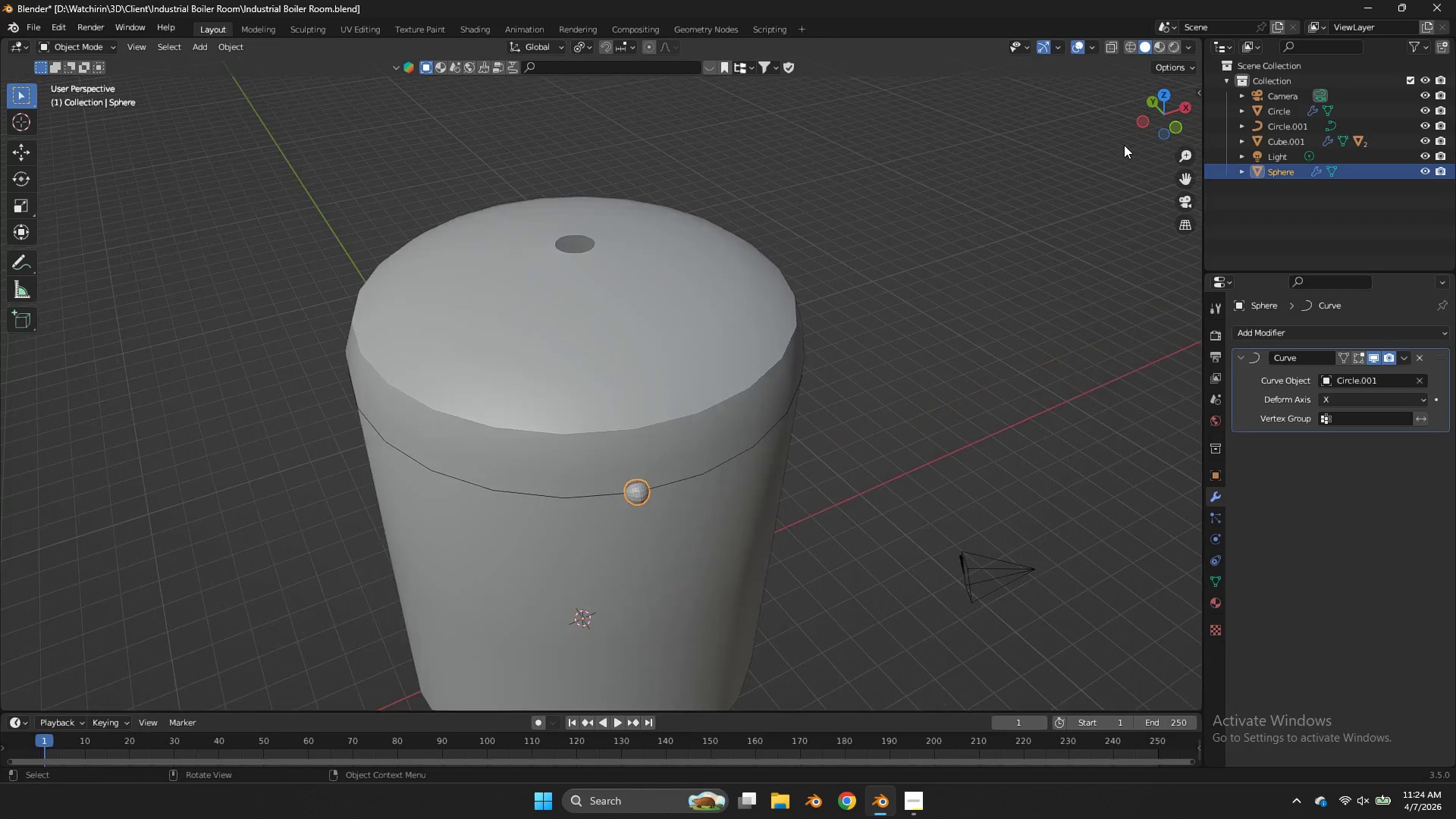 
scroll: coordinate [1124, 145], scroll_direction: up, amount: 3.0
 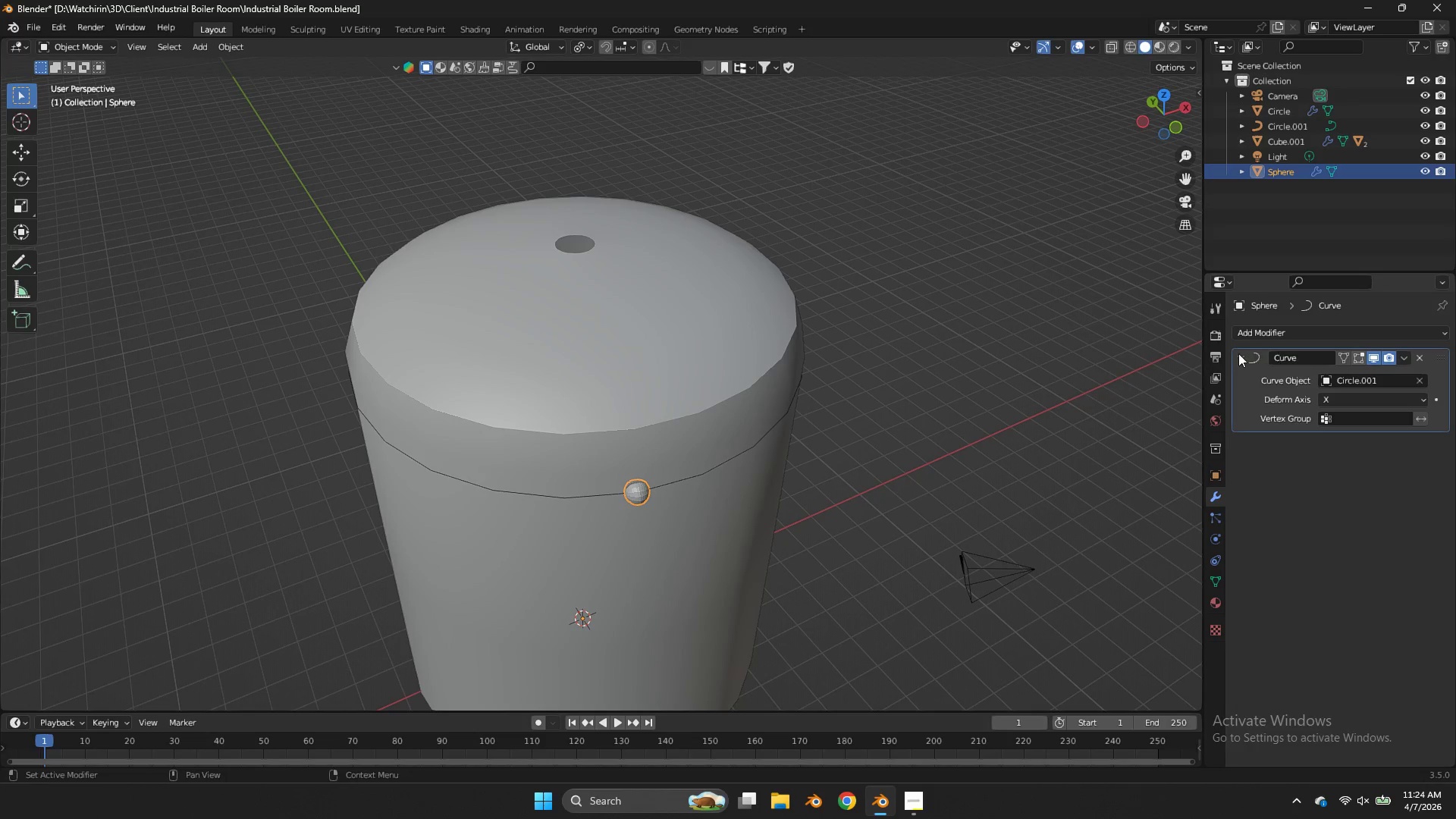 
double_click([1251, 335])
 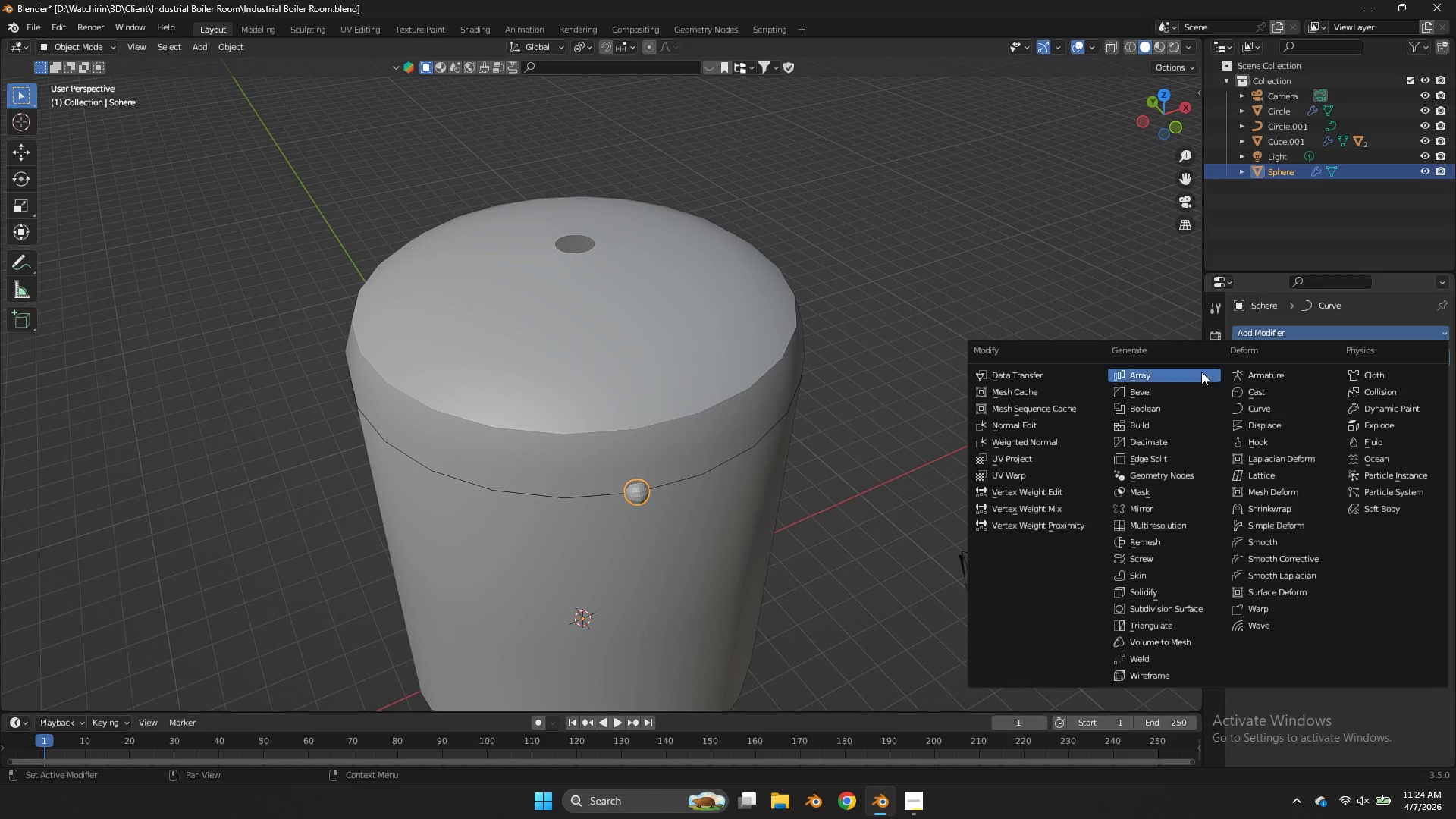 
left_click([1201, 372])
 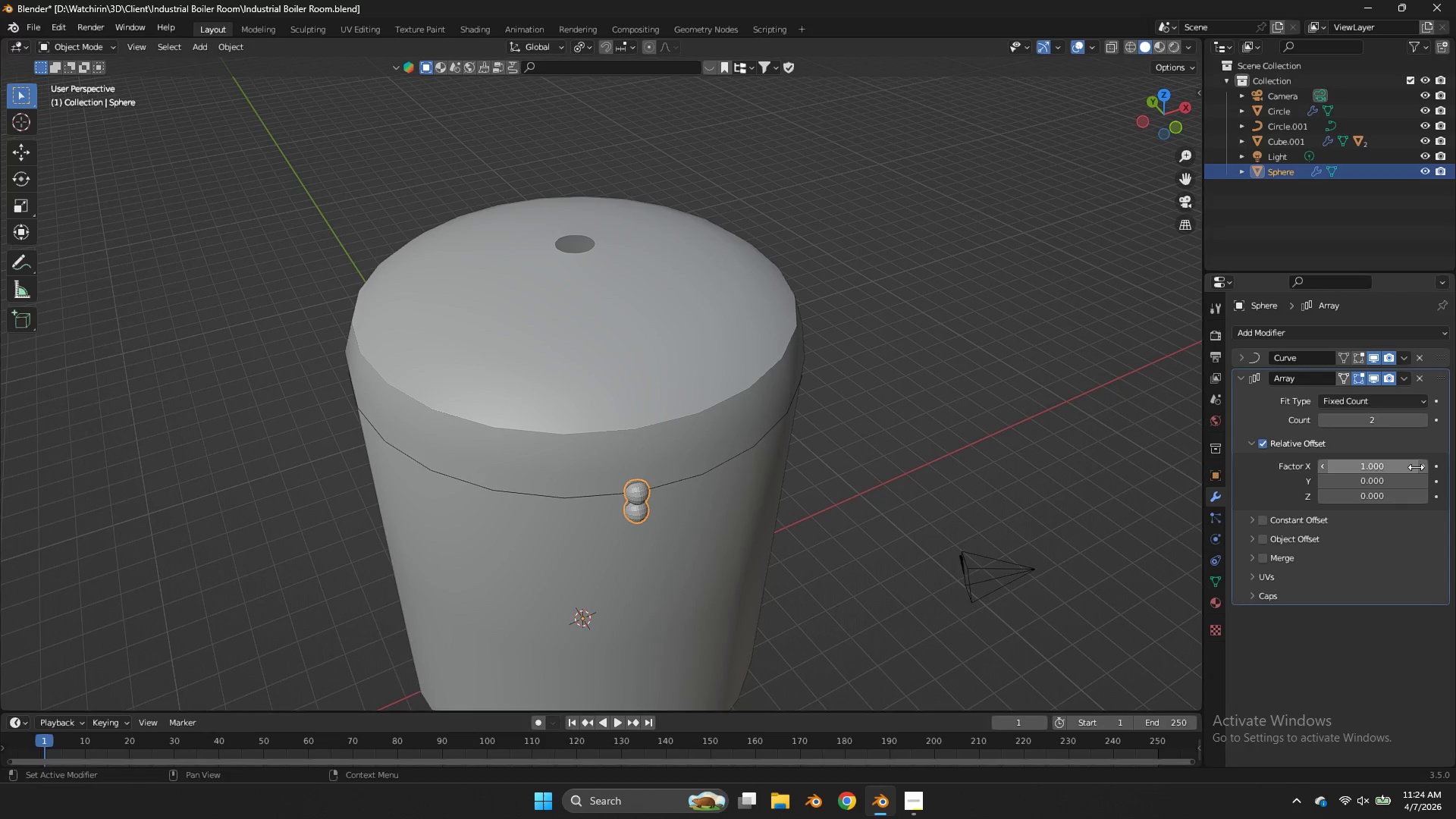 
left_click([1407, 467])
 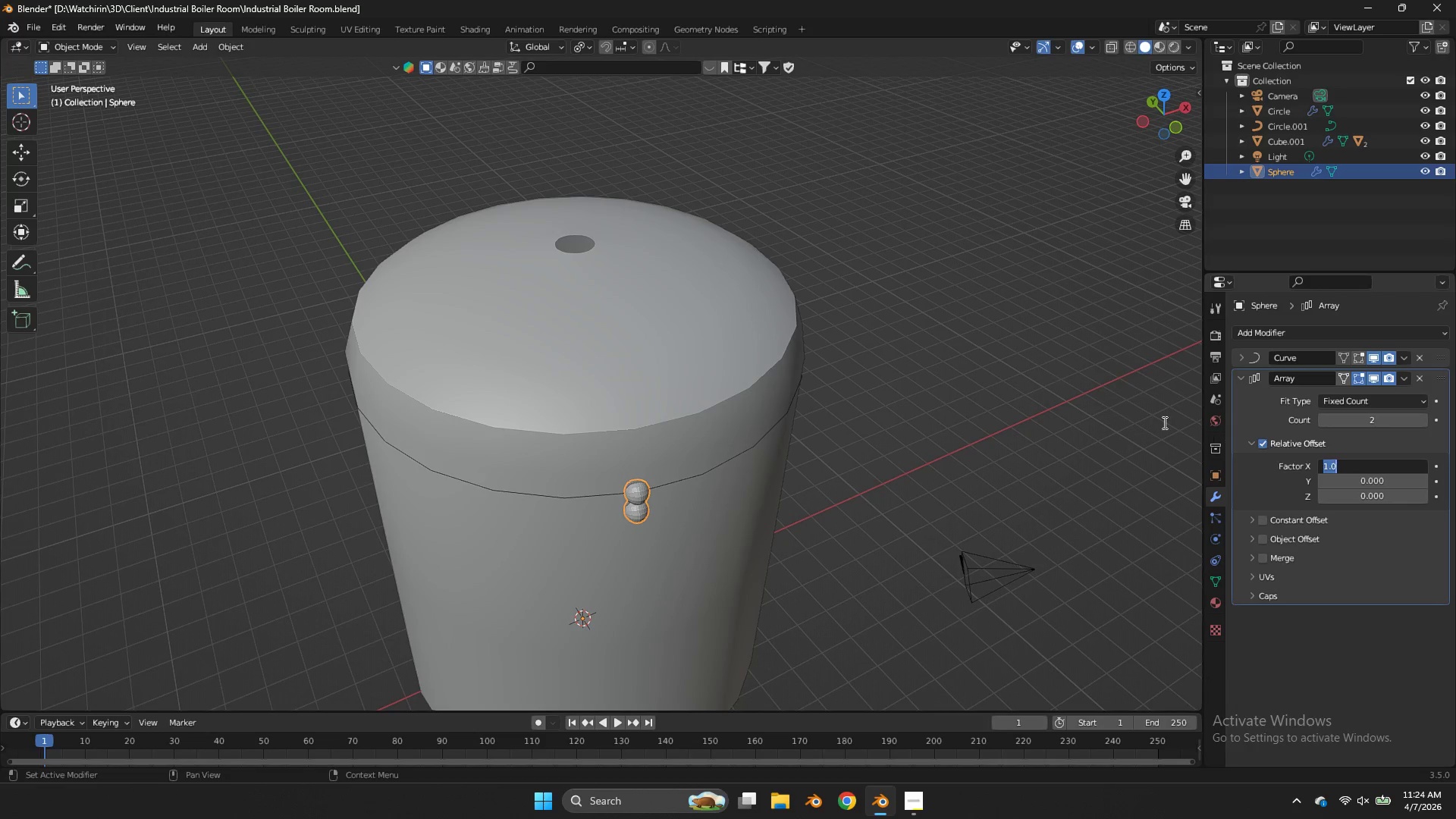 
key(0)
 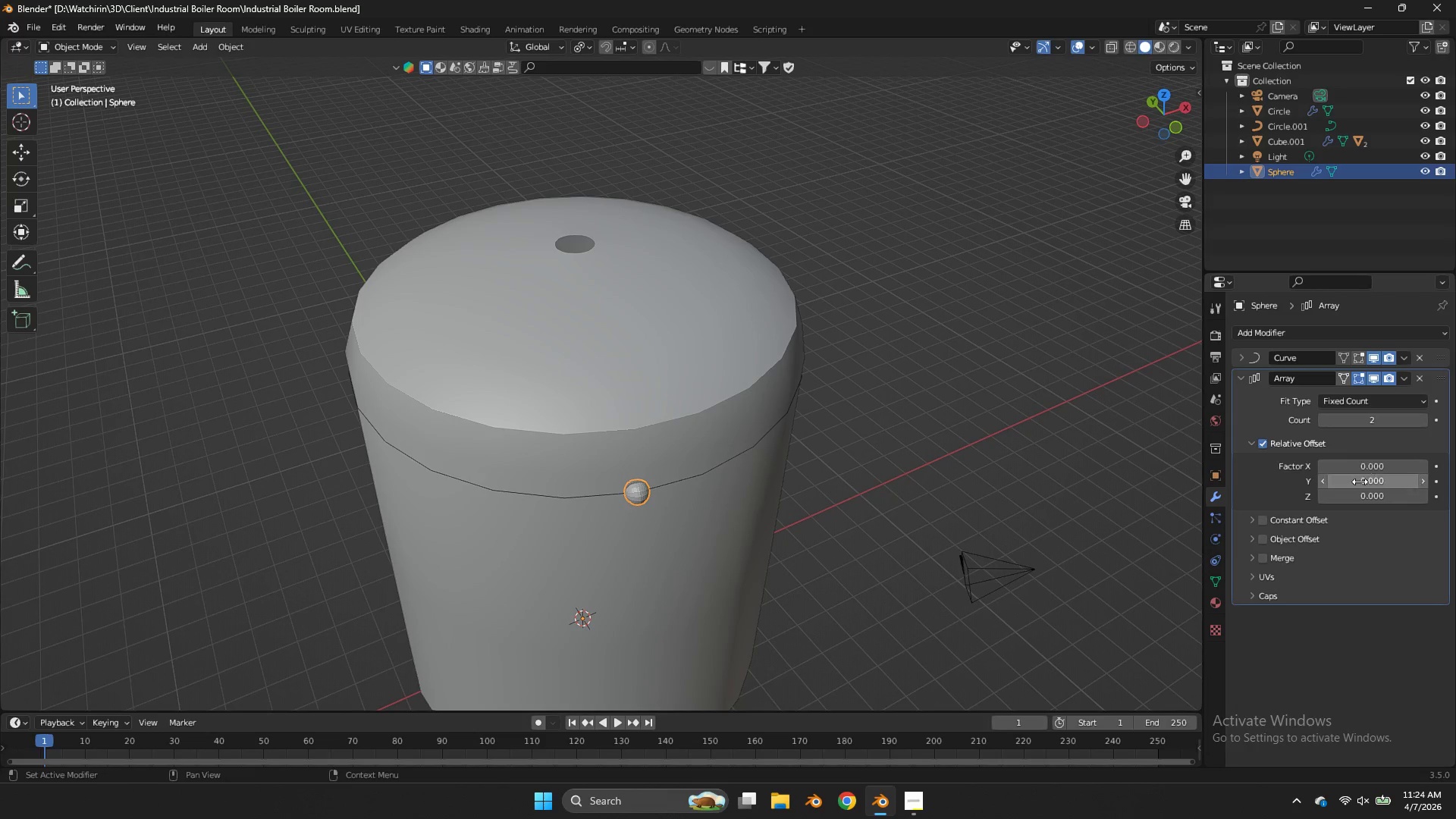 
left_click_drag(start_coordinate=[1360, 483], to_coordinate=[645, 487])
 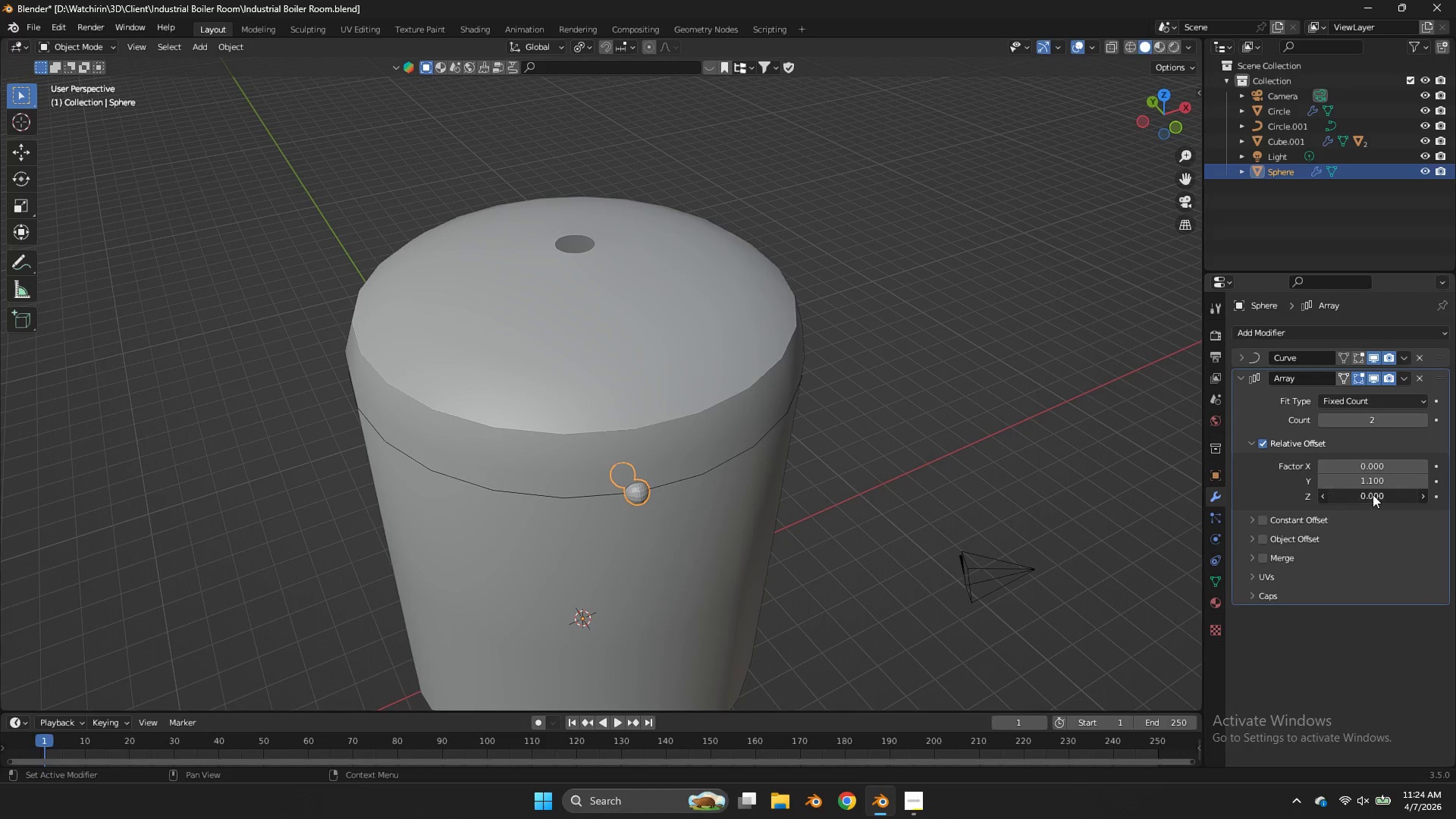 
left_click_drag(start_coordinate=[1373, 494], to_coordinate=[667, 495])
 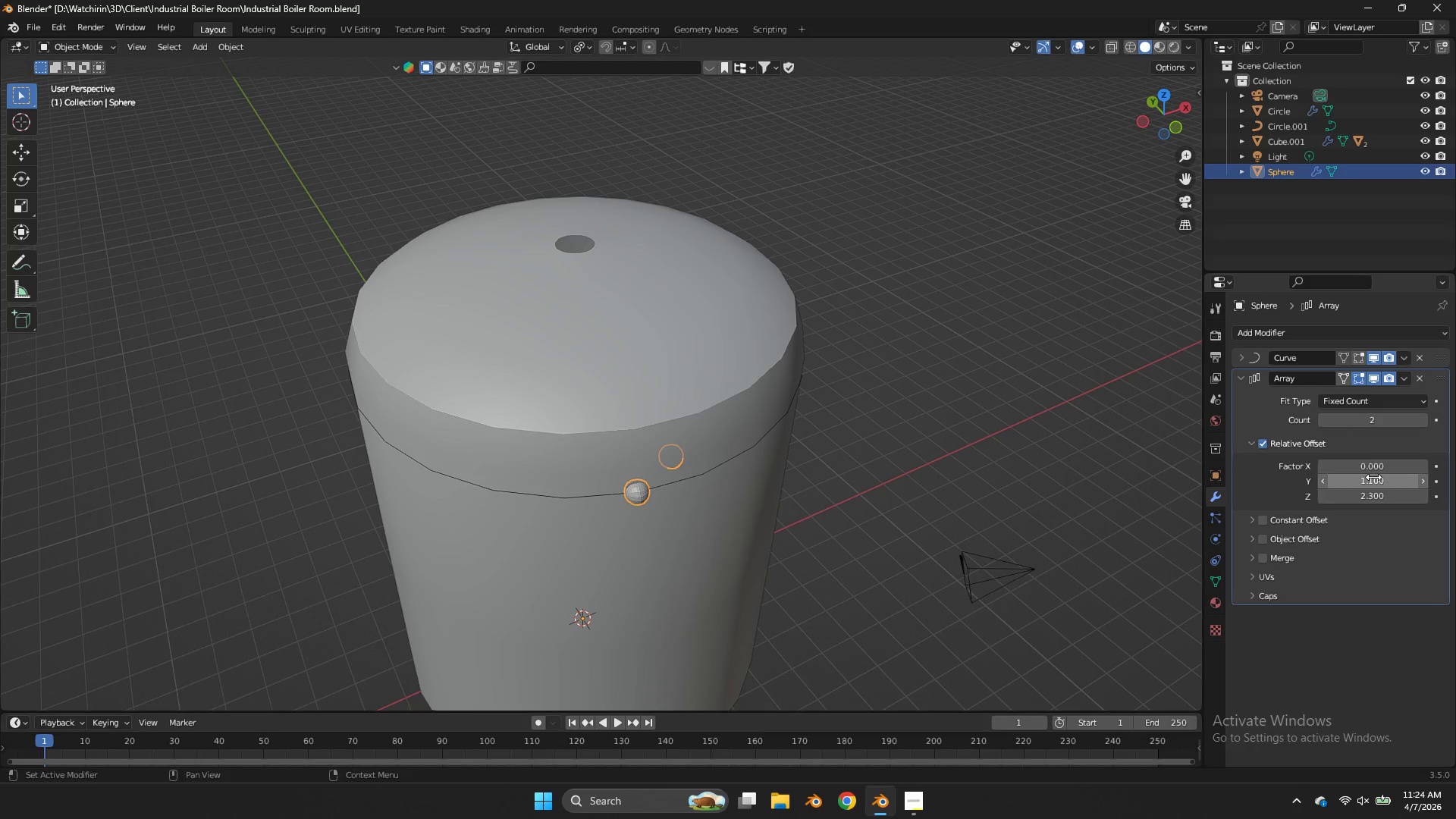 
left_click([1373, 477])
 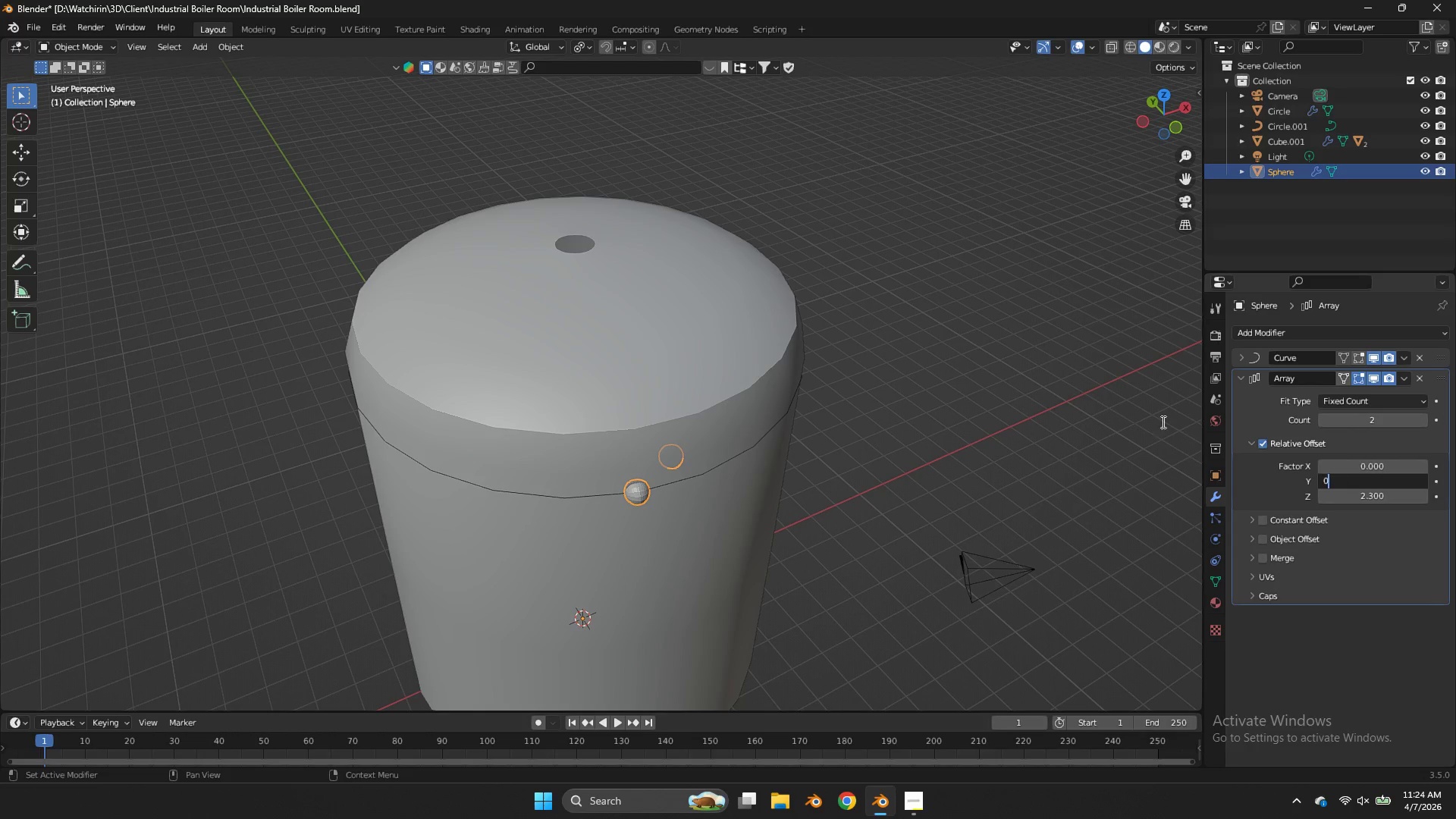 
key(0)
 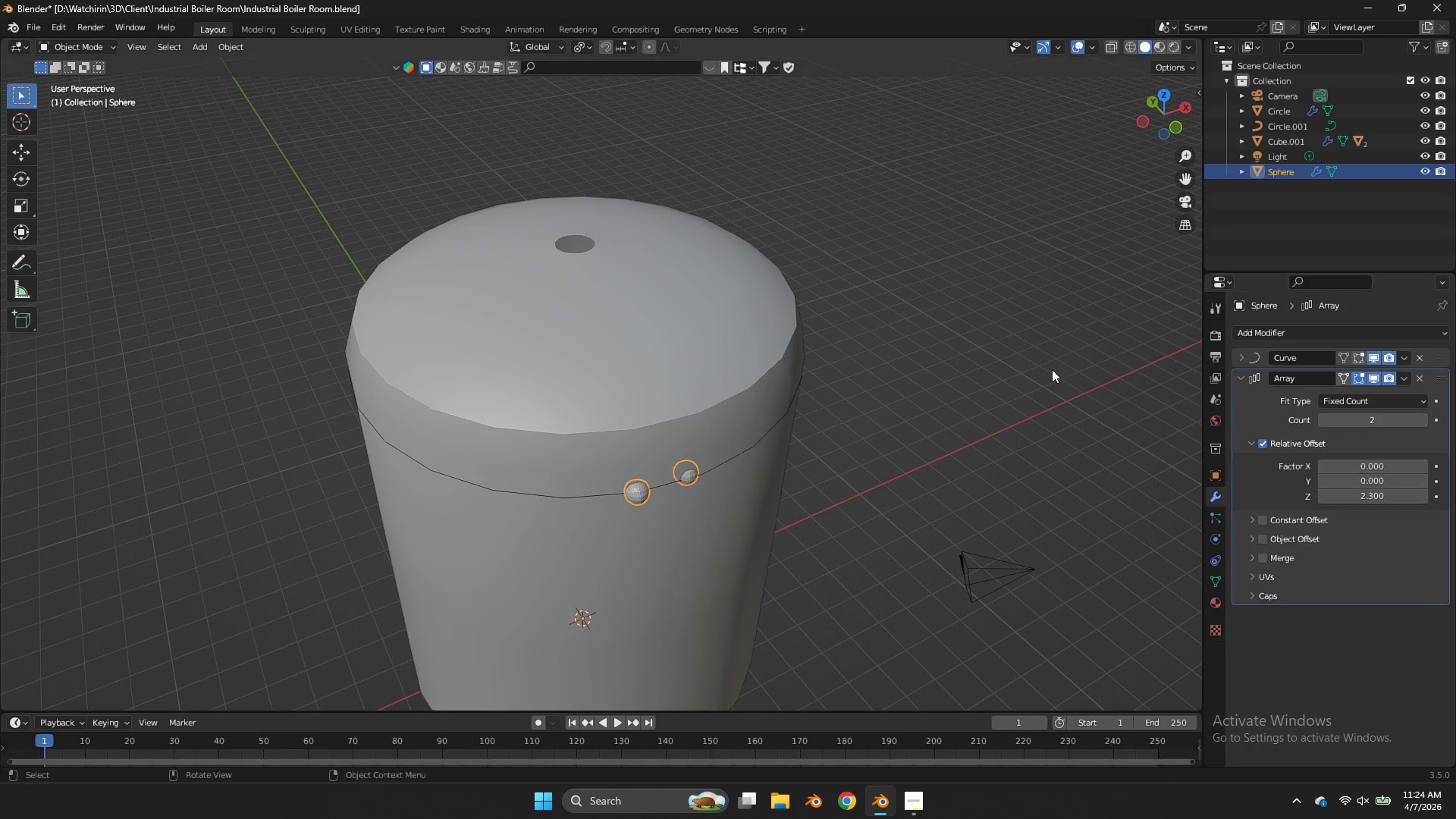 
left_click([1052, 369])
 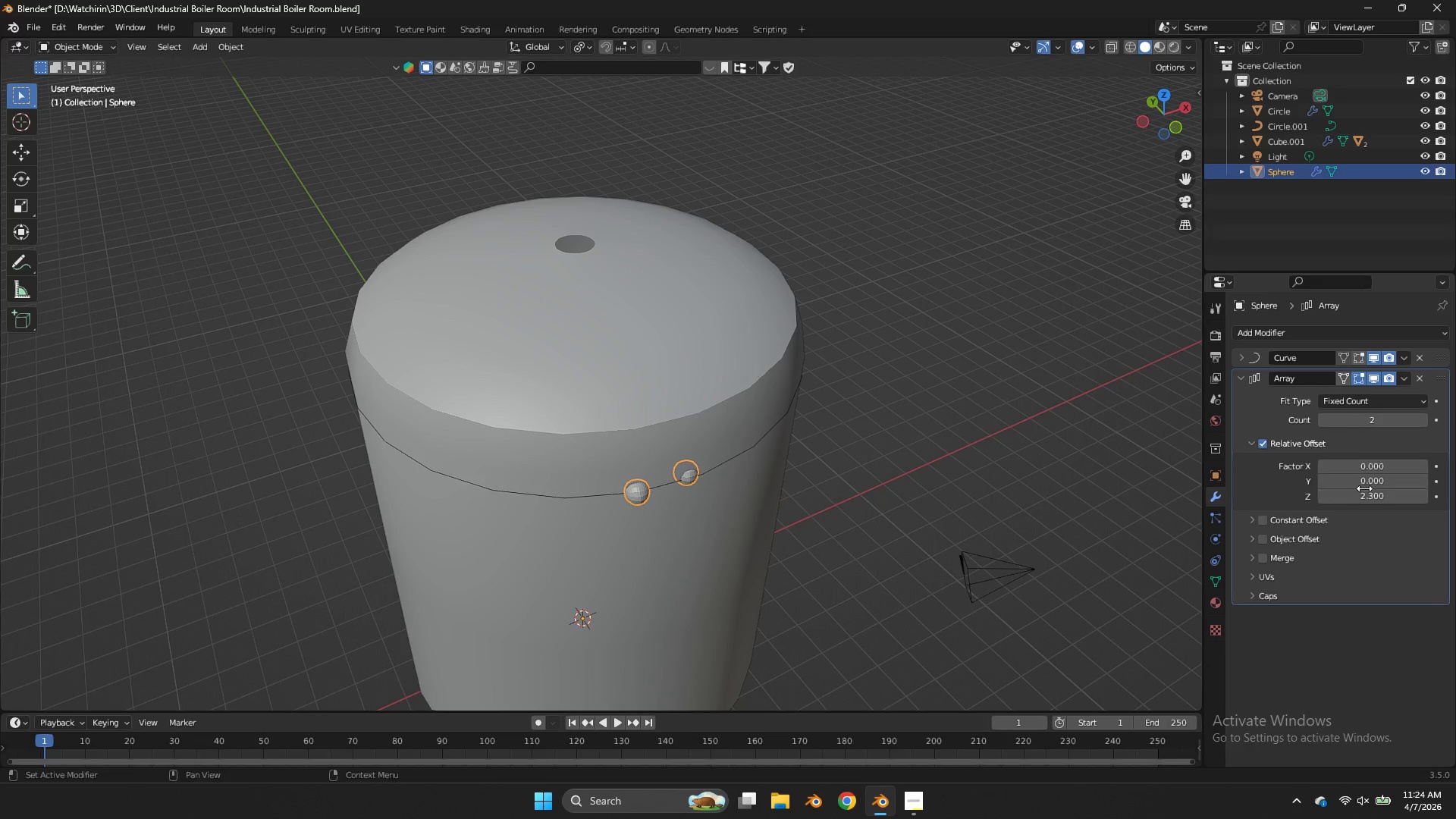 
left_click_drag(start_coordinate=[1367, 498], to_coordinate=[628, 306])
 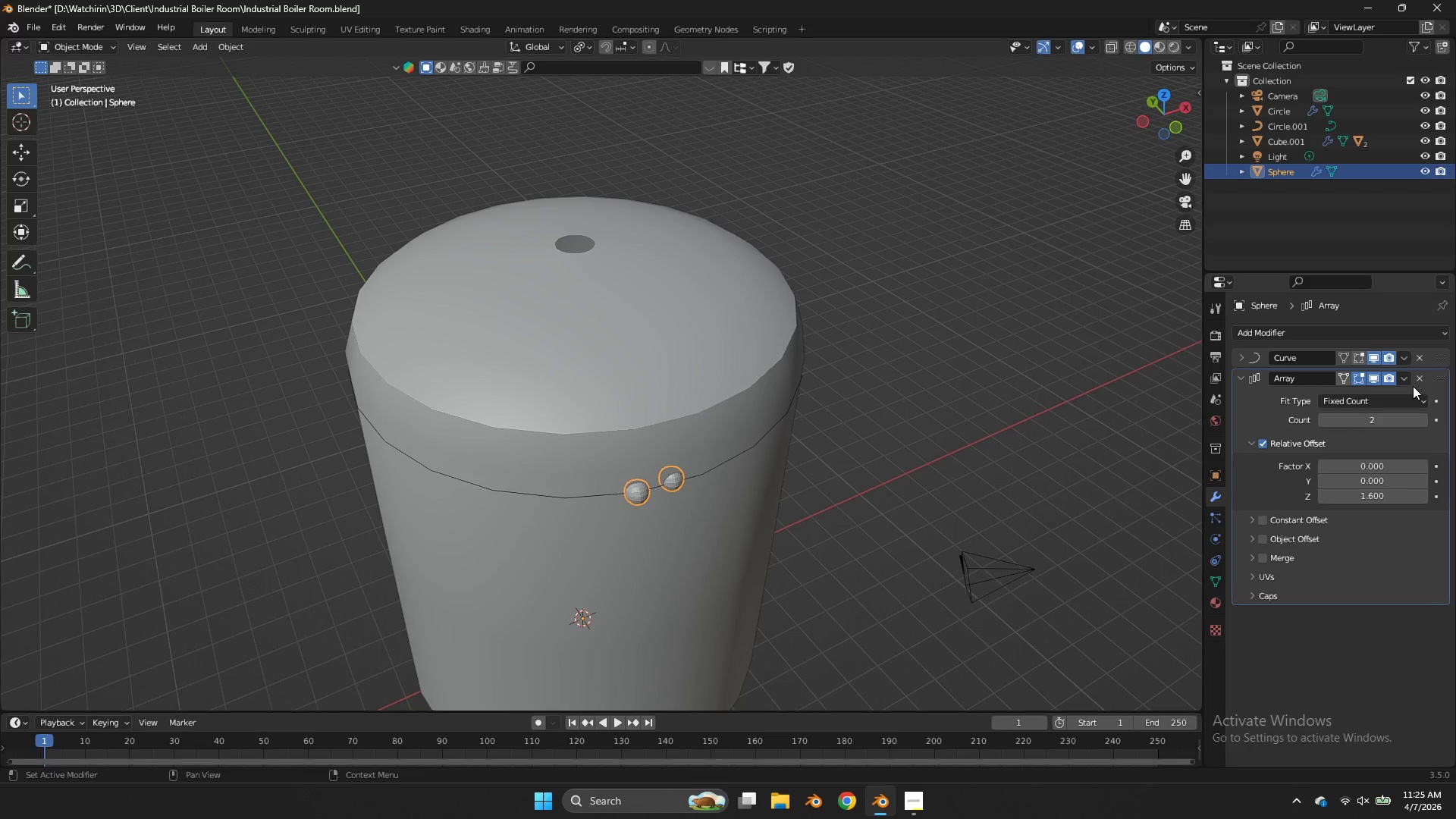 
left_click([1403, 375])
 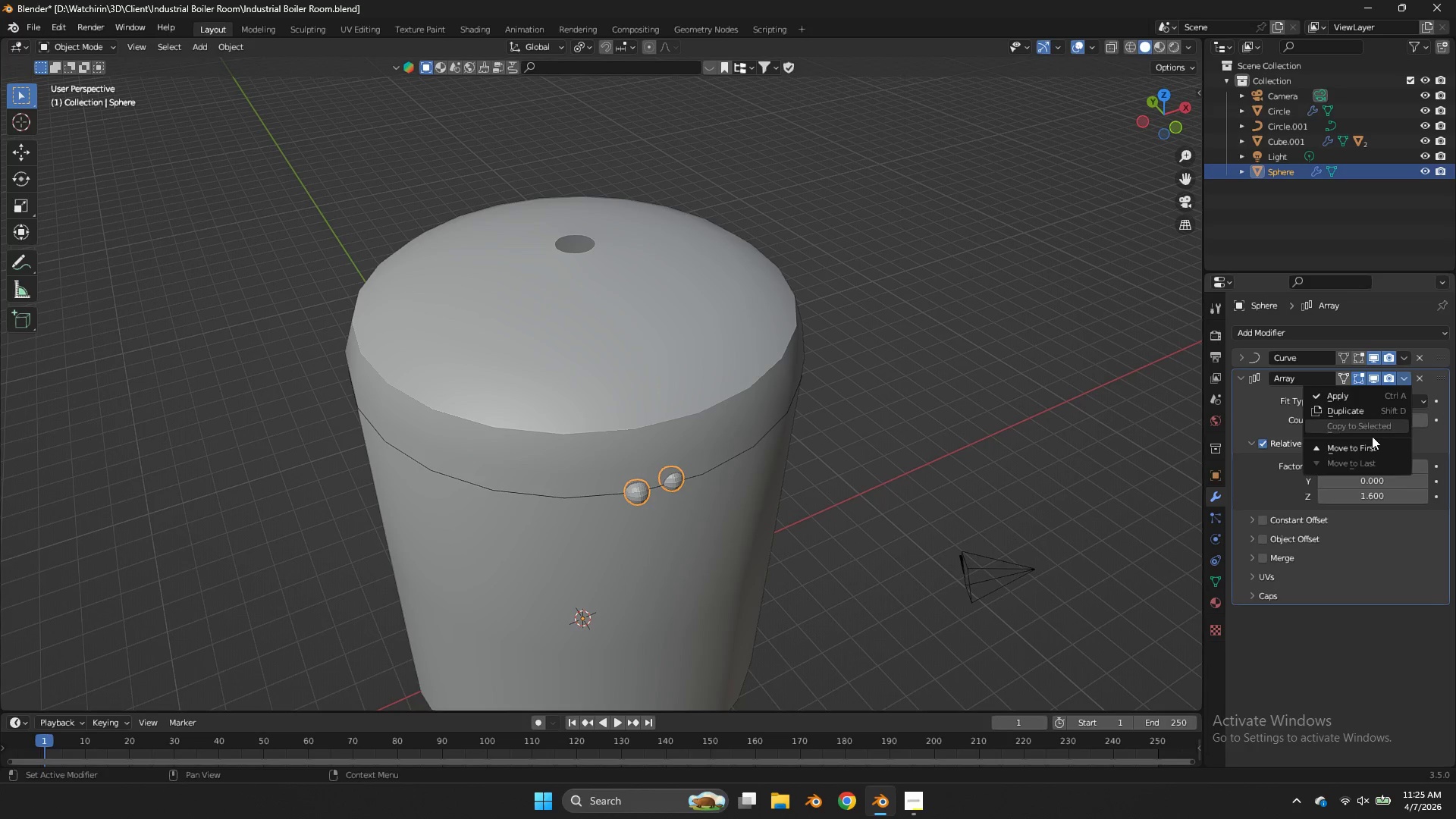 
left_click([1370, 444])
 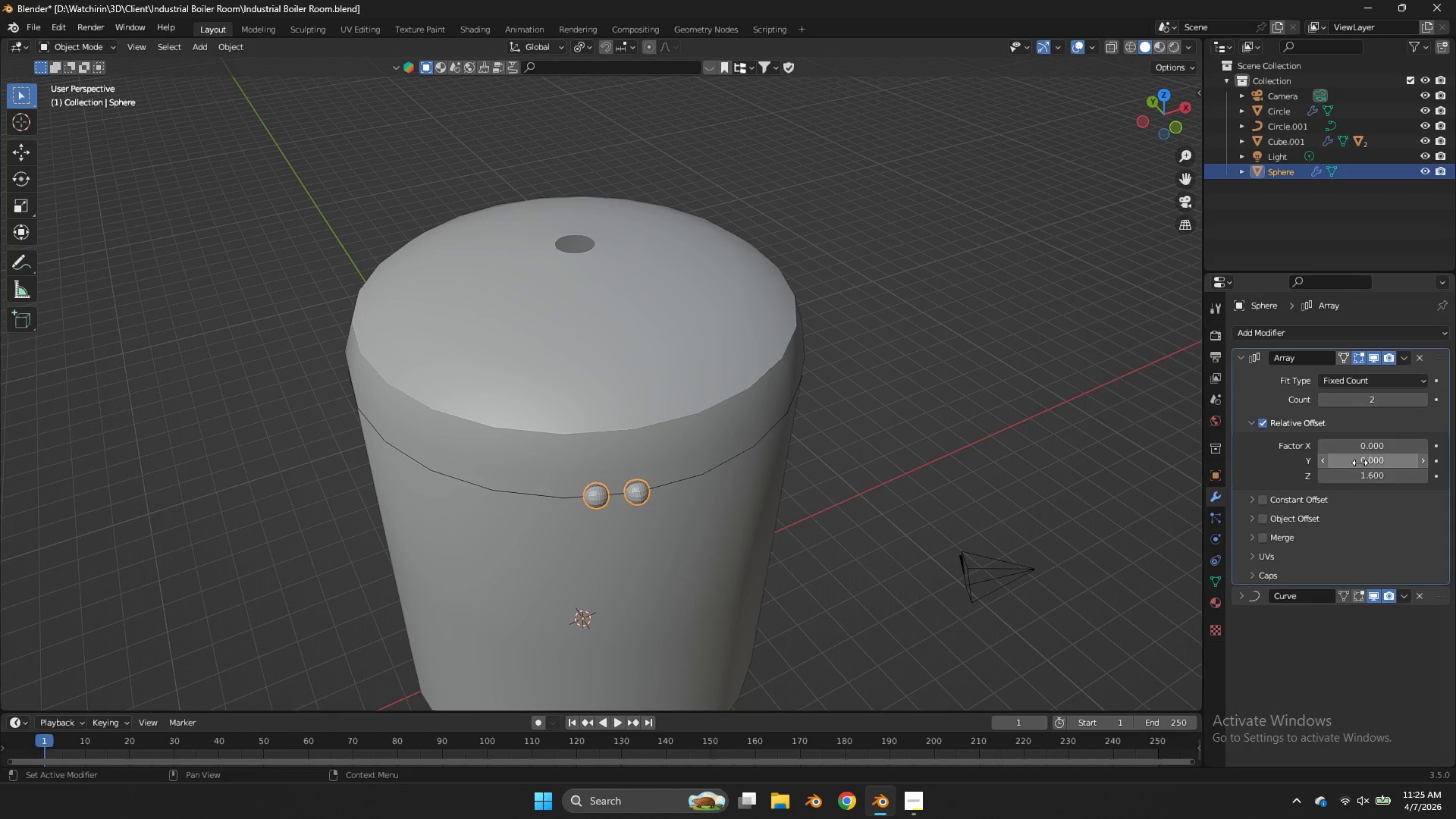 
left_click_drag(start_coordinate=[1348, 475], to_coordinate=[619, 477])
 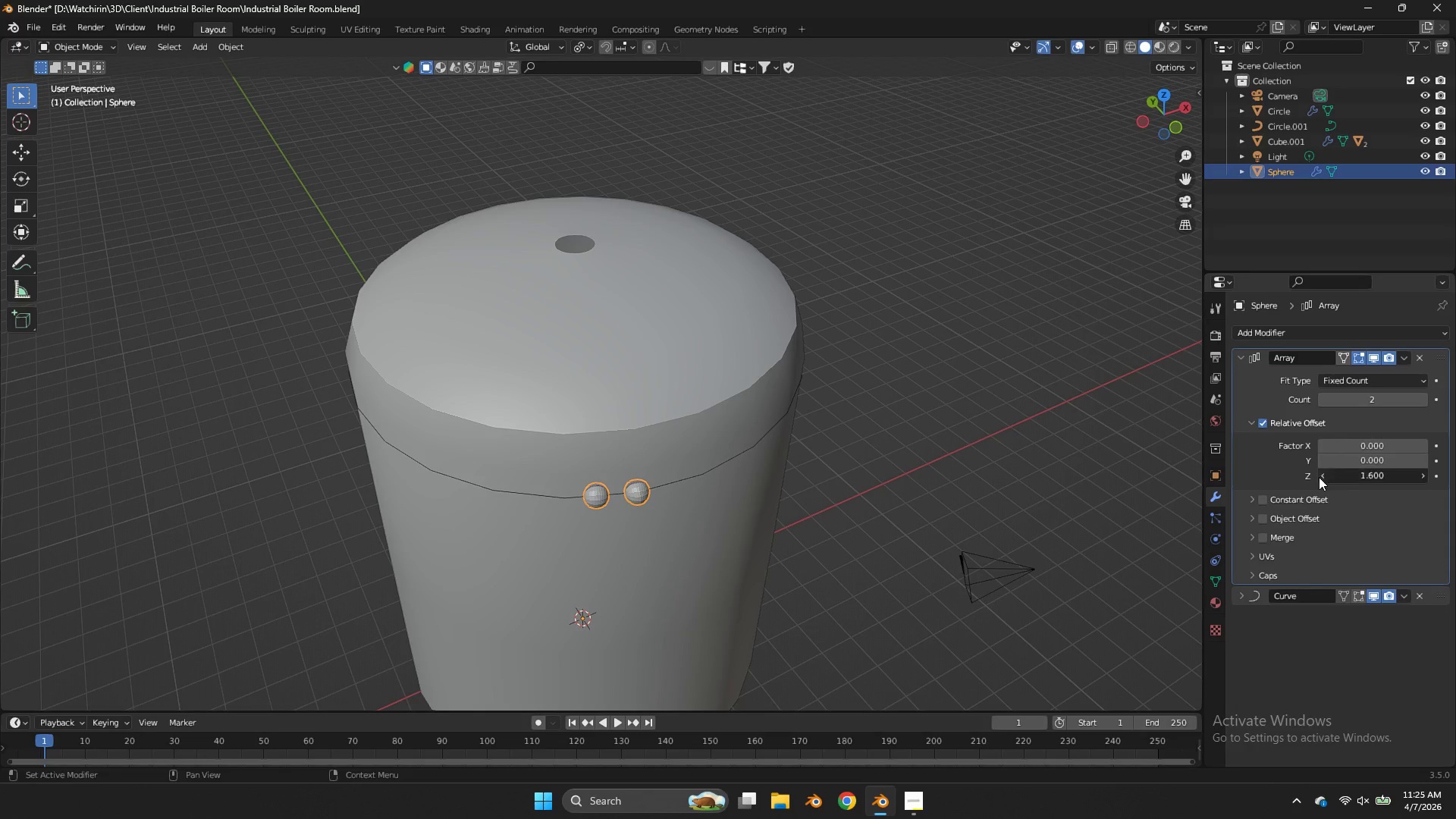 
double_click([1321, 477])
 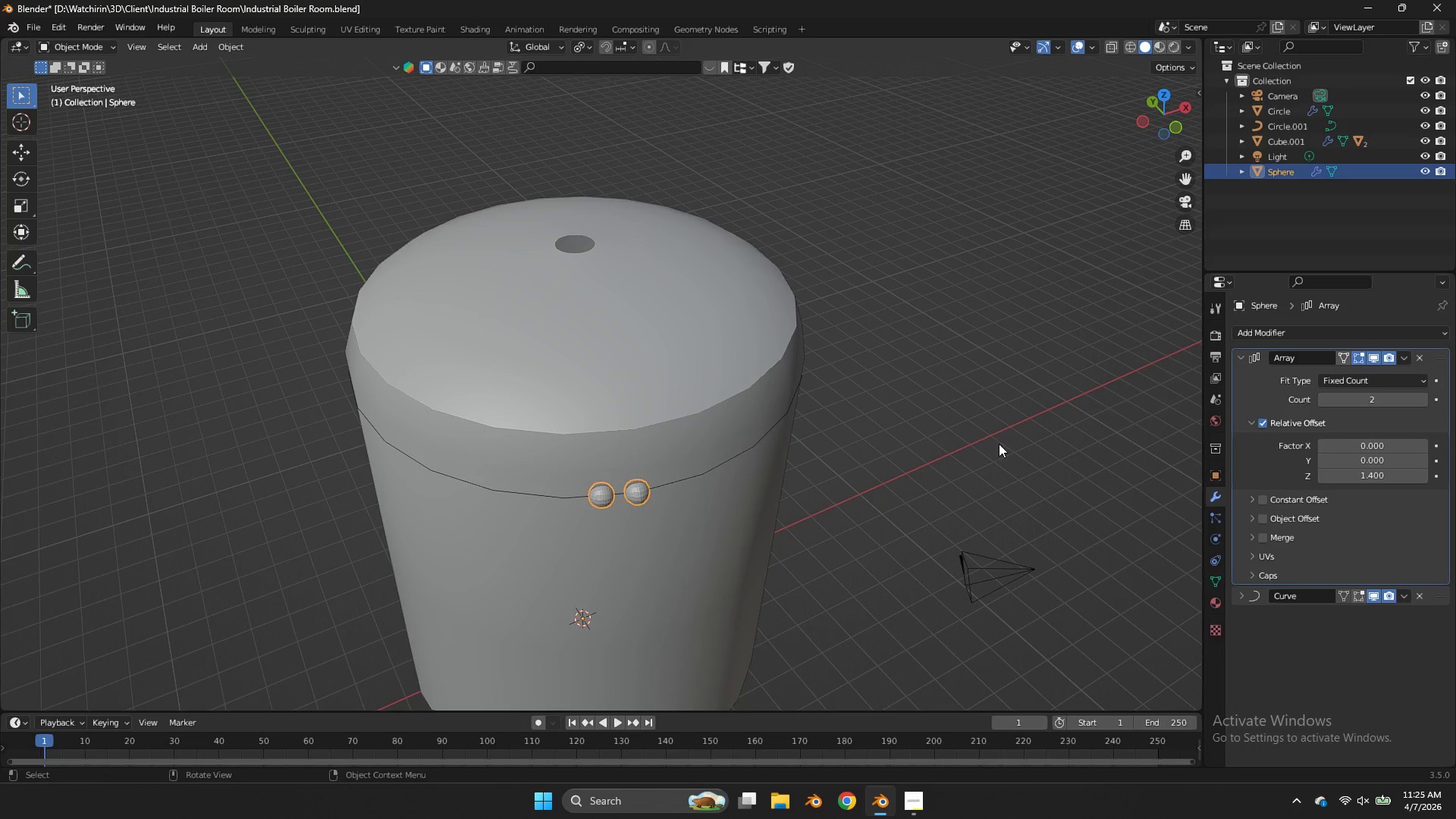 
key(Tab)
 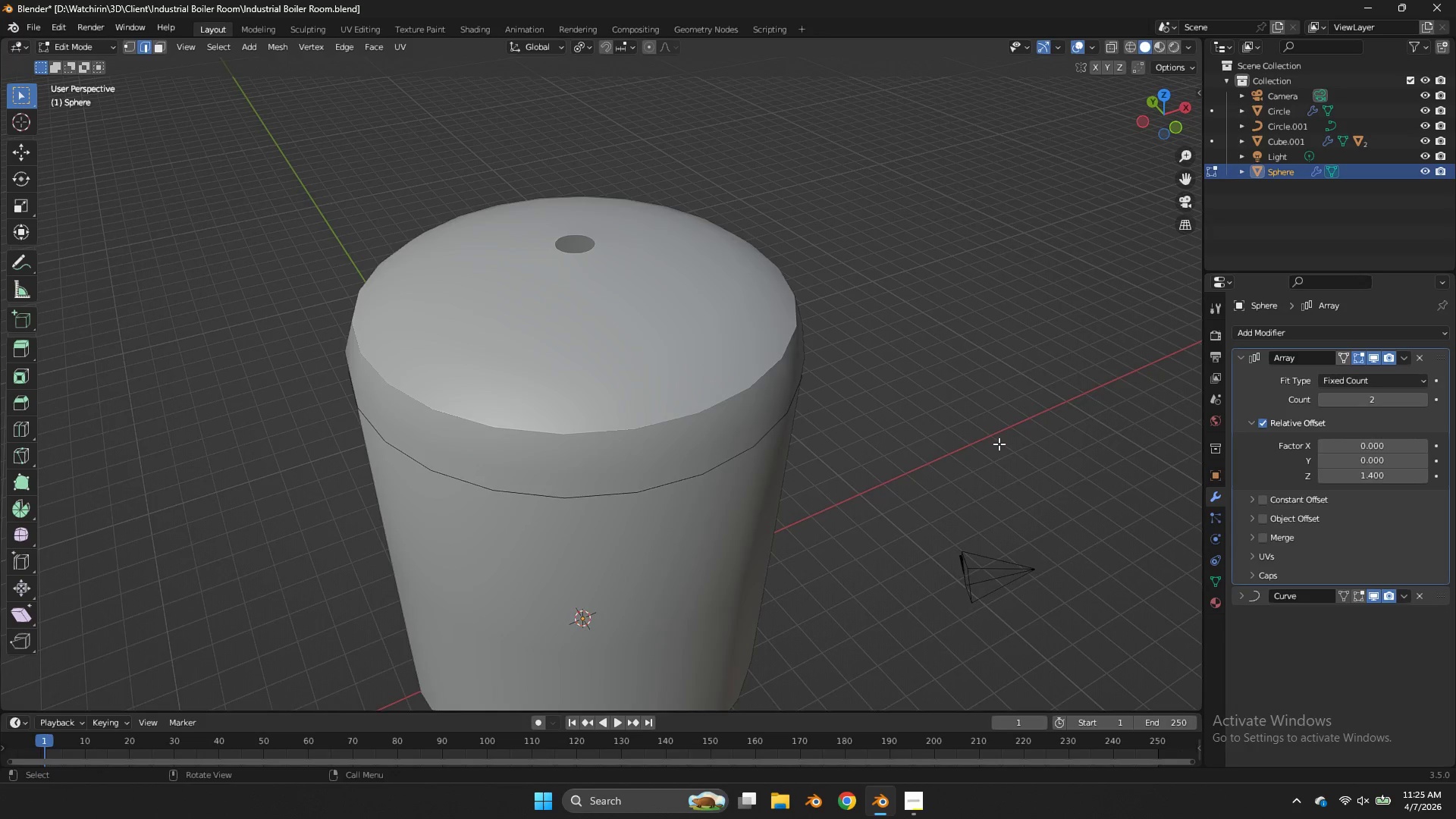 
key(Z)
 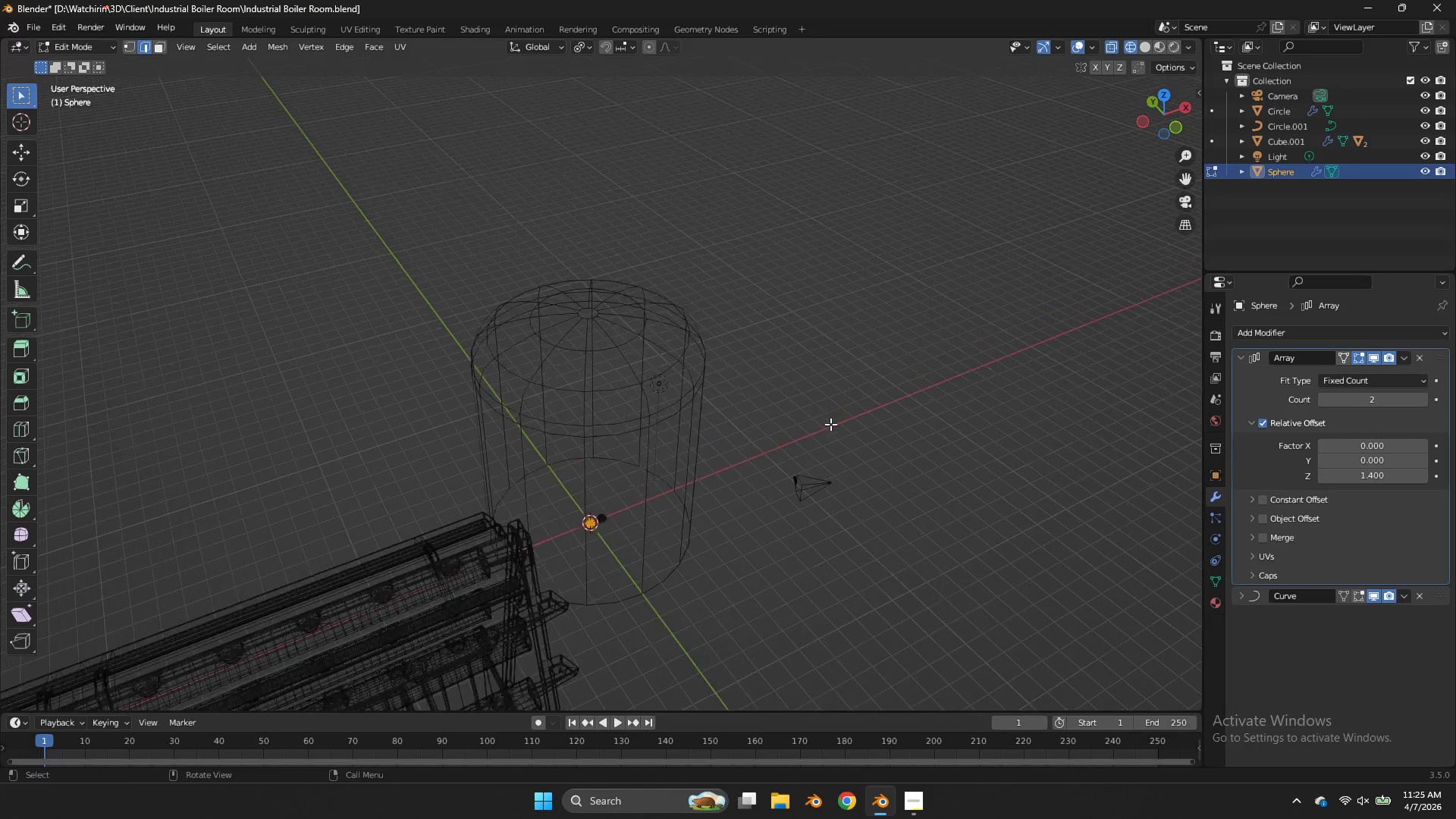 
scroll: coordinate [999, 444], scroll_direction: down, amount: 4.0
 